 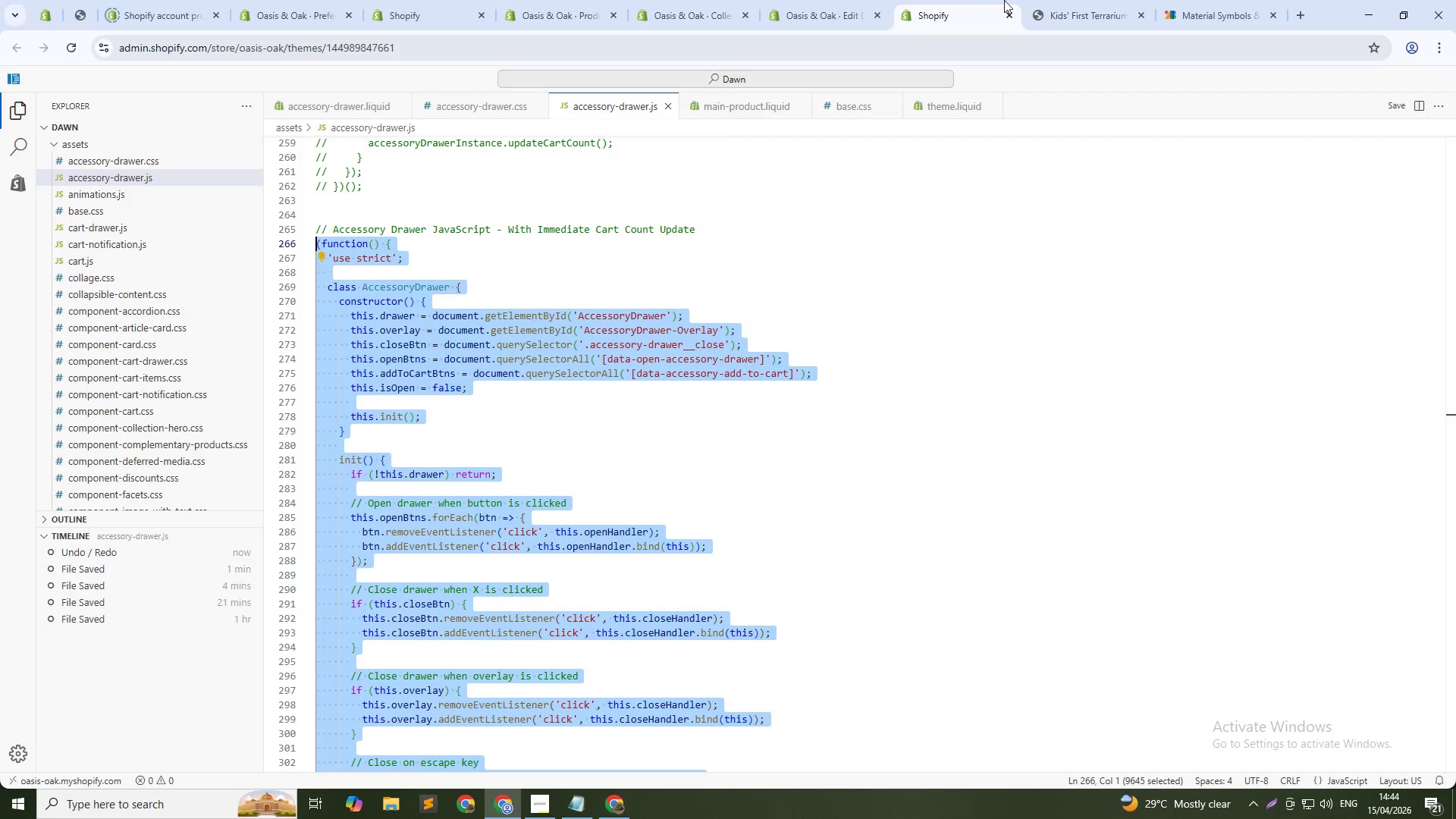 
left_click([1060, 0])
 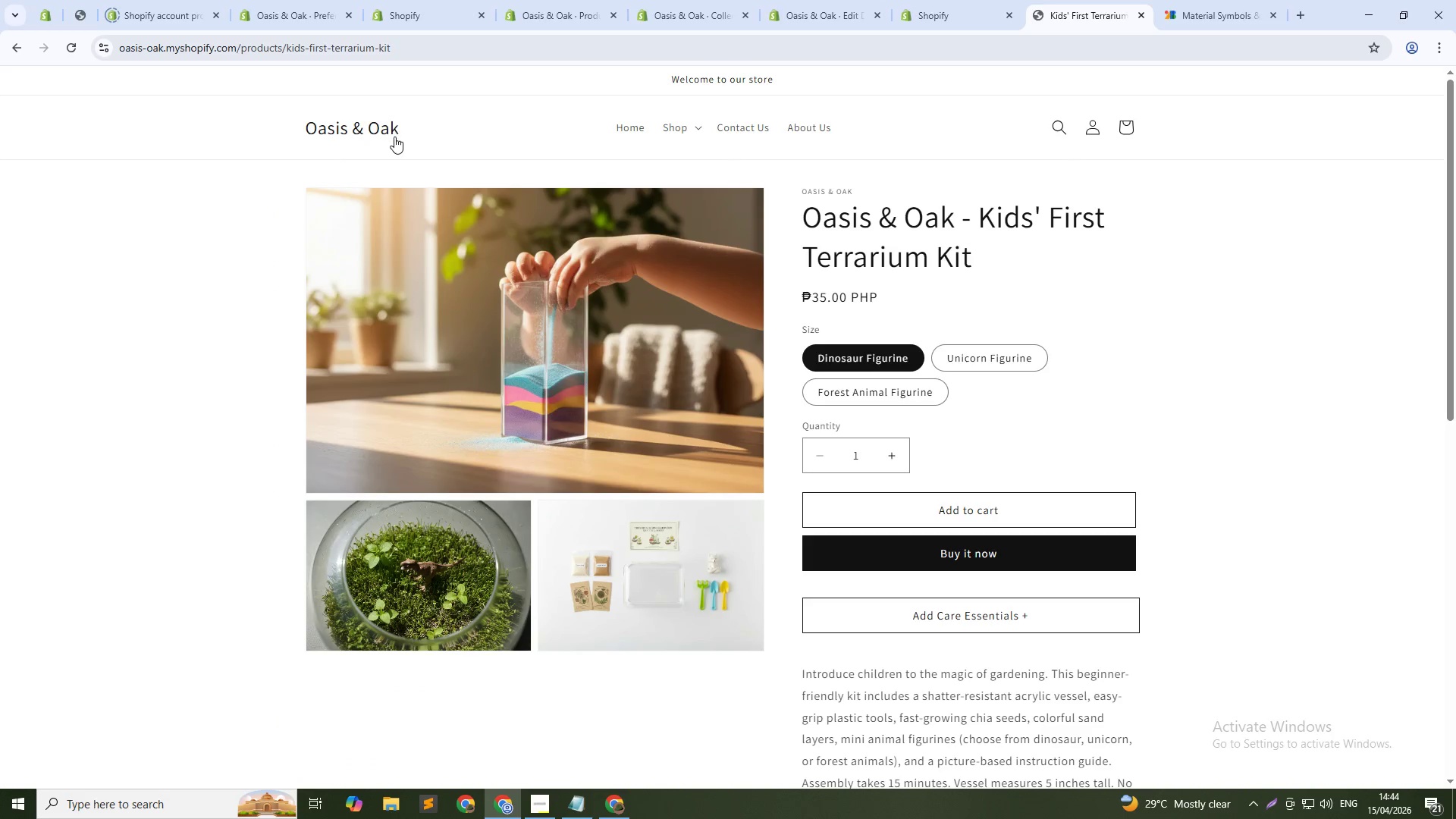 
left_click([381, 127])
 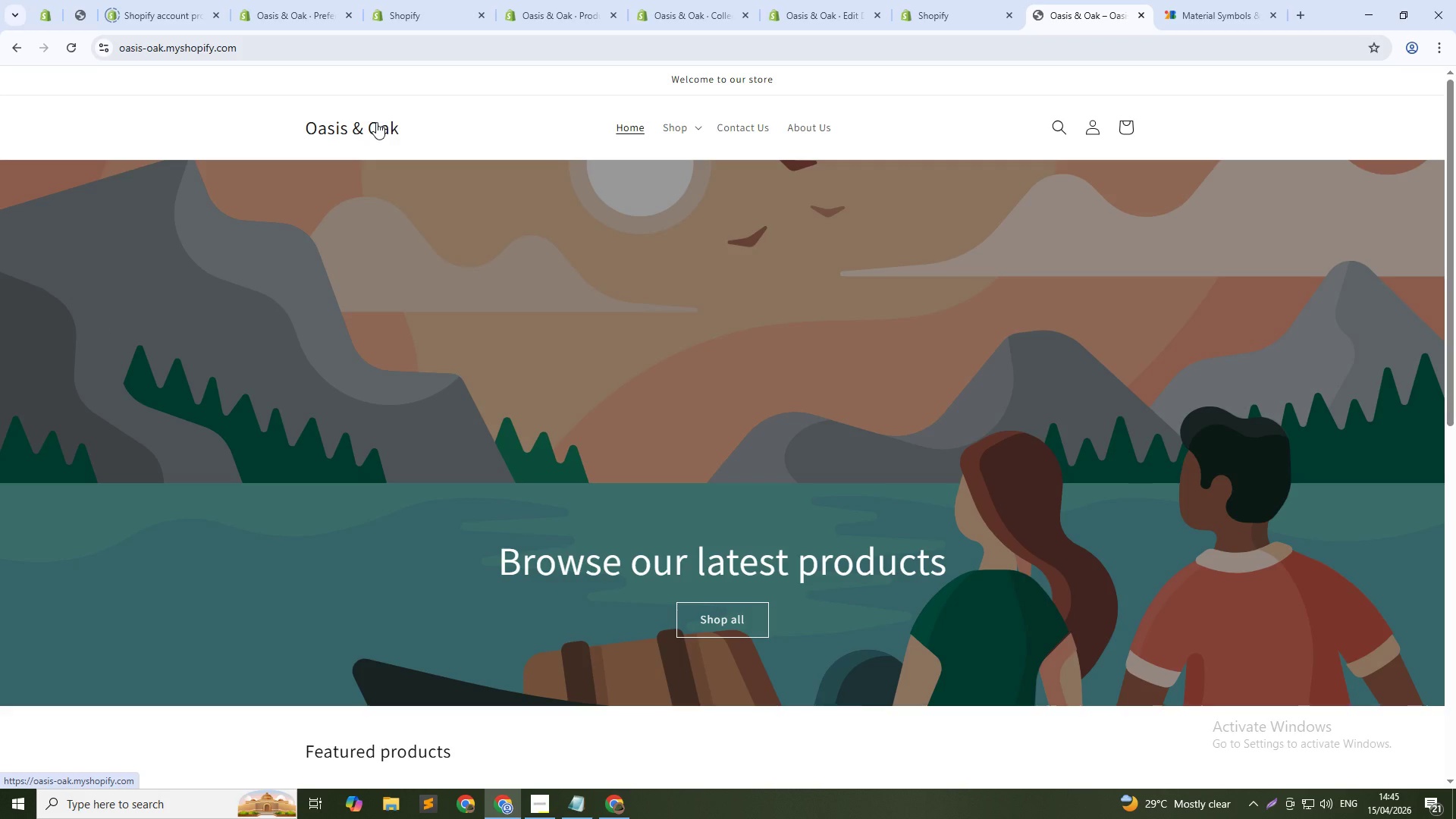 
wait(28.66)
 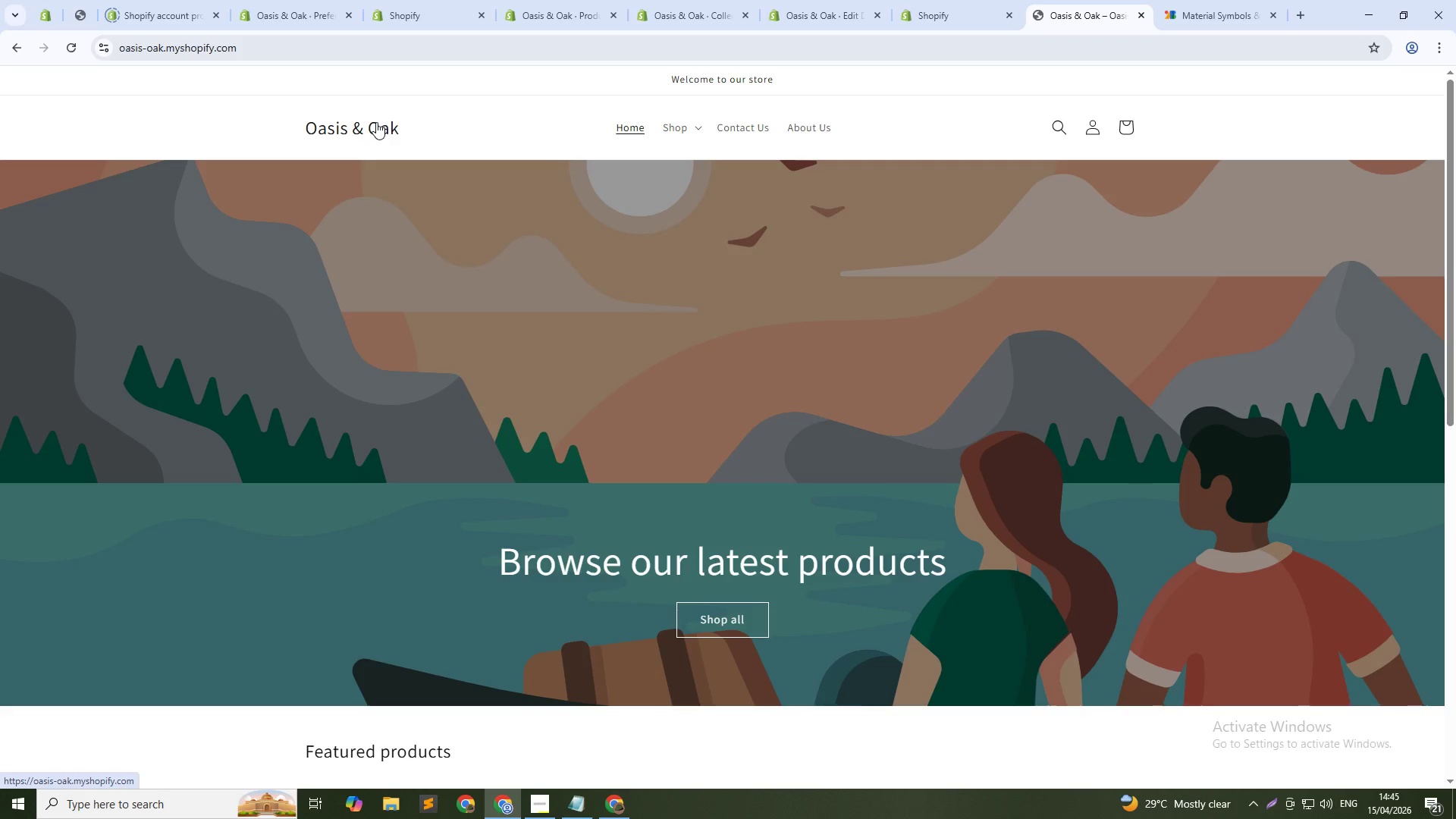 
left_click([827, 0])
 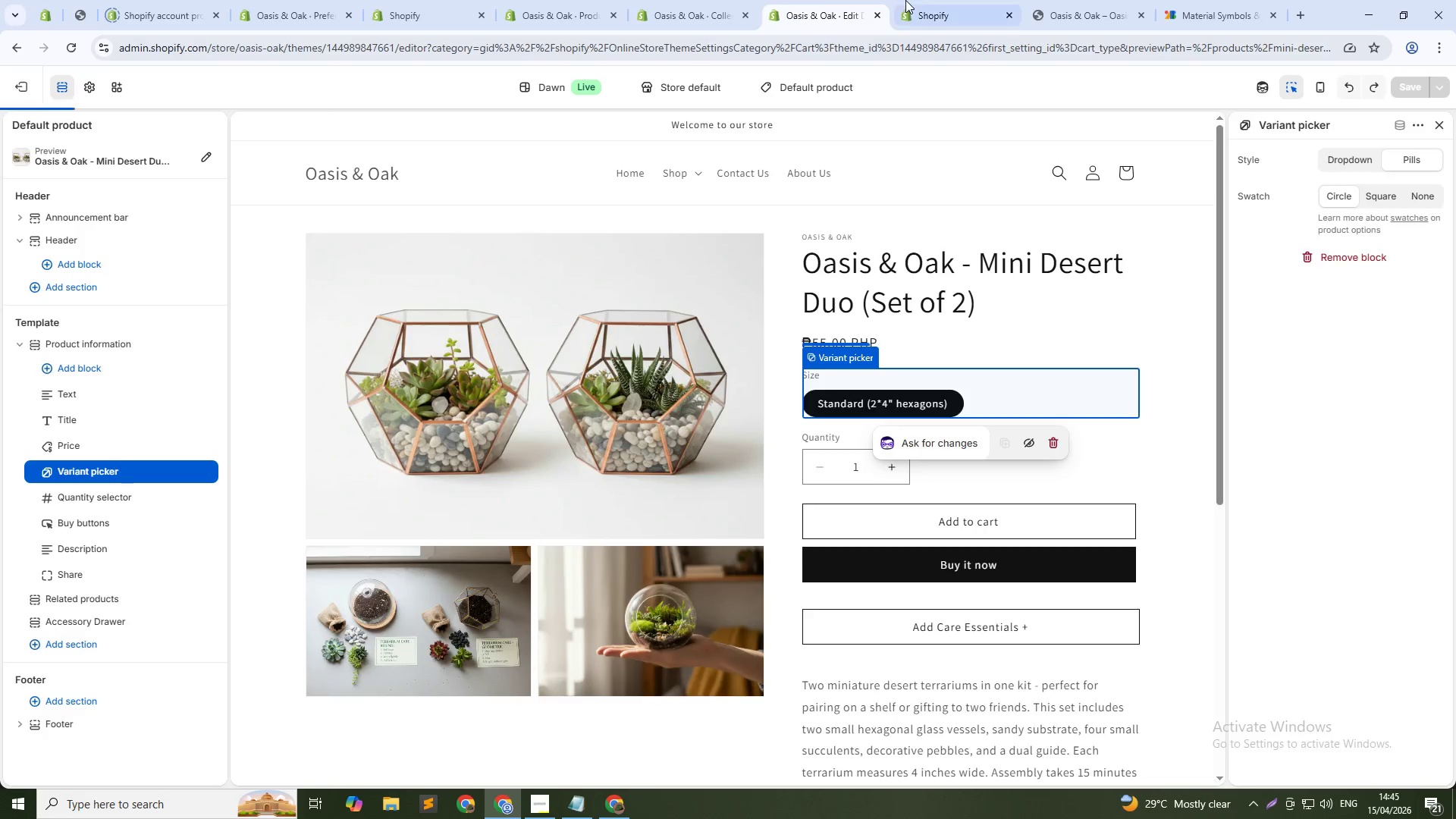 
left_click([905, 0])
 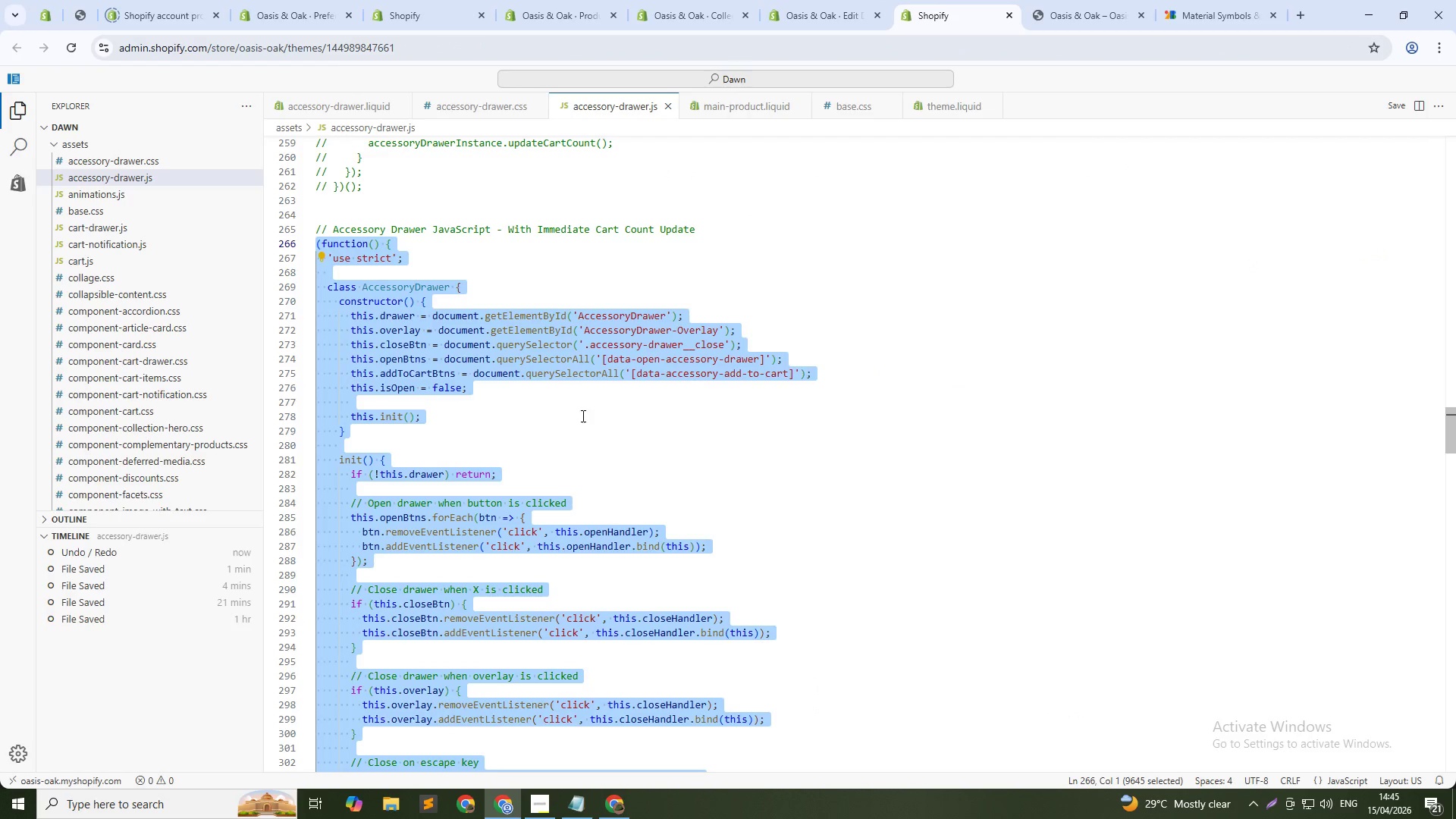 
left_click([582, 417])
 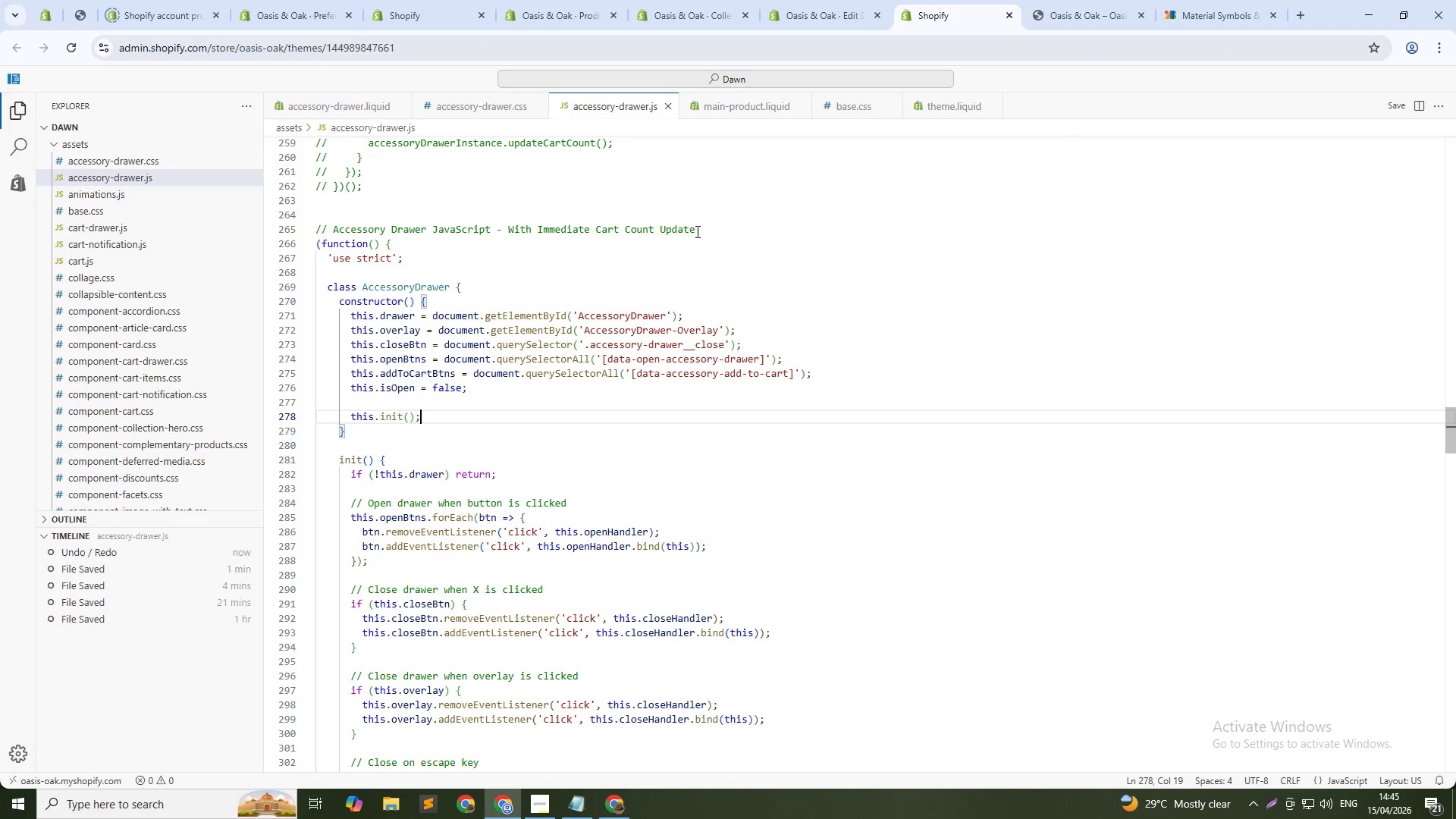 
left_click_drag(start_coordinate=[699, 229], to_coordinate=[703, 229])
 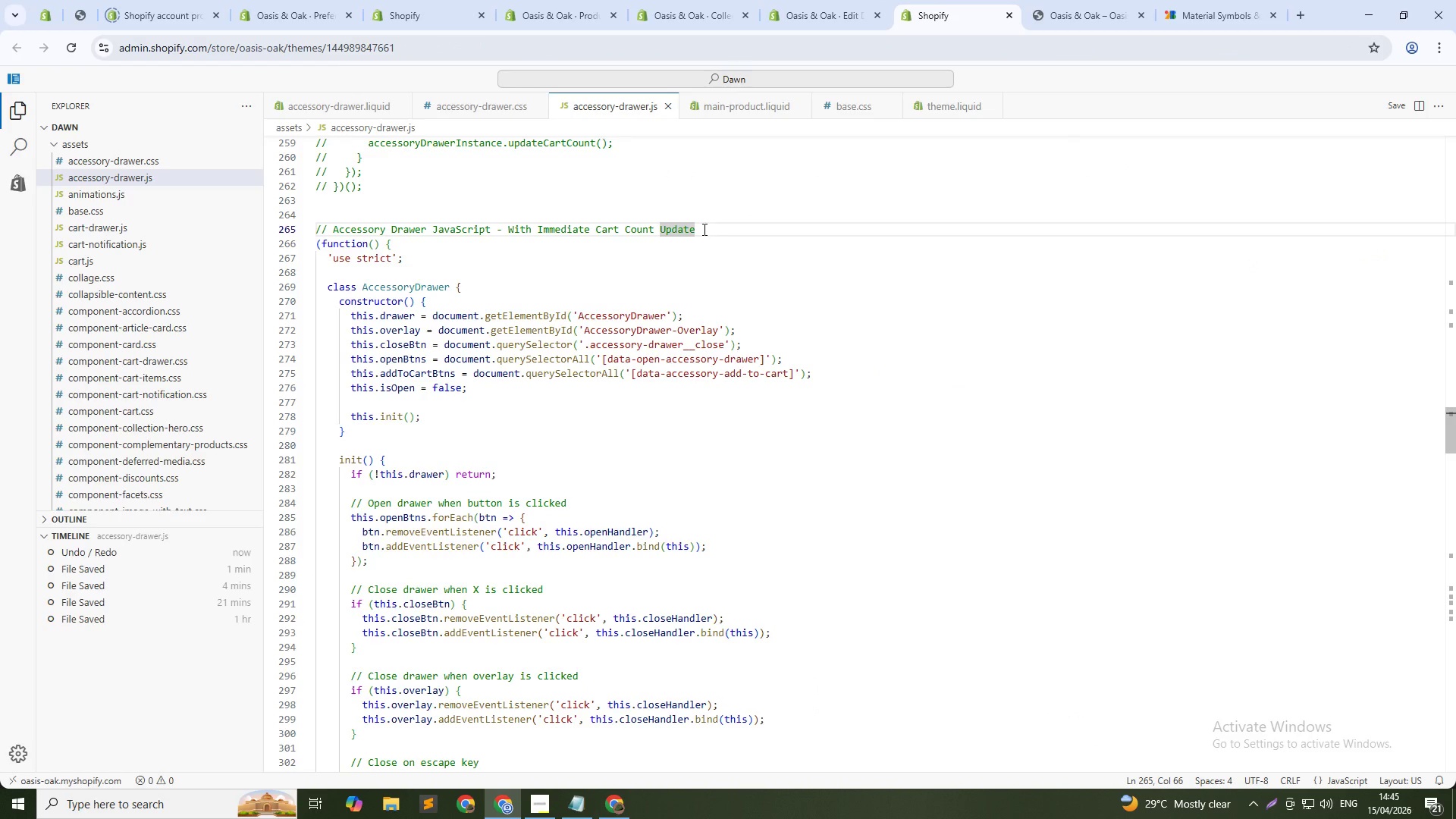 
key(Shift+ArrowUp)
 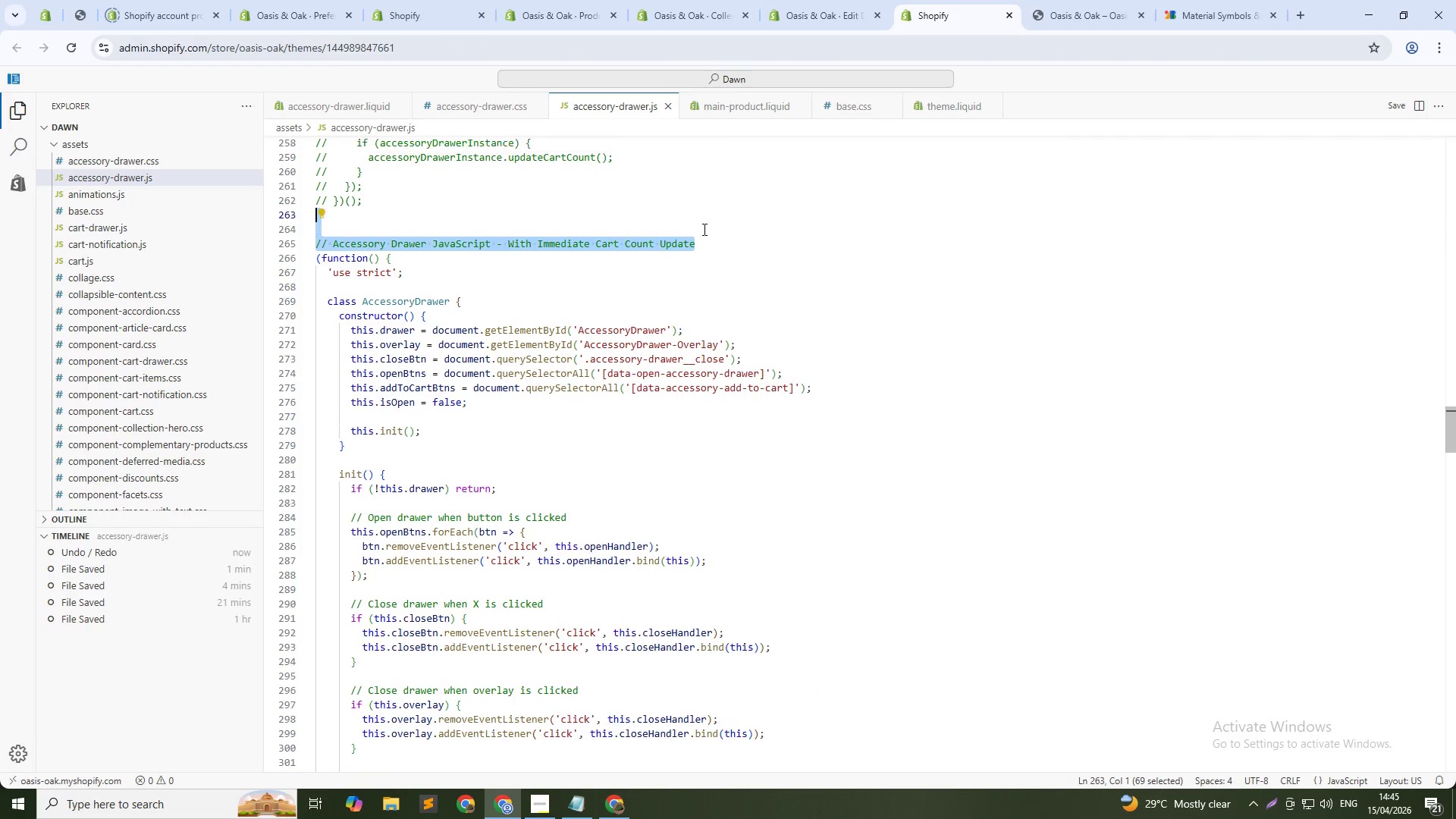 
key(Shift+ArrowUp)
 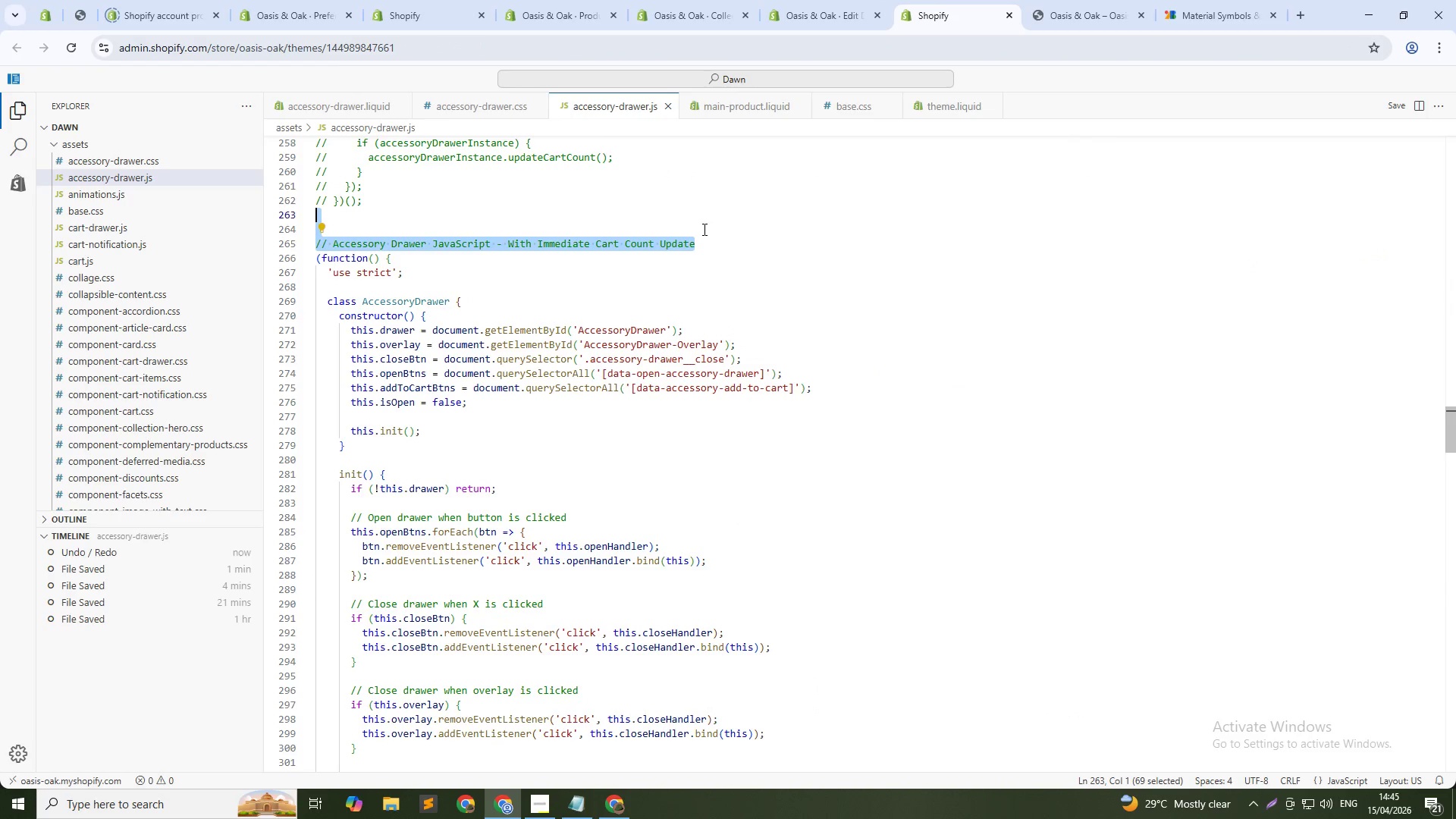 
key(Shift+ArrowUp)
 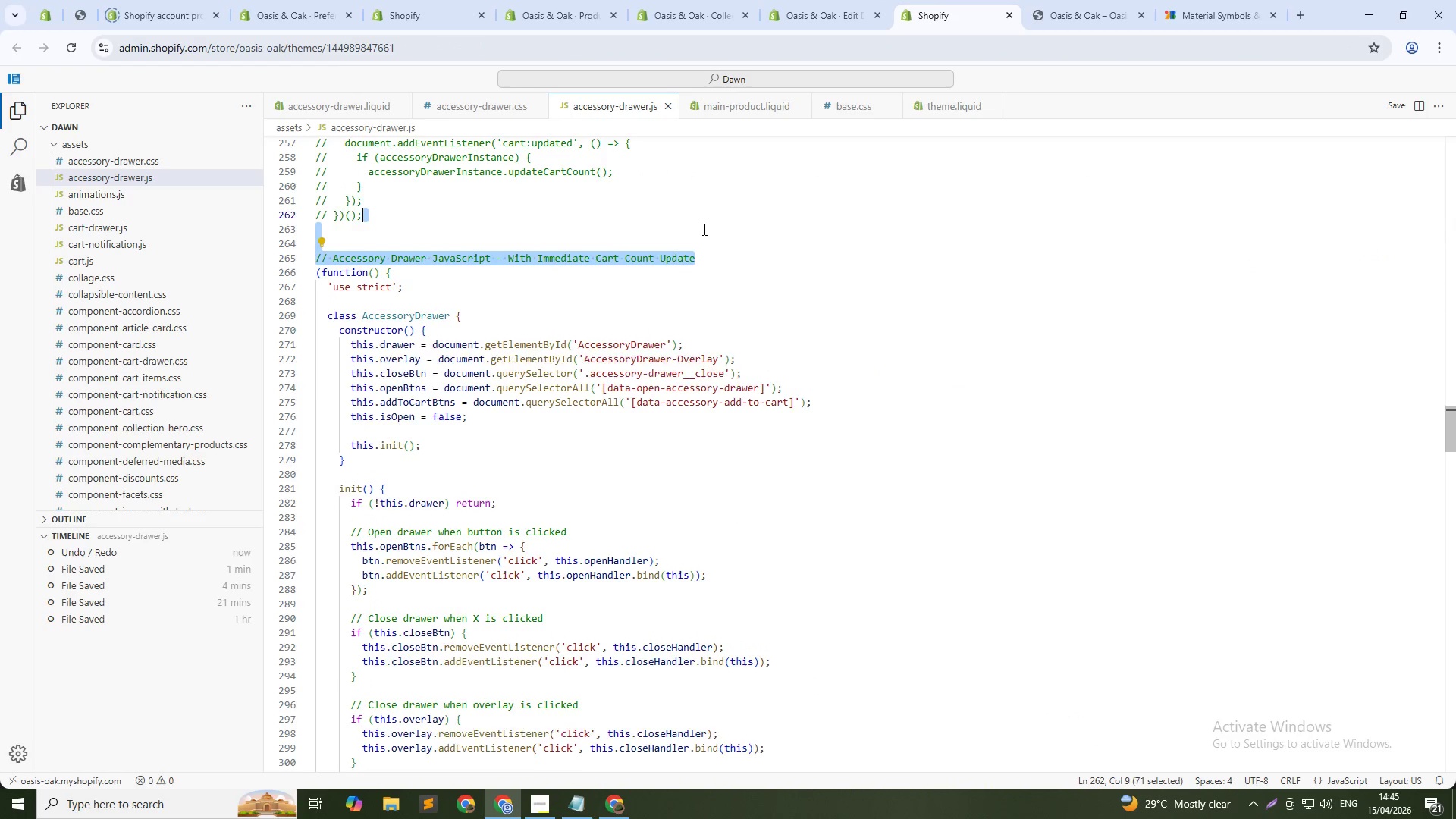 
key(Shift+ArrowUp)
 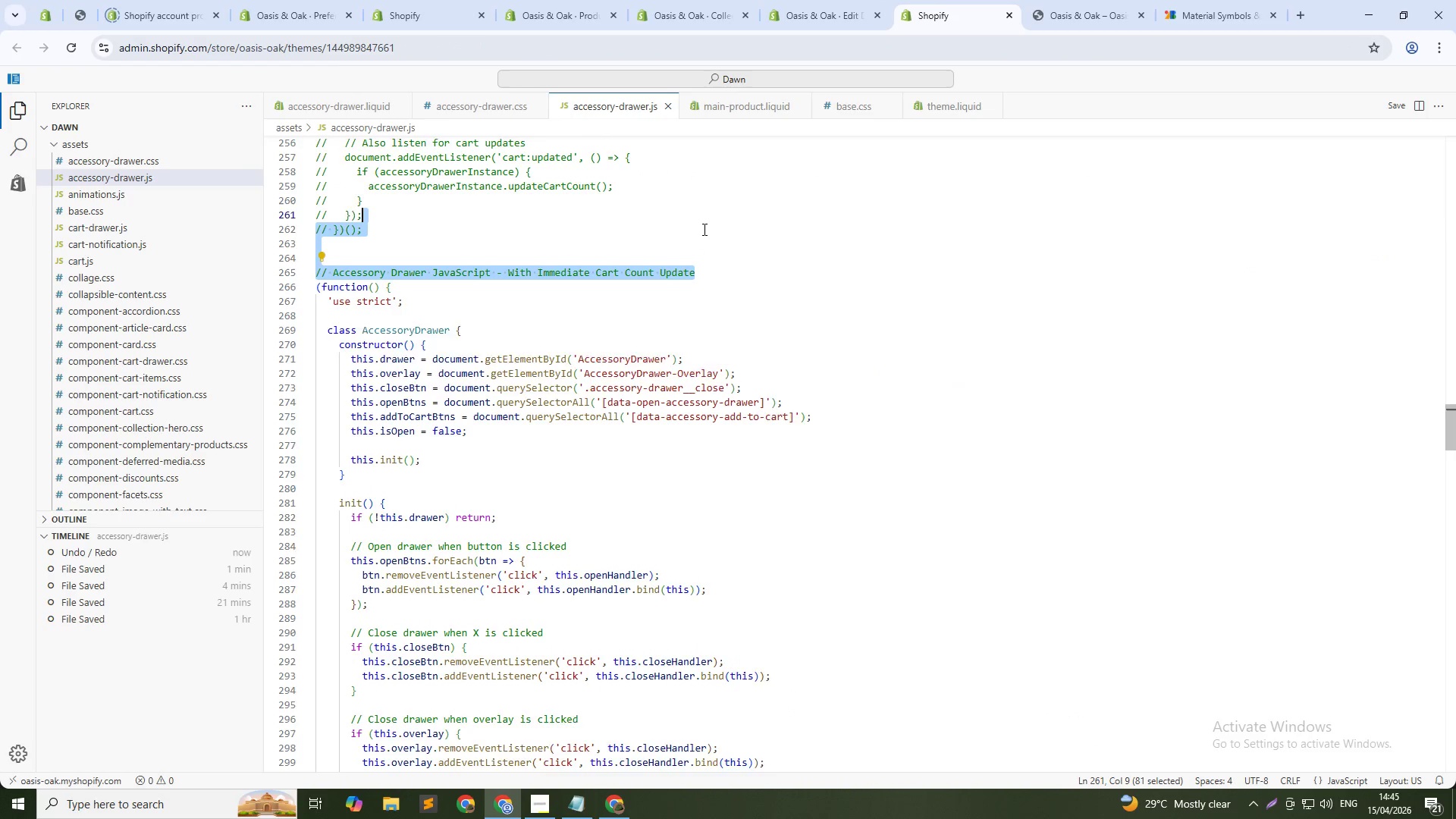 
key(Shift+ArrowUp)
 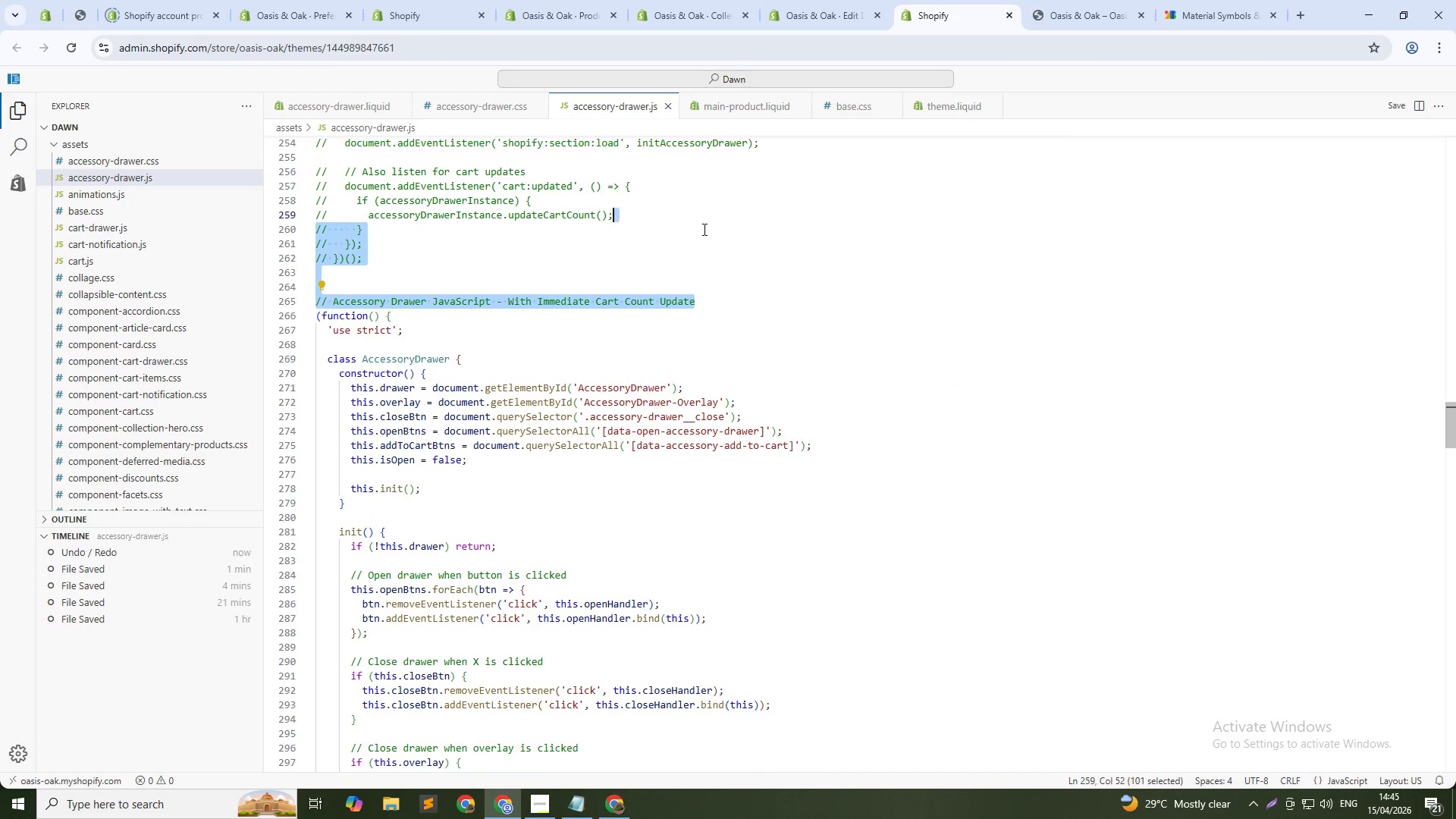 
key(Shift+ArrowUp)
 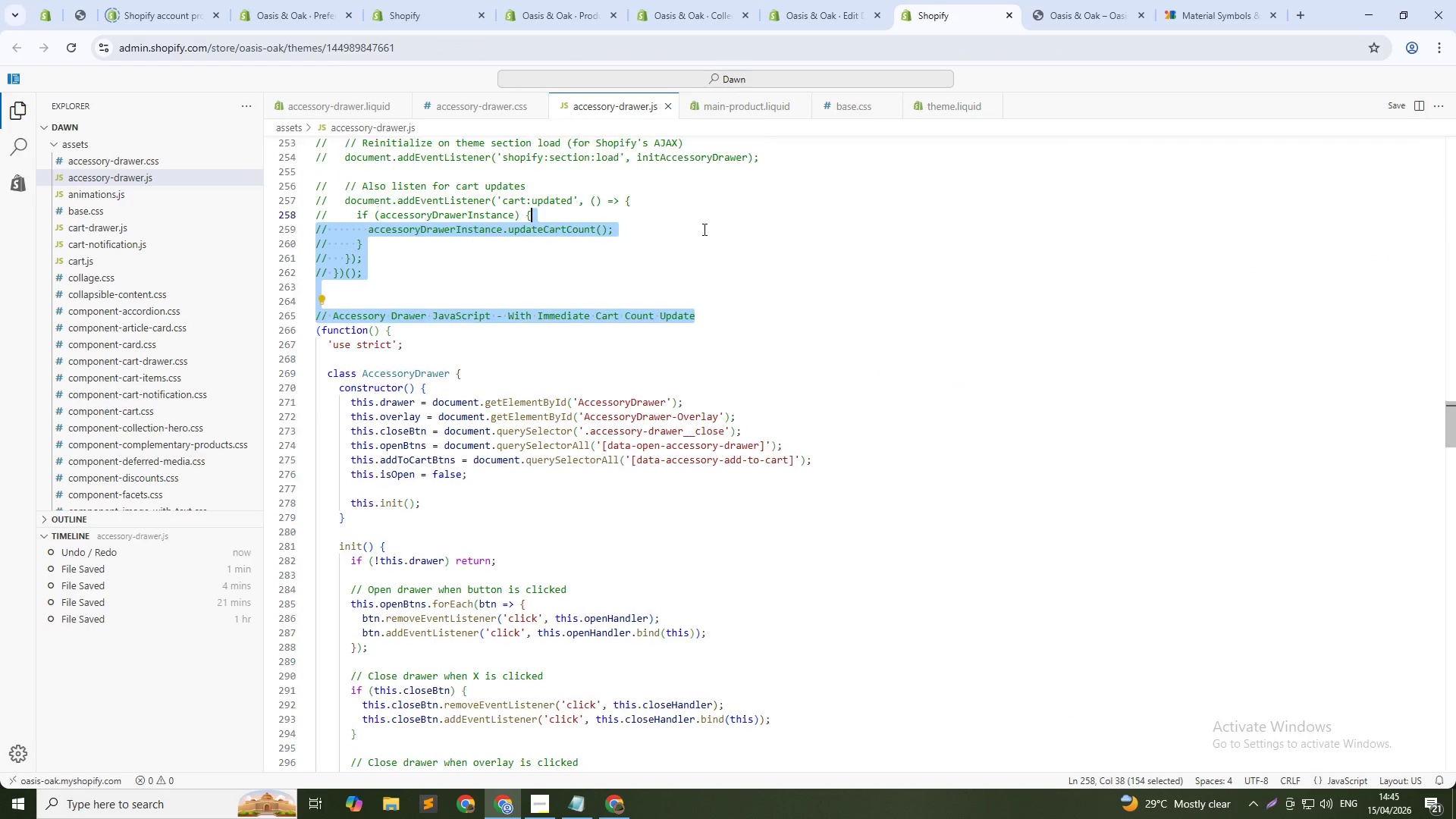 
key(Shift+ArrowUp)
 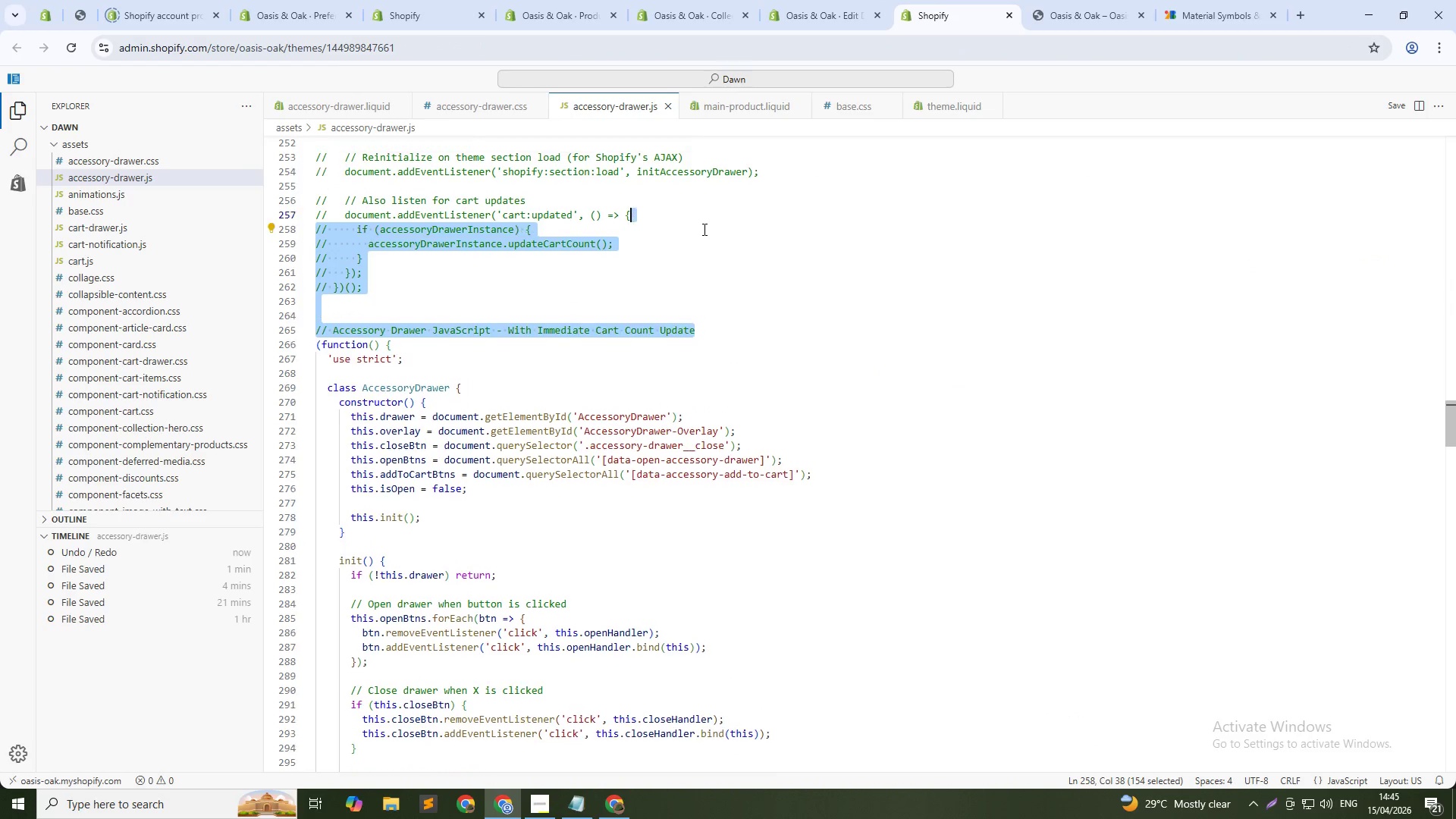 
key(Shift+ArrowUp)
 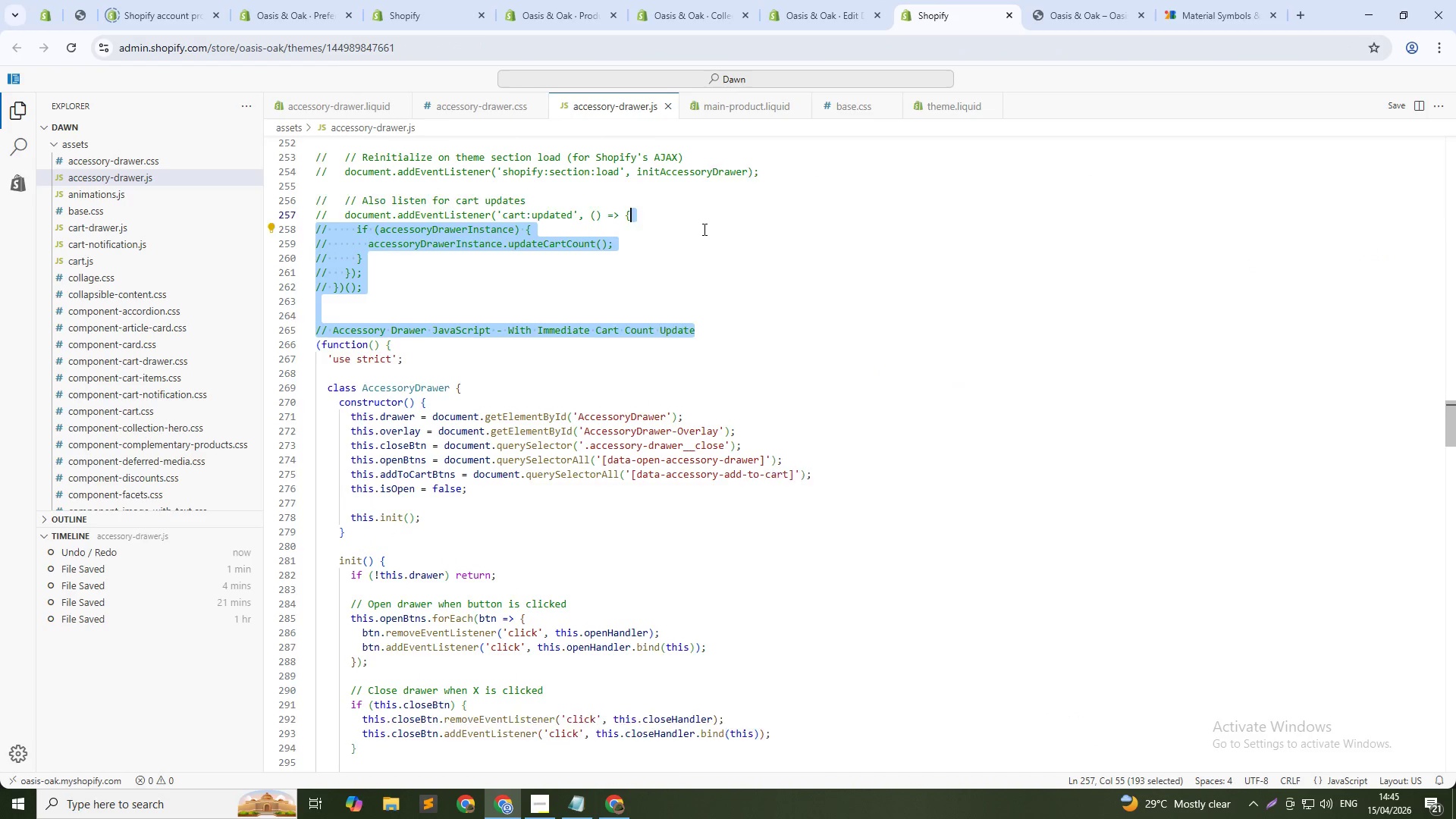 
key(Shift+ArrowUp)
 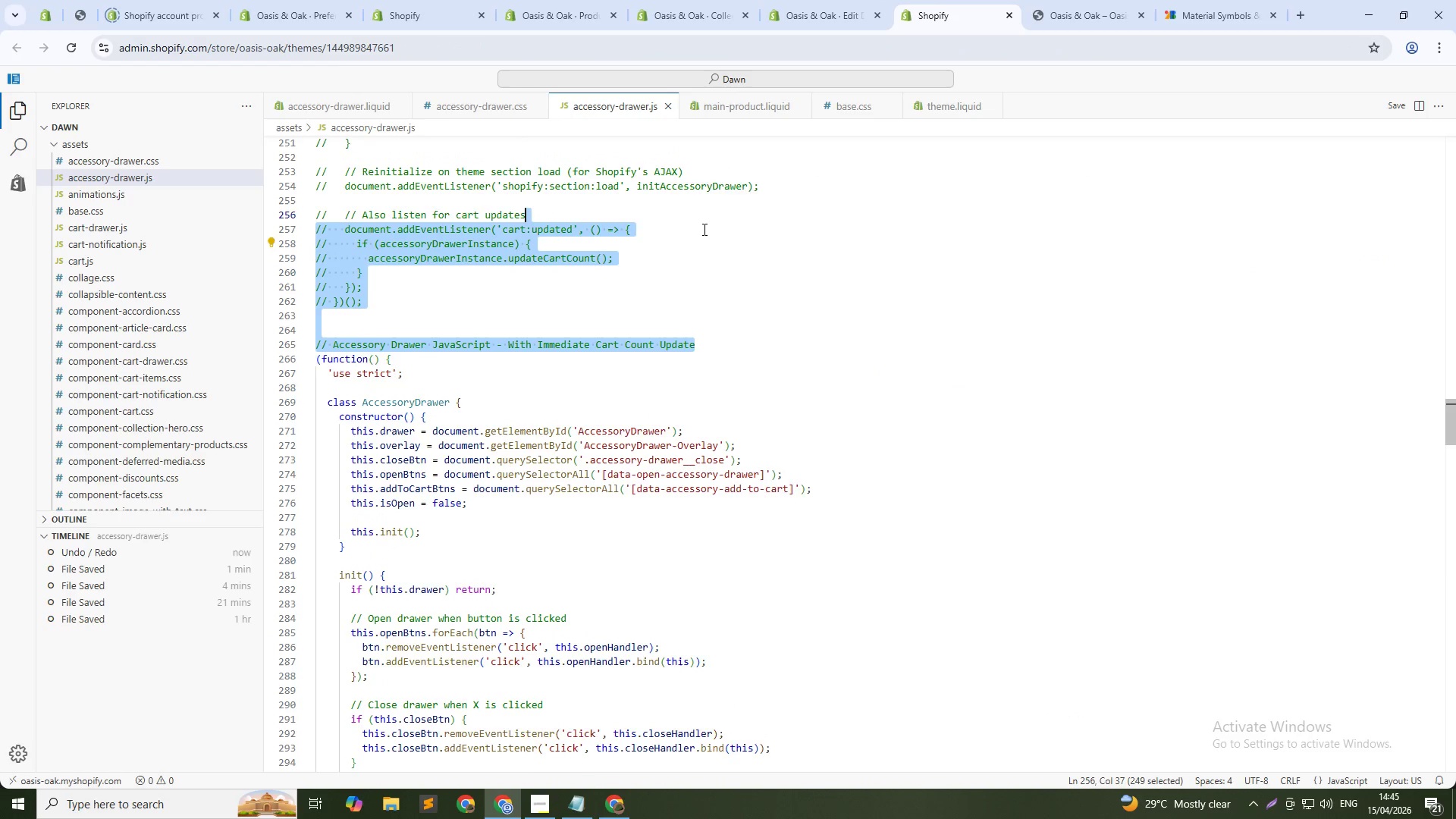 
key(Shift+ArrowUp)
 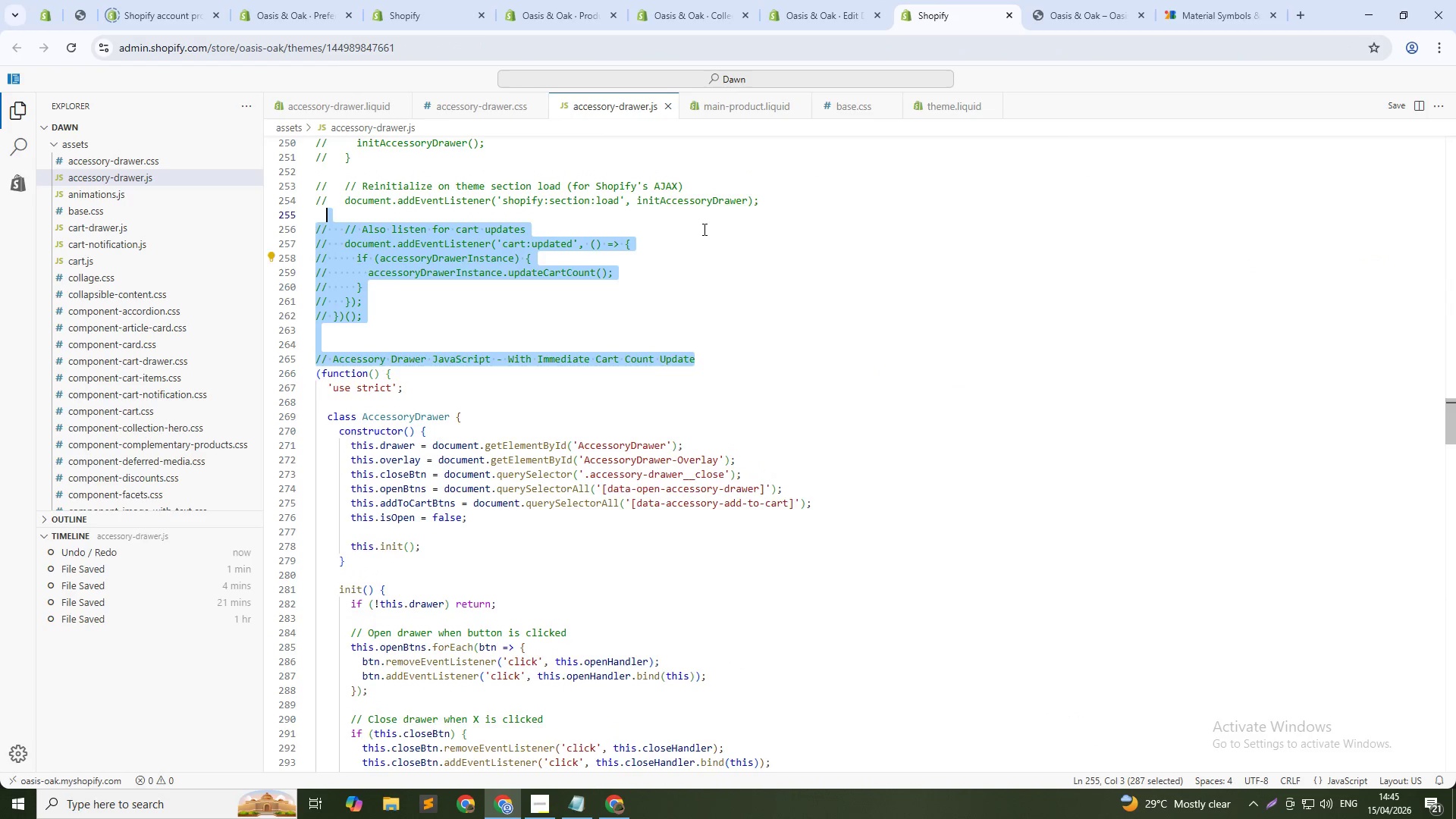 
key(Shift+ArrowUp)
 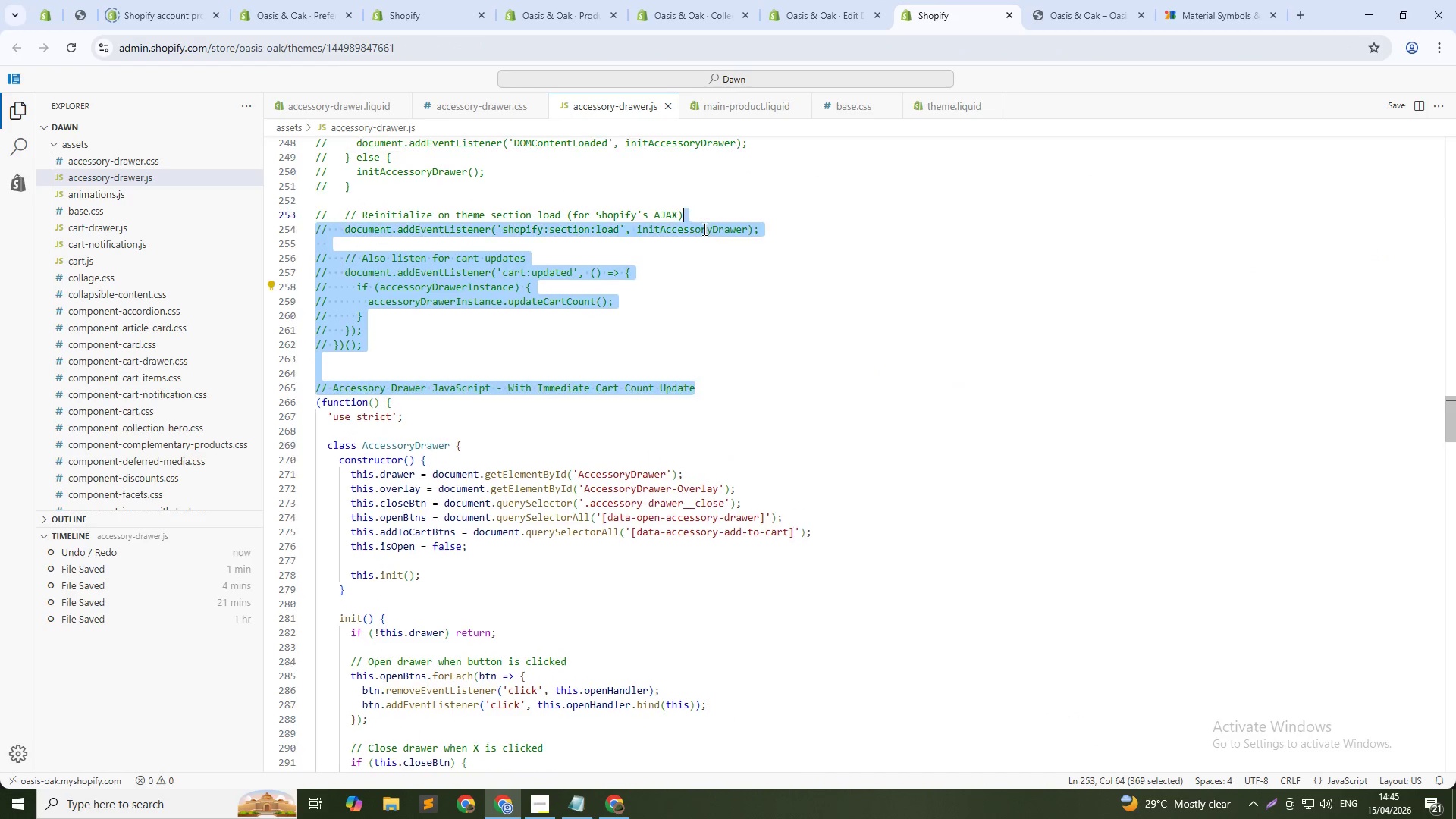 
key(Shift+ArrowUp)
 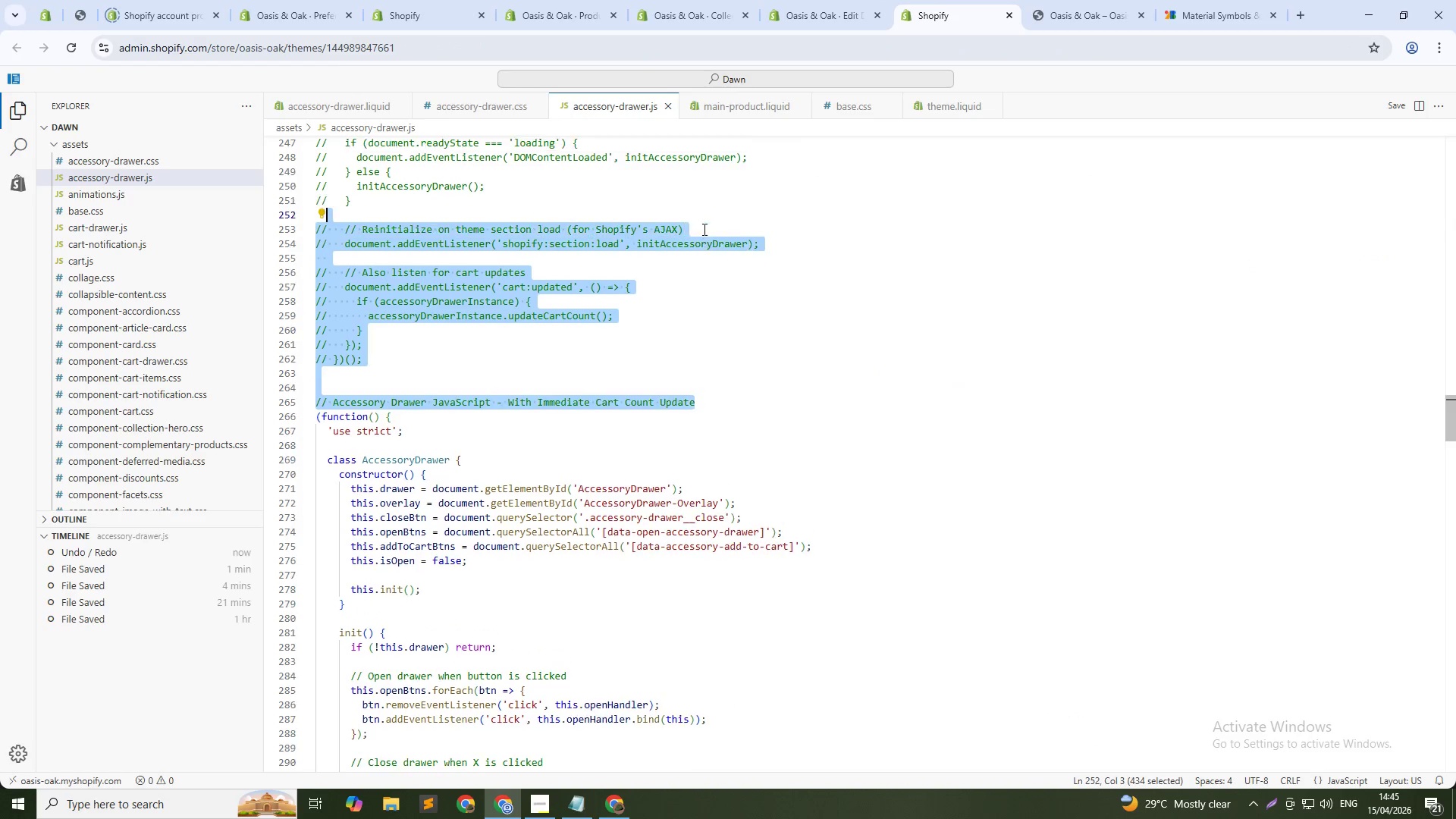 
key(Shift+ArrowUp)
 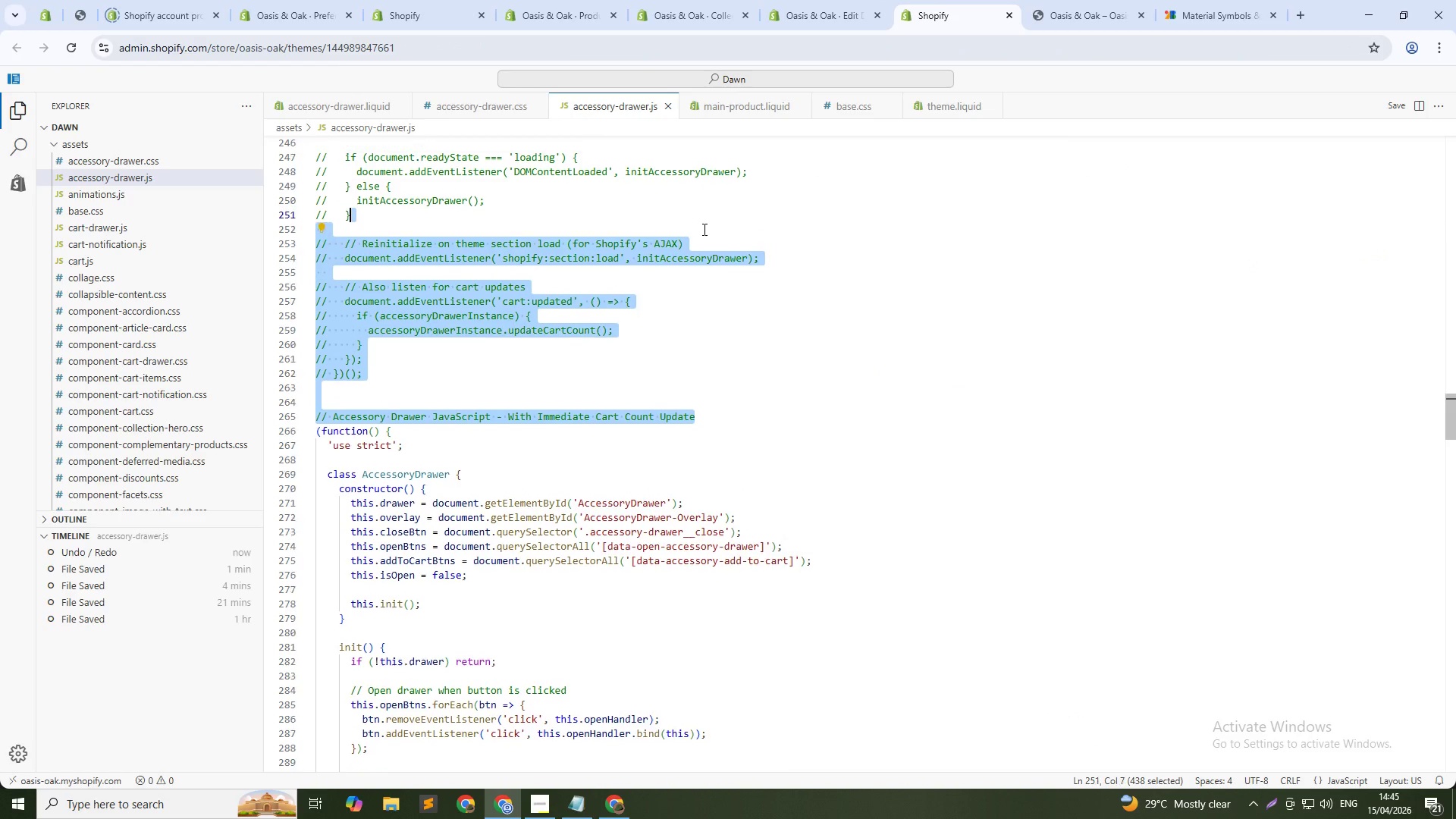 
key(Shift+ArrowUp)
 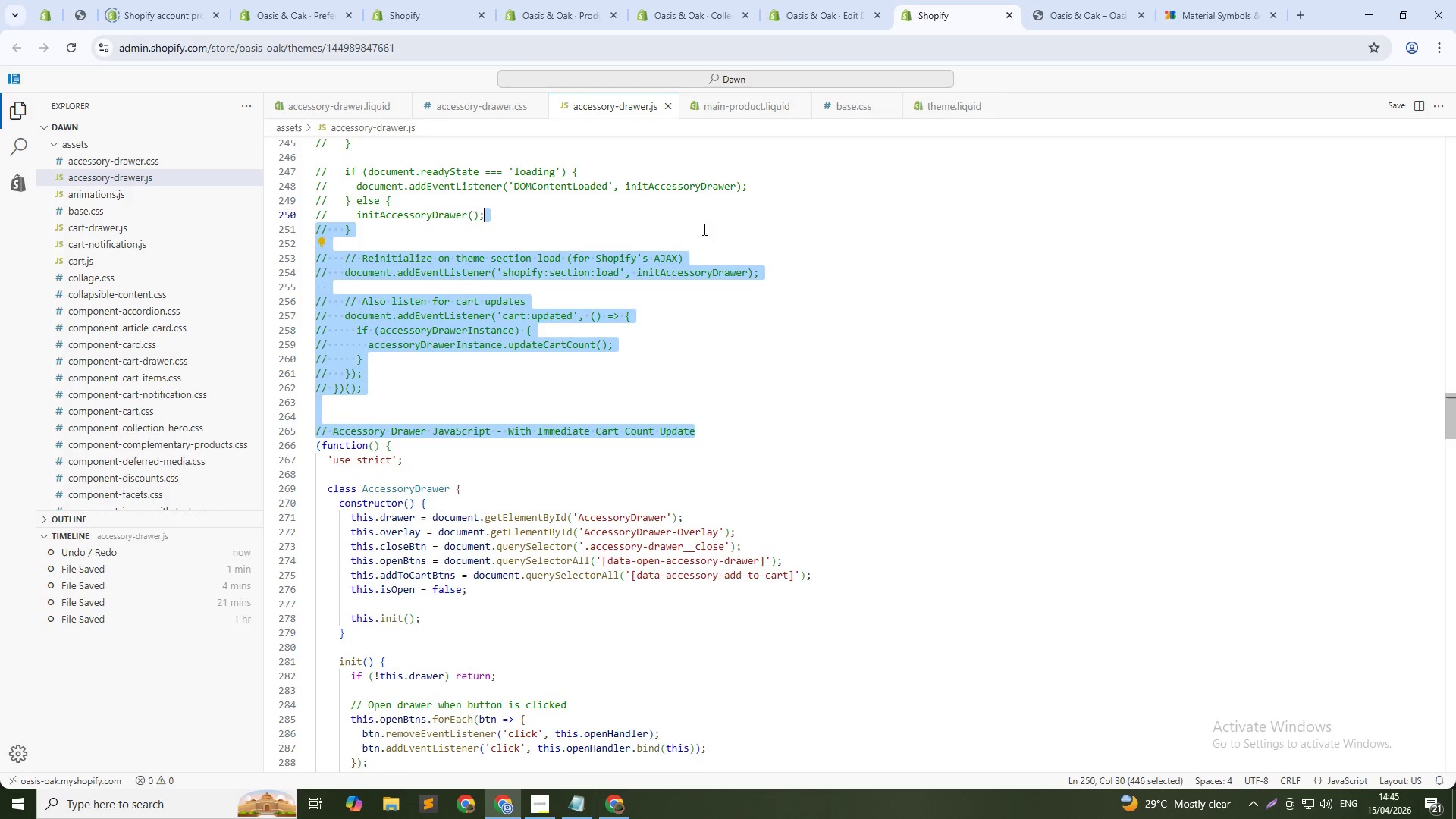 
key(Shift+ArrowUp)
 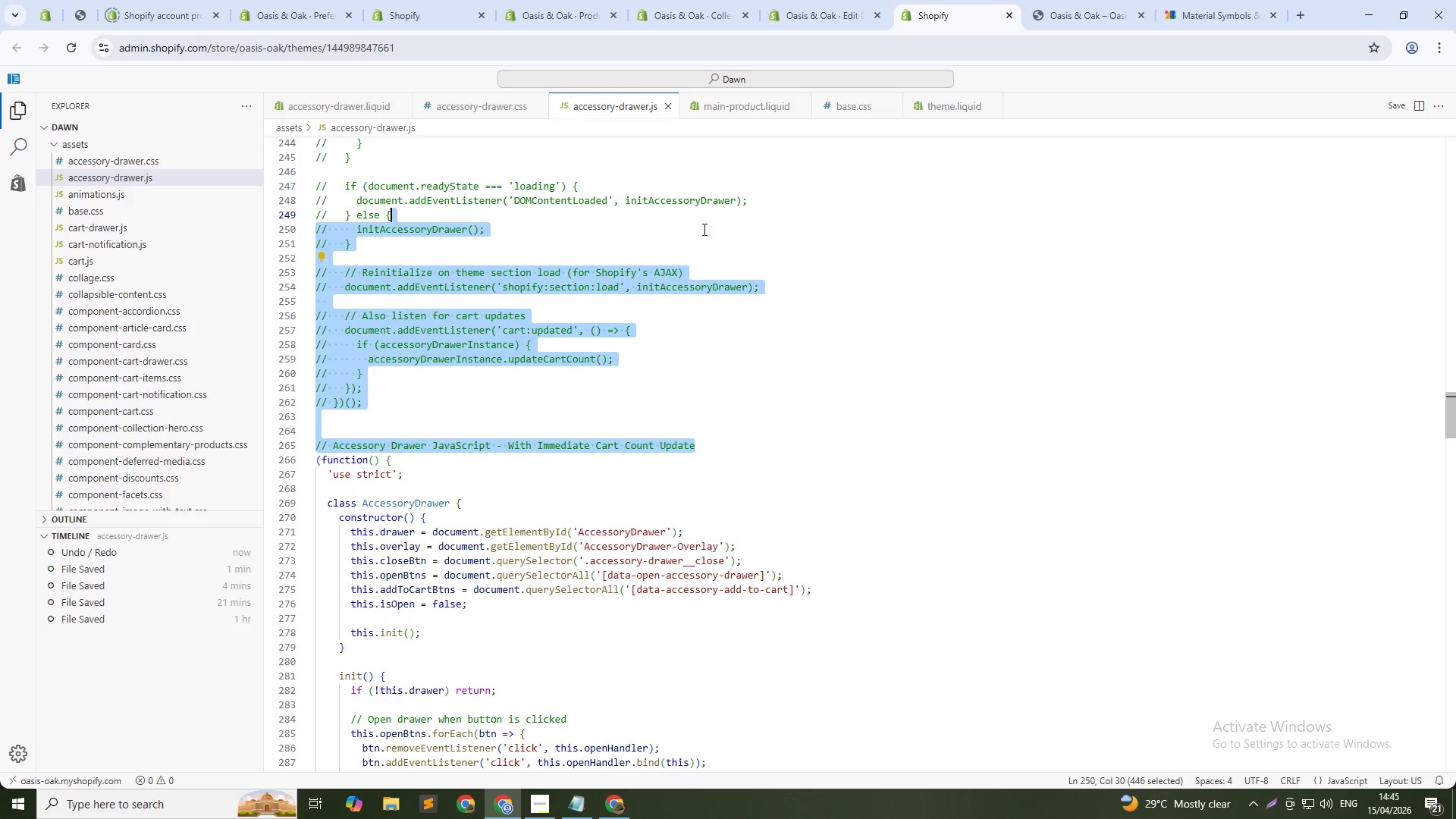 
key(Shift+ArrowUp)
 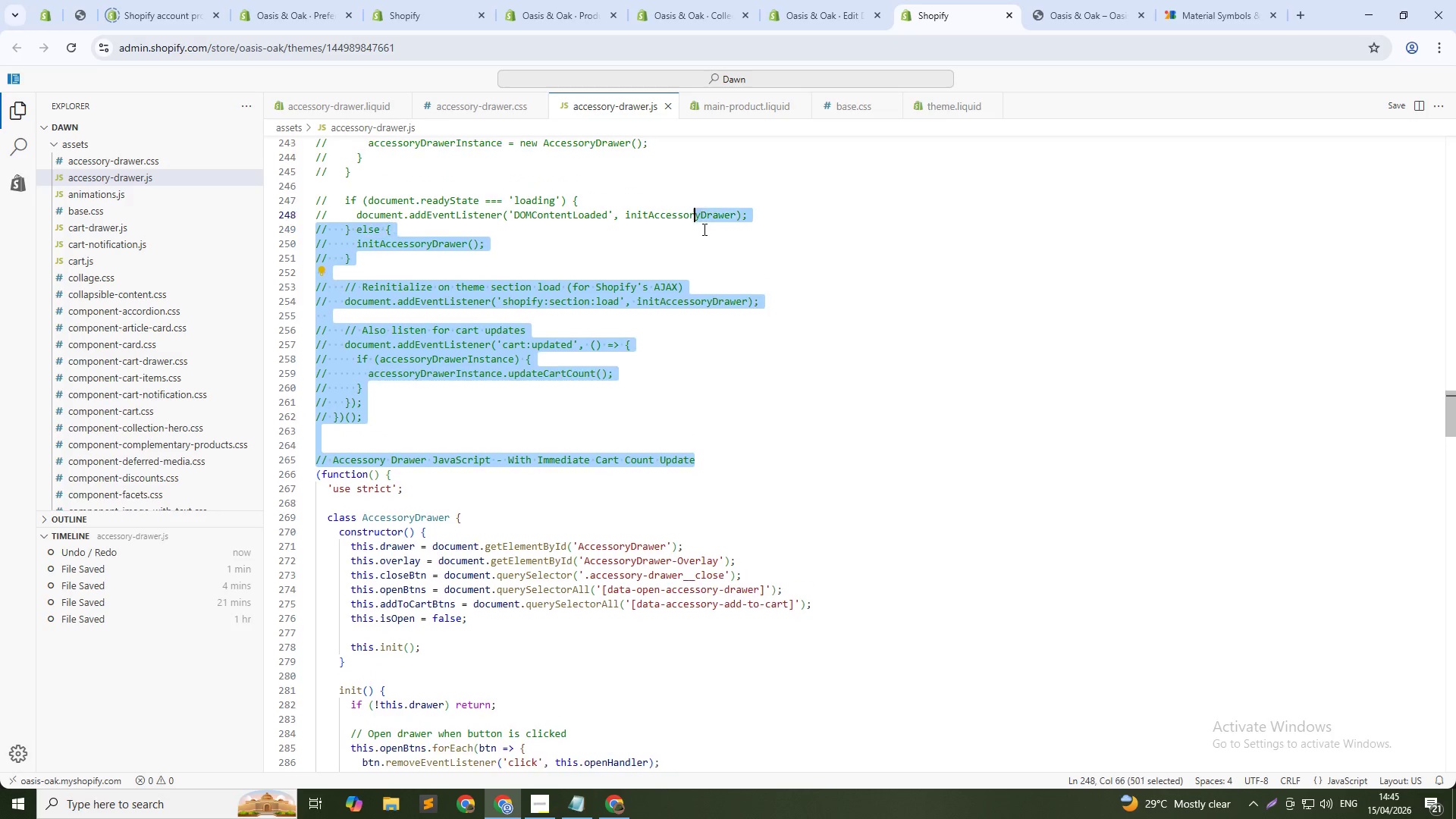 
key(Shift+ArrowUp)
 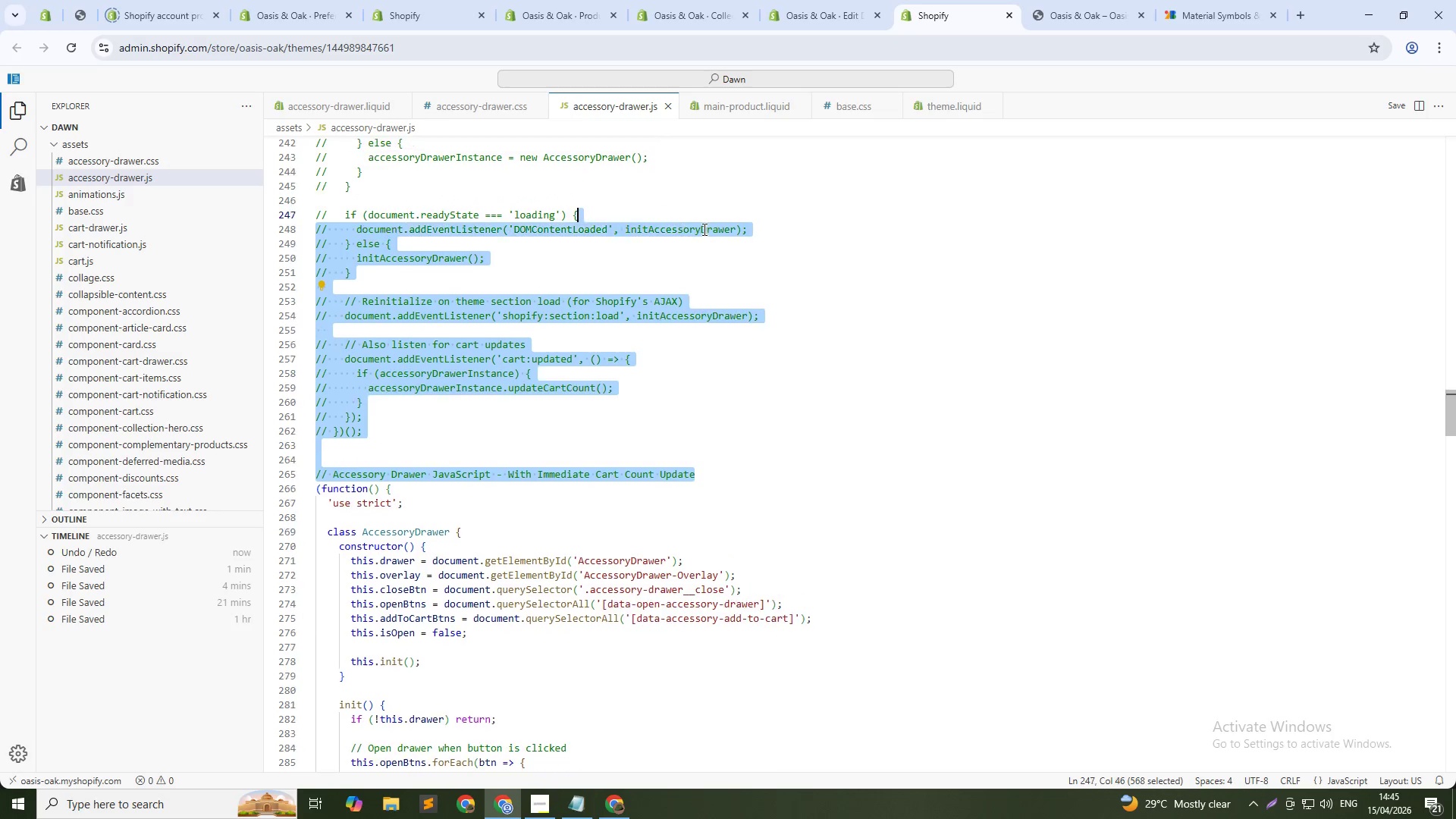 
key(Shift+ArrowUp)
 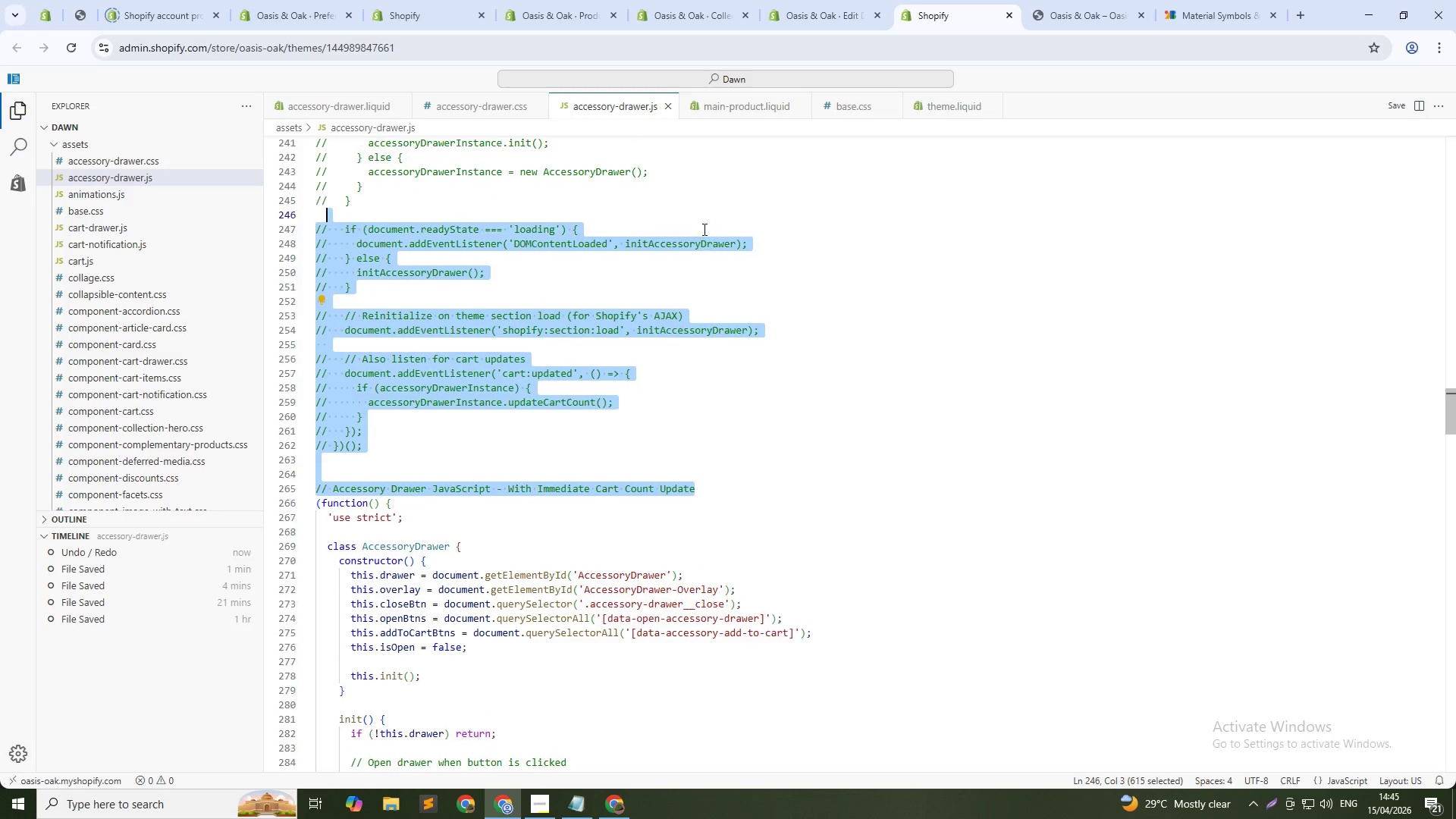 
key(Shift+ArrowUp)
 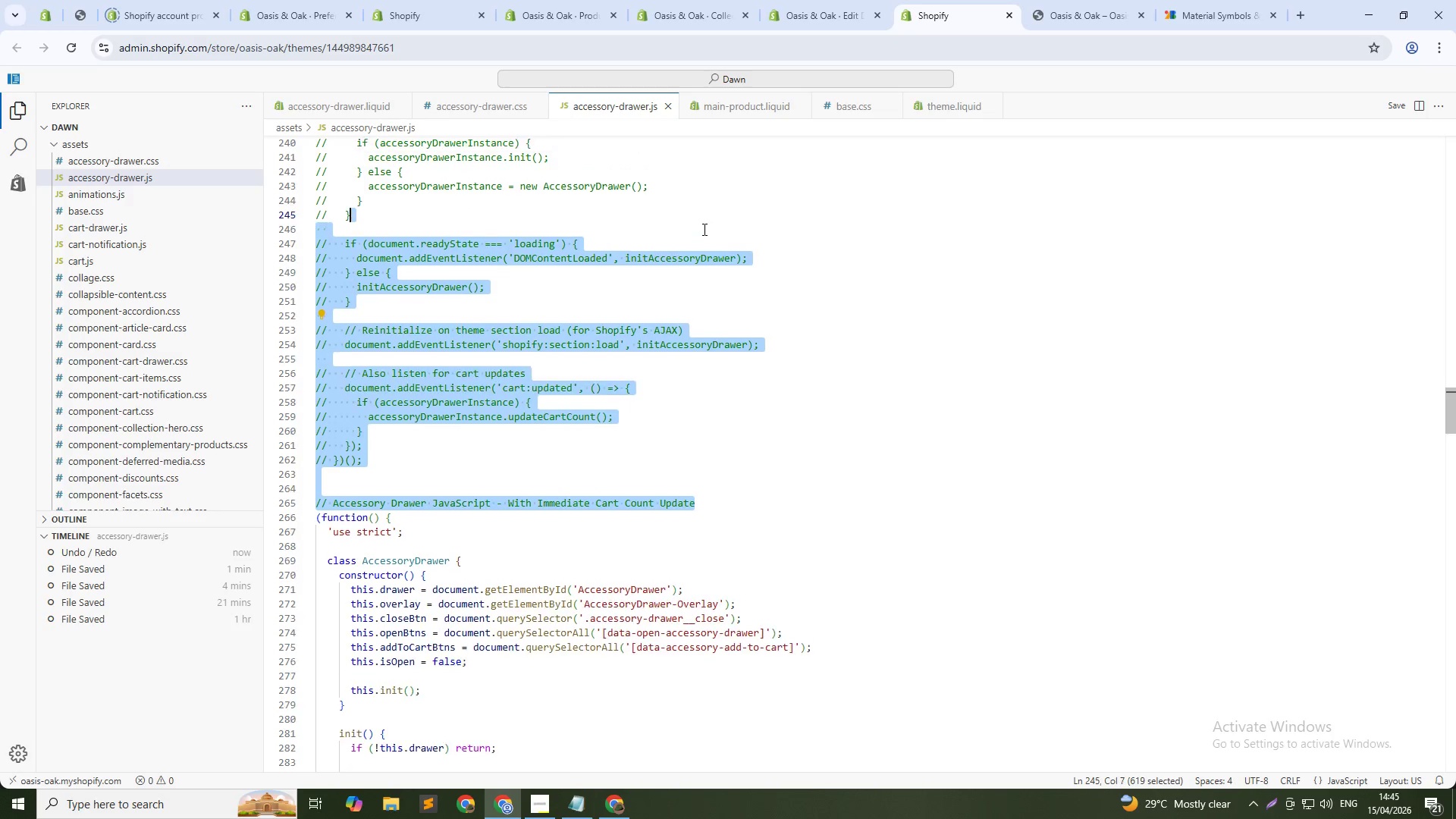 
key(Shift+ArrowUp)
 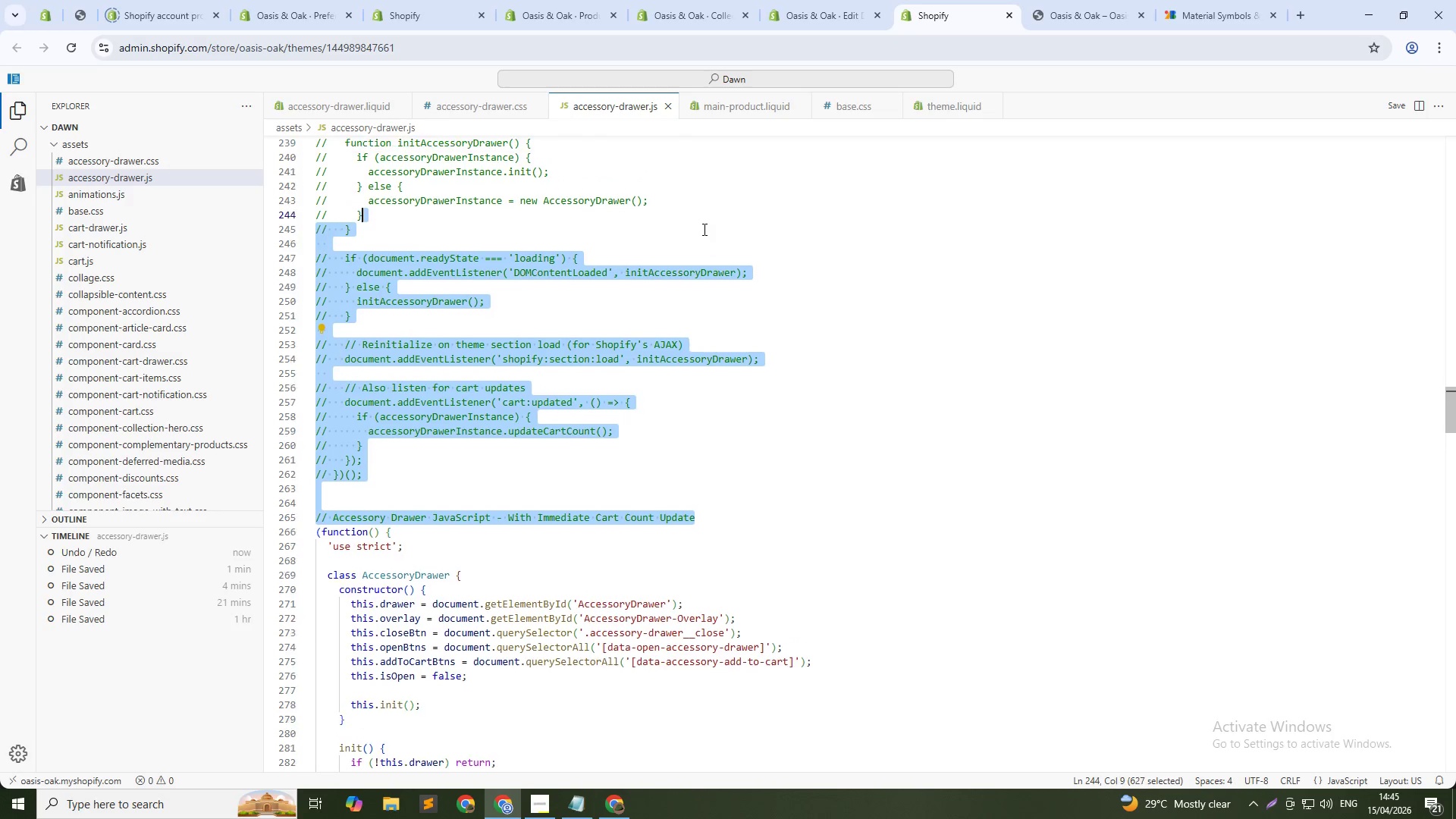 
key(Shift+ArrowUp)
 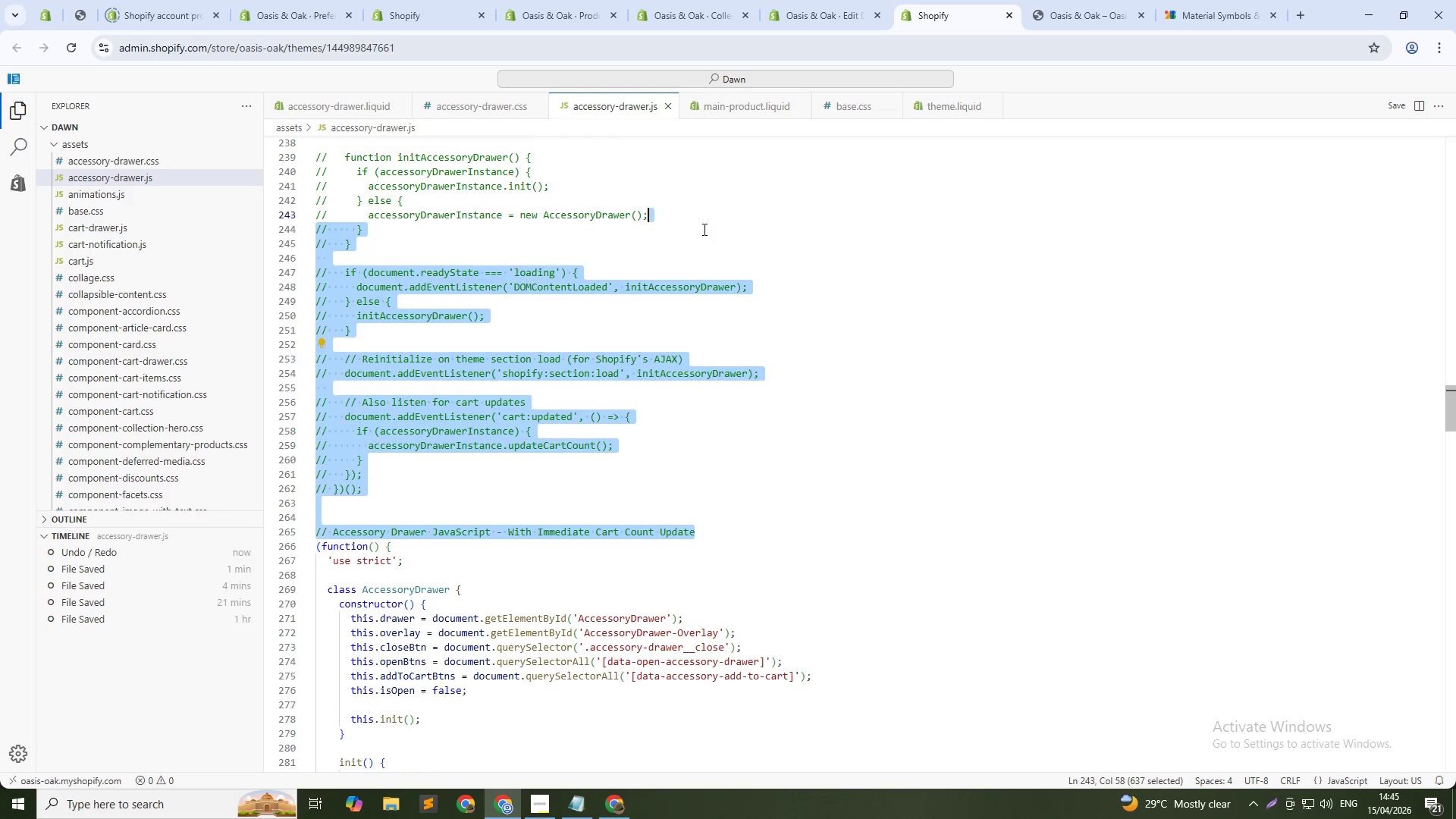 
key(Shift+ArrowUp)
 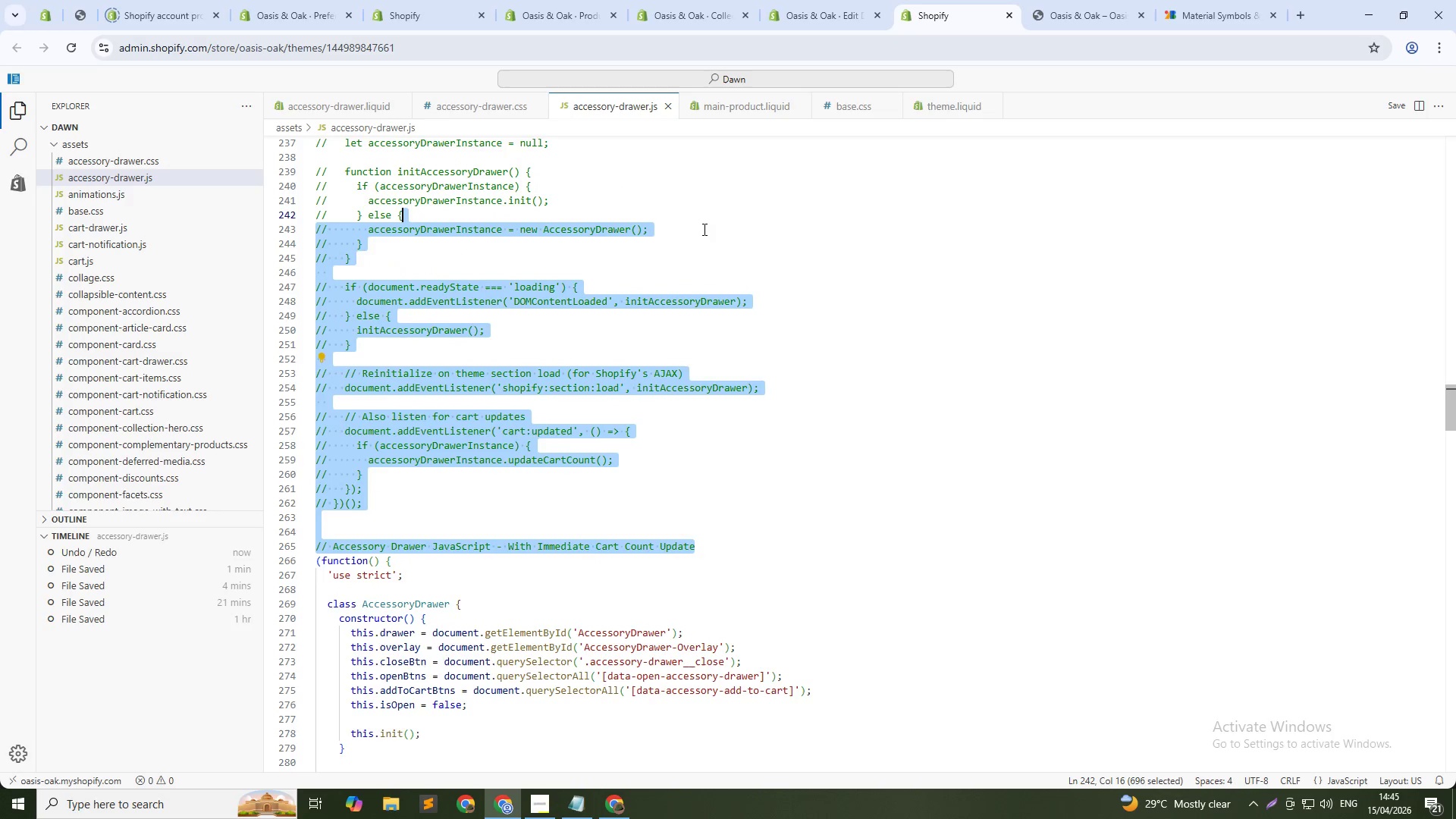 
key(Shift+ArrowUp)
 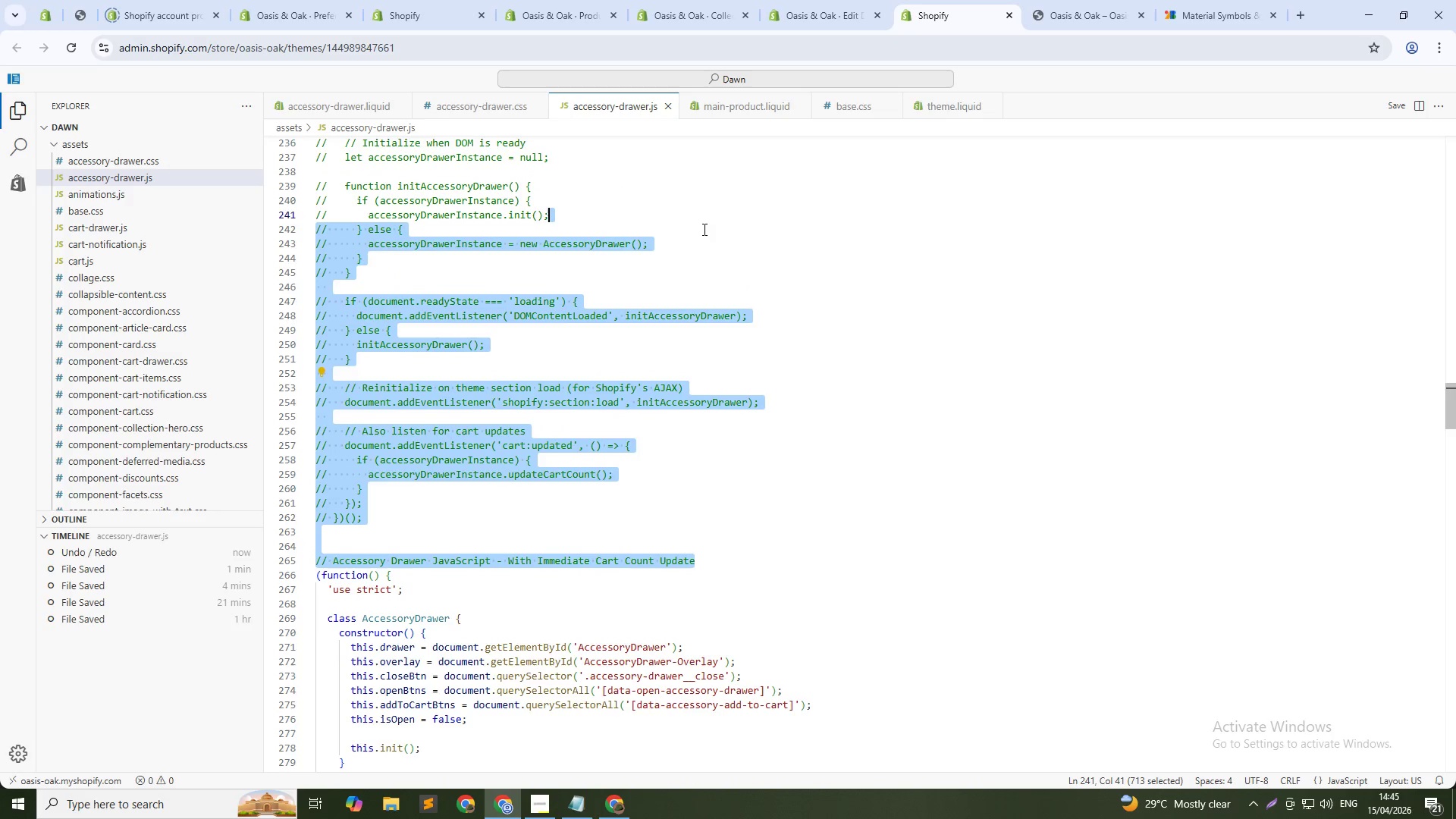 
key(Shift+ArrowUp)
 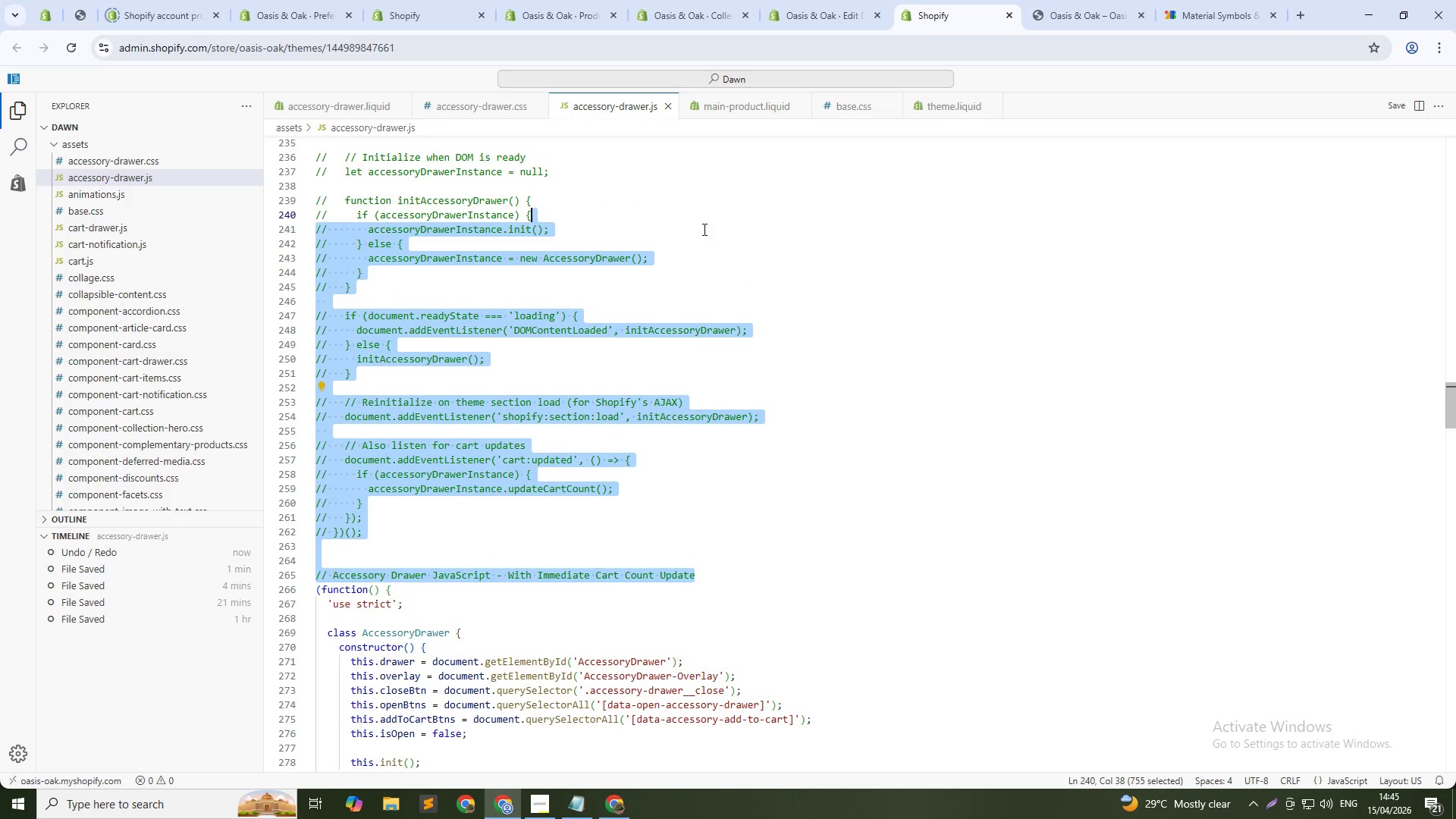 
key(Shift+ArrowUp)
 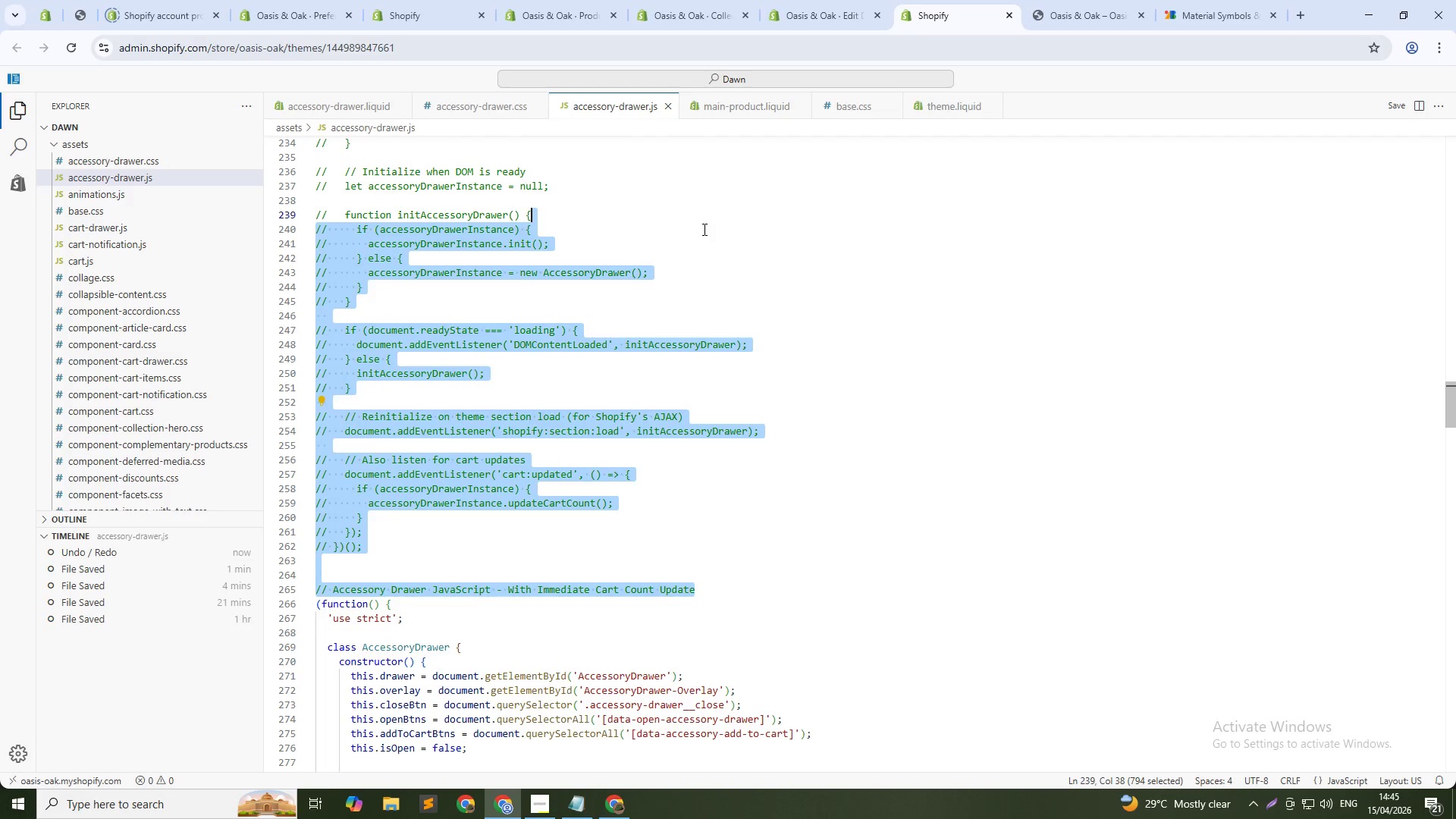 
key(Shift+ArrowUp)
 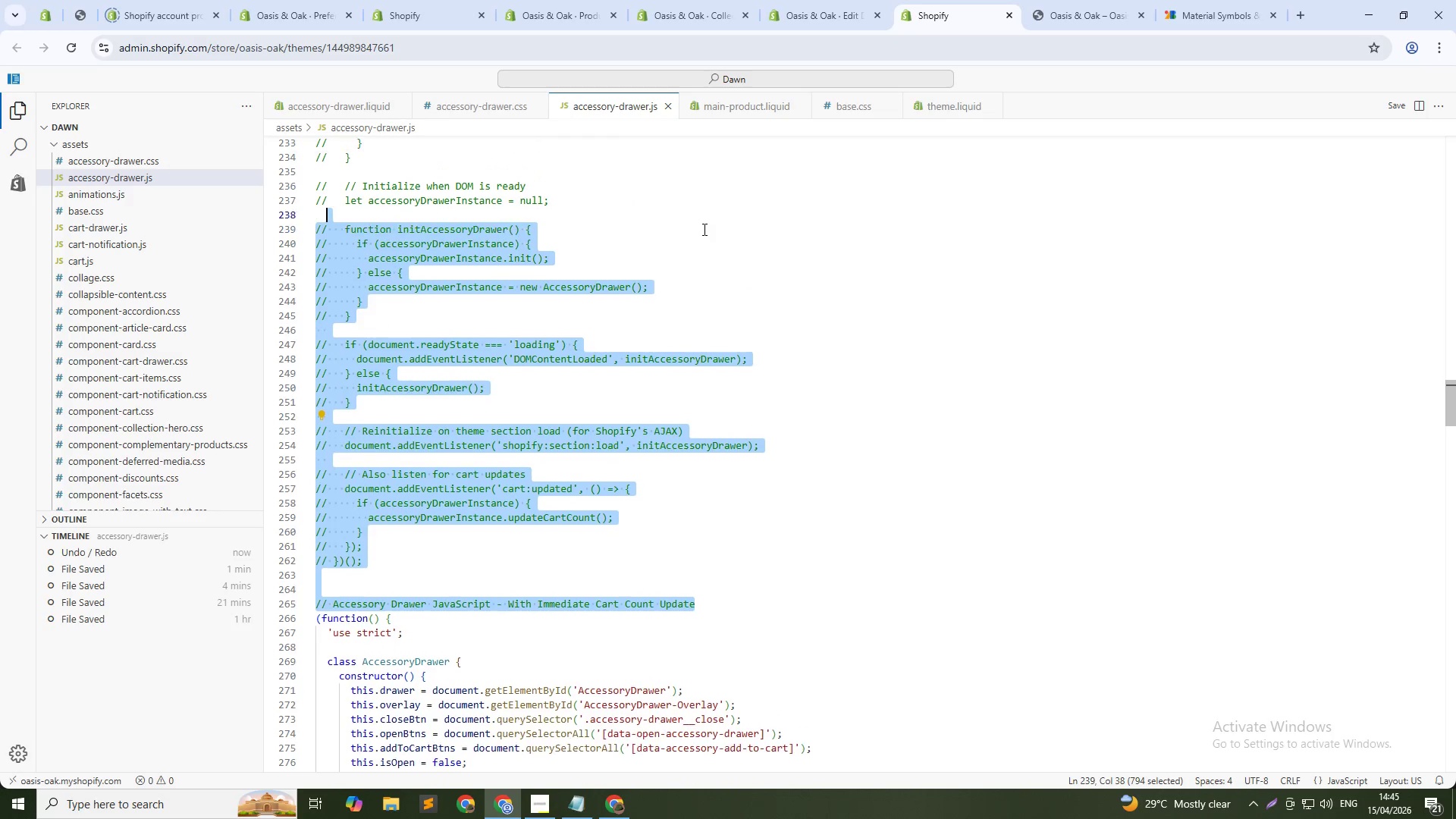 
key(Shift+ArrowUp)
 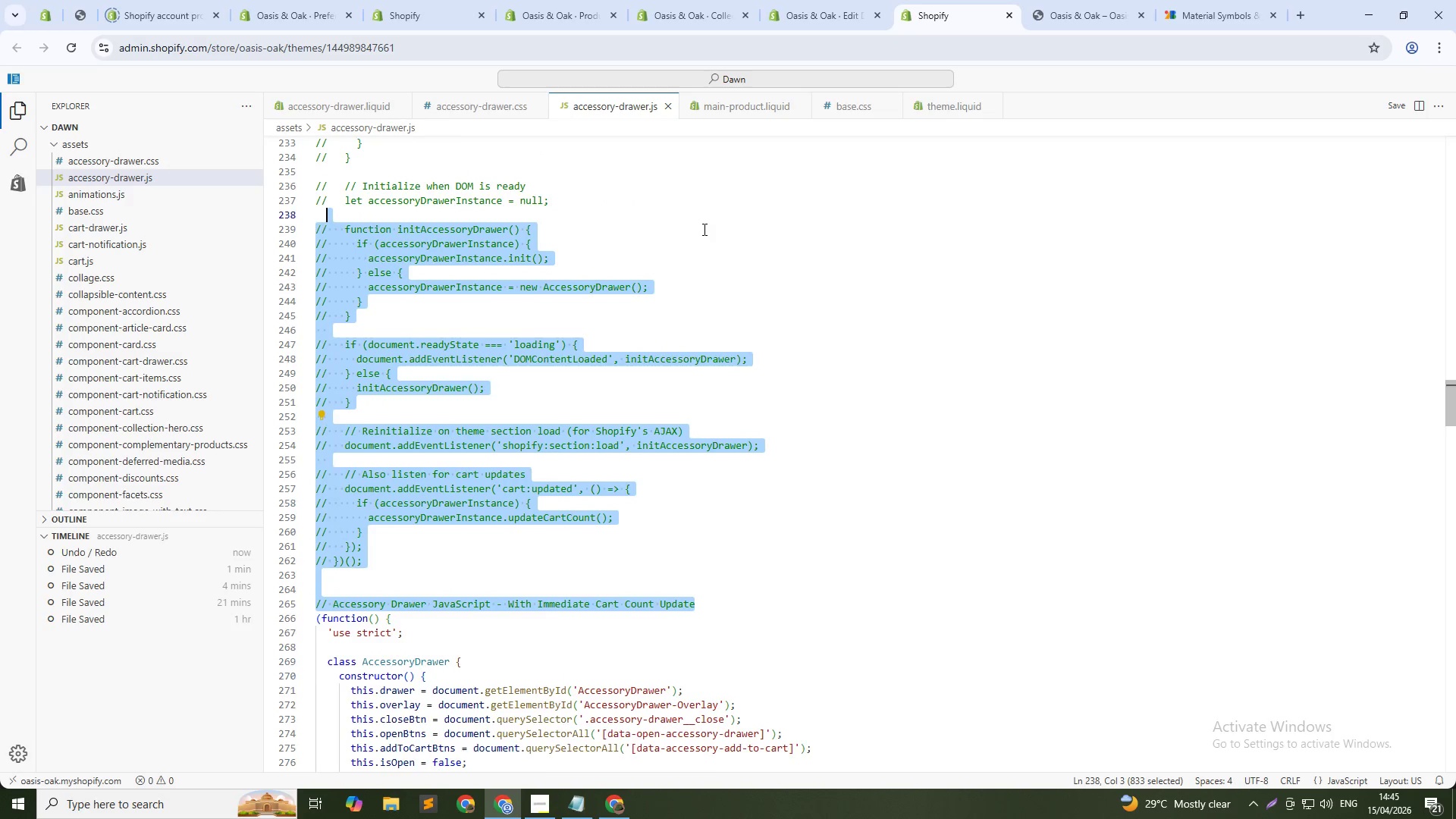 
key(Shift+ArrowUp)
 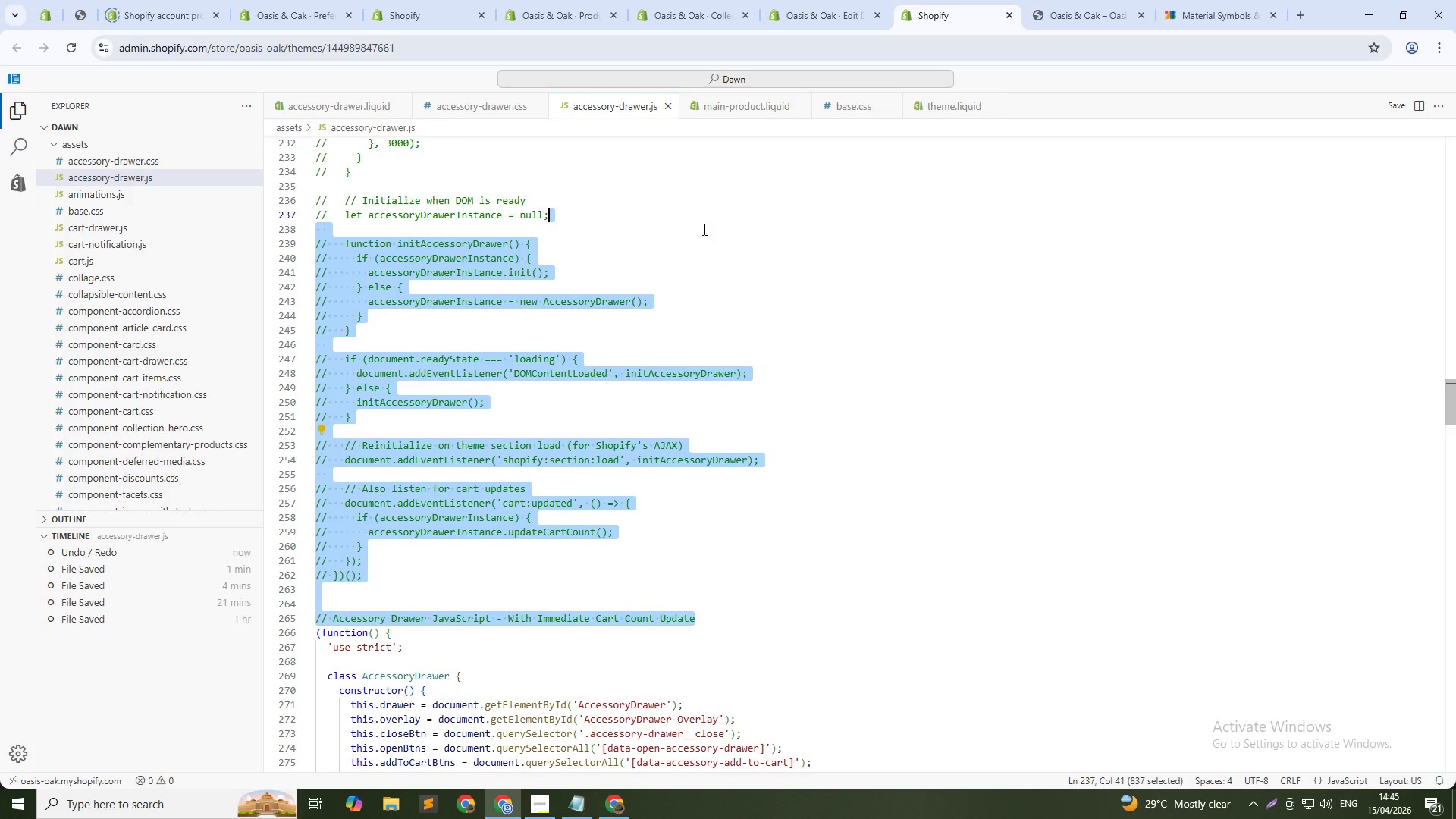 
key(Shift+ArrowUp)
 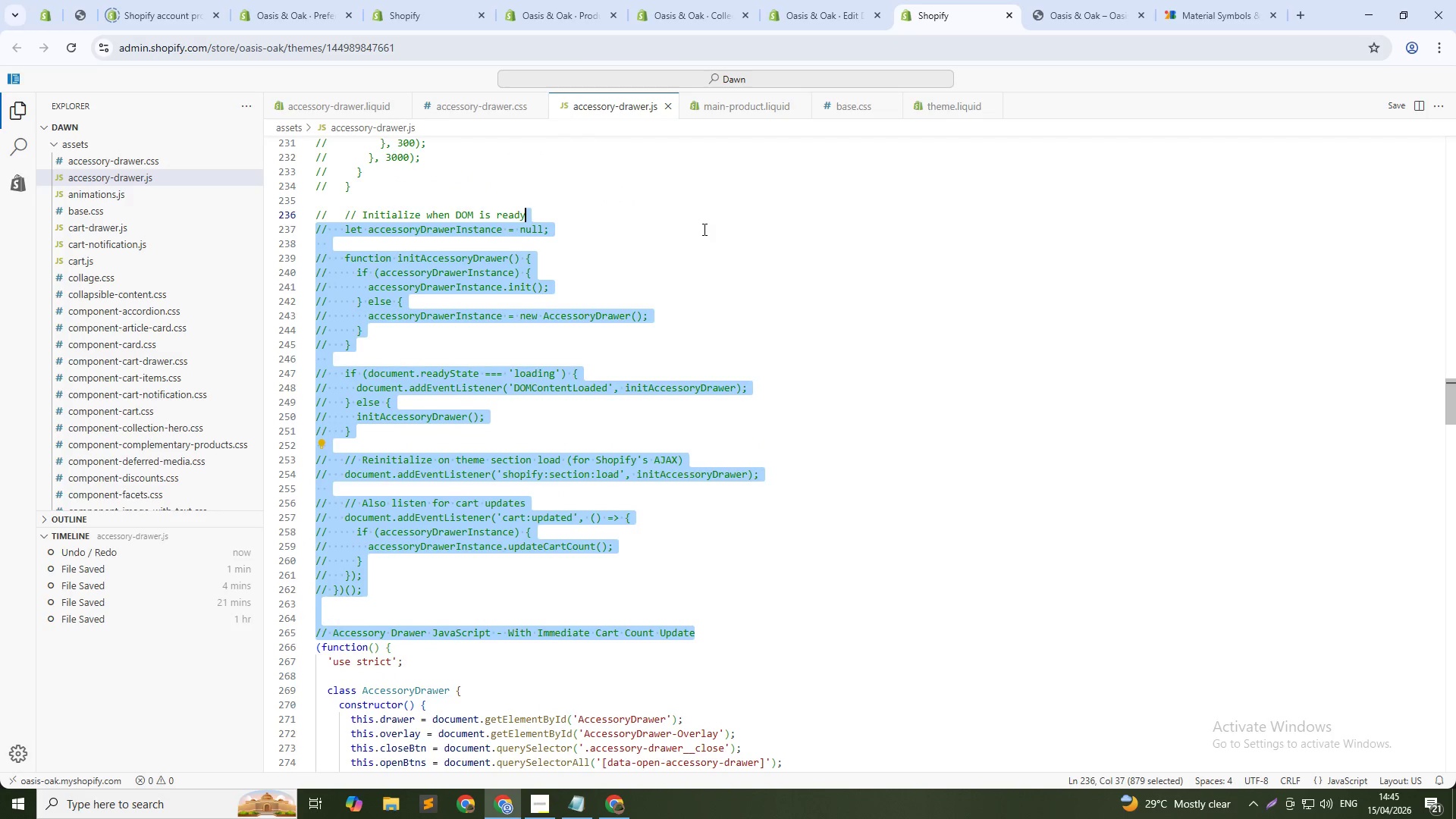 
key(Shift+ArrowUp)
 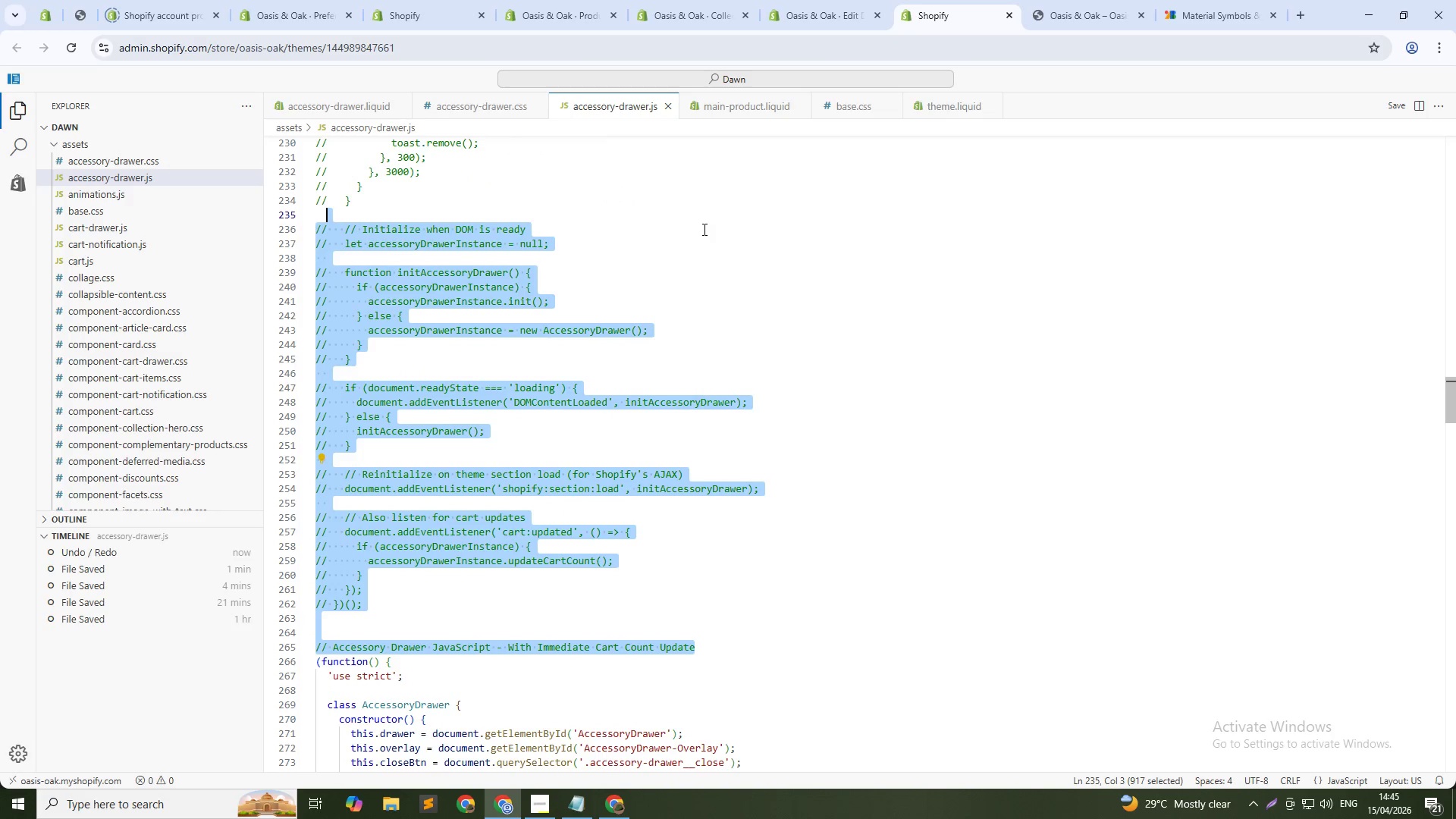 
key(Shift+ArrowUp)
 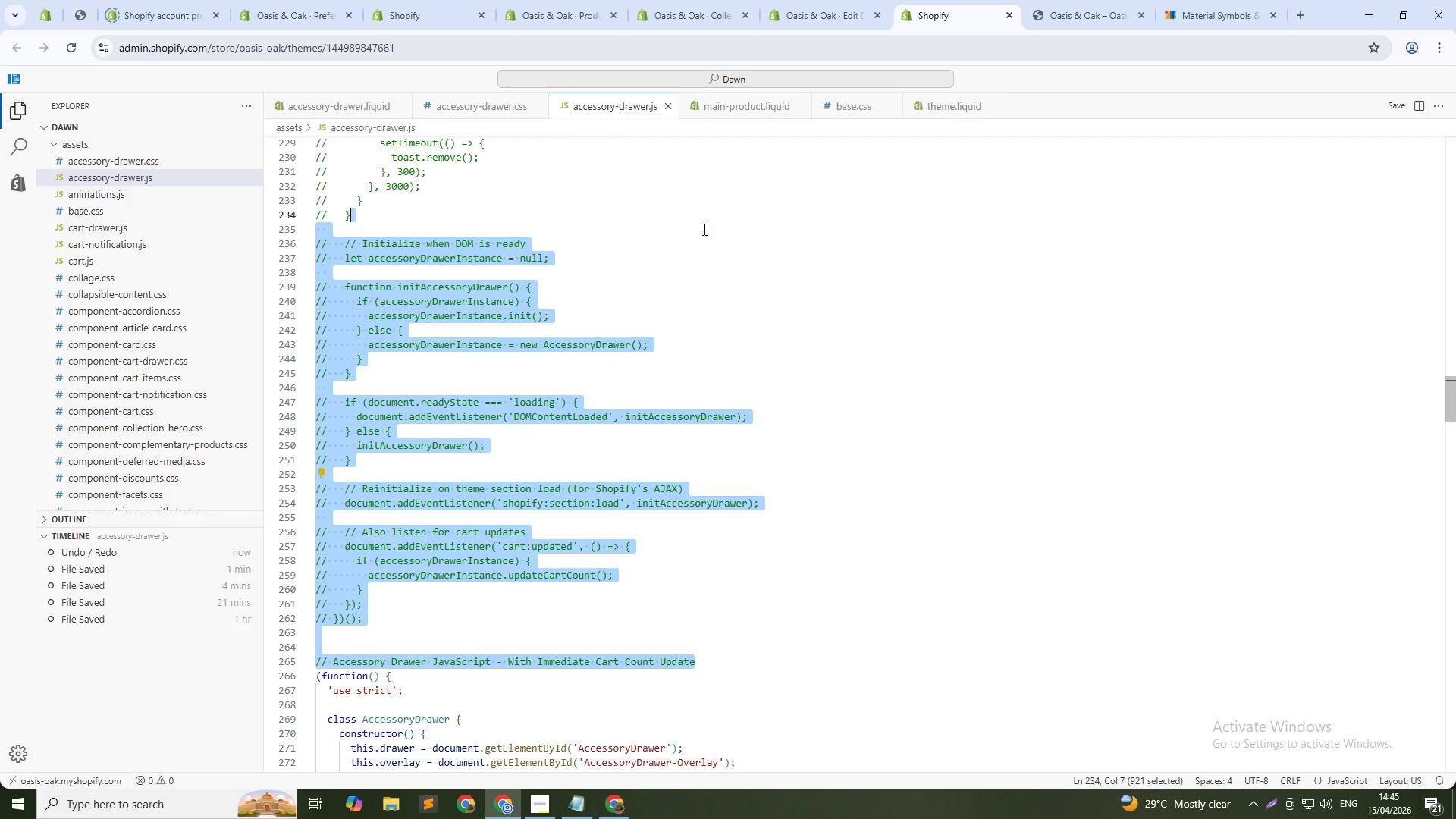 
key(Shift+ArrowUp)
 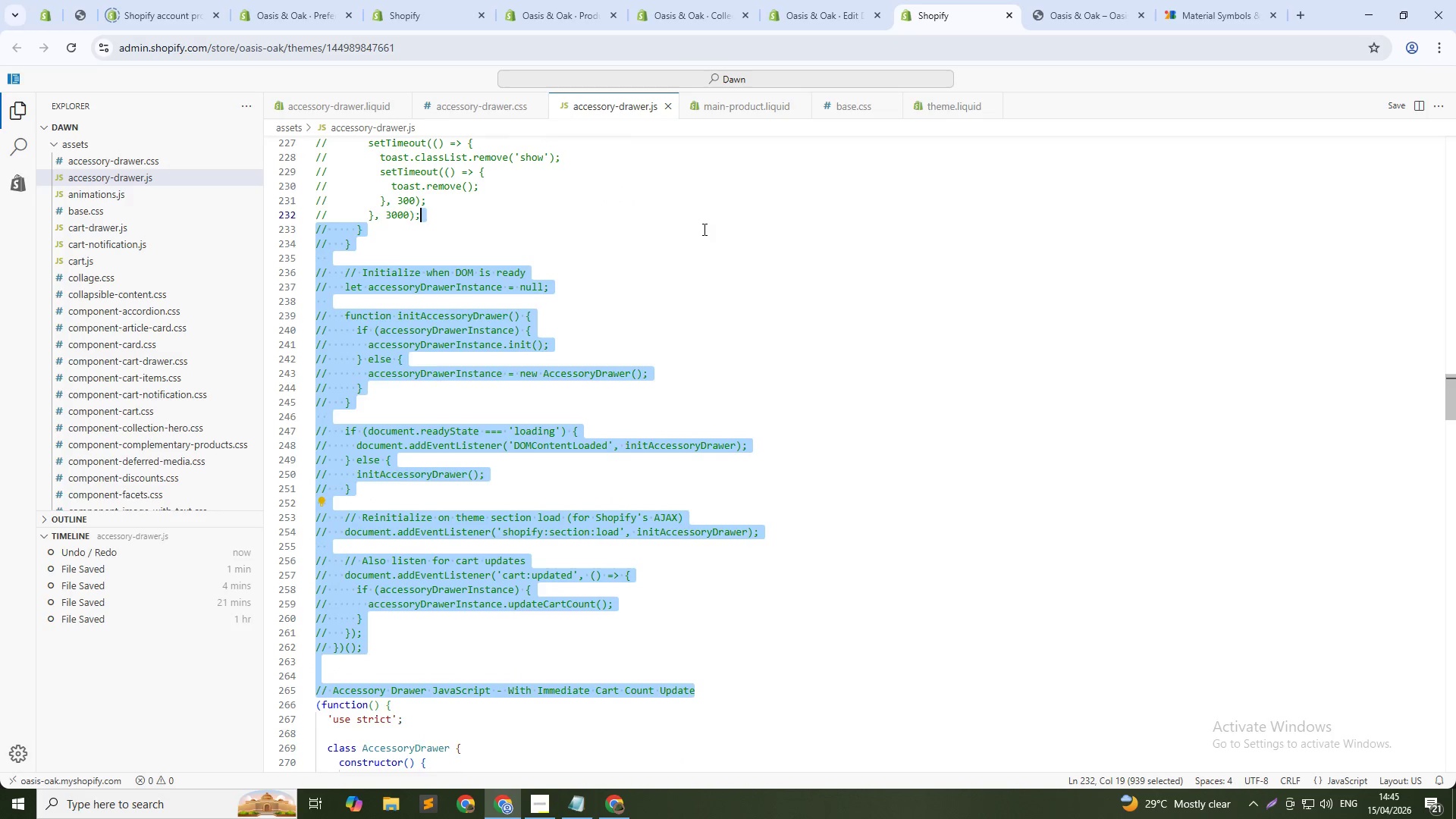 
key(Shift+ArrowUp)
 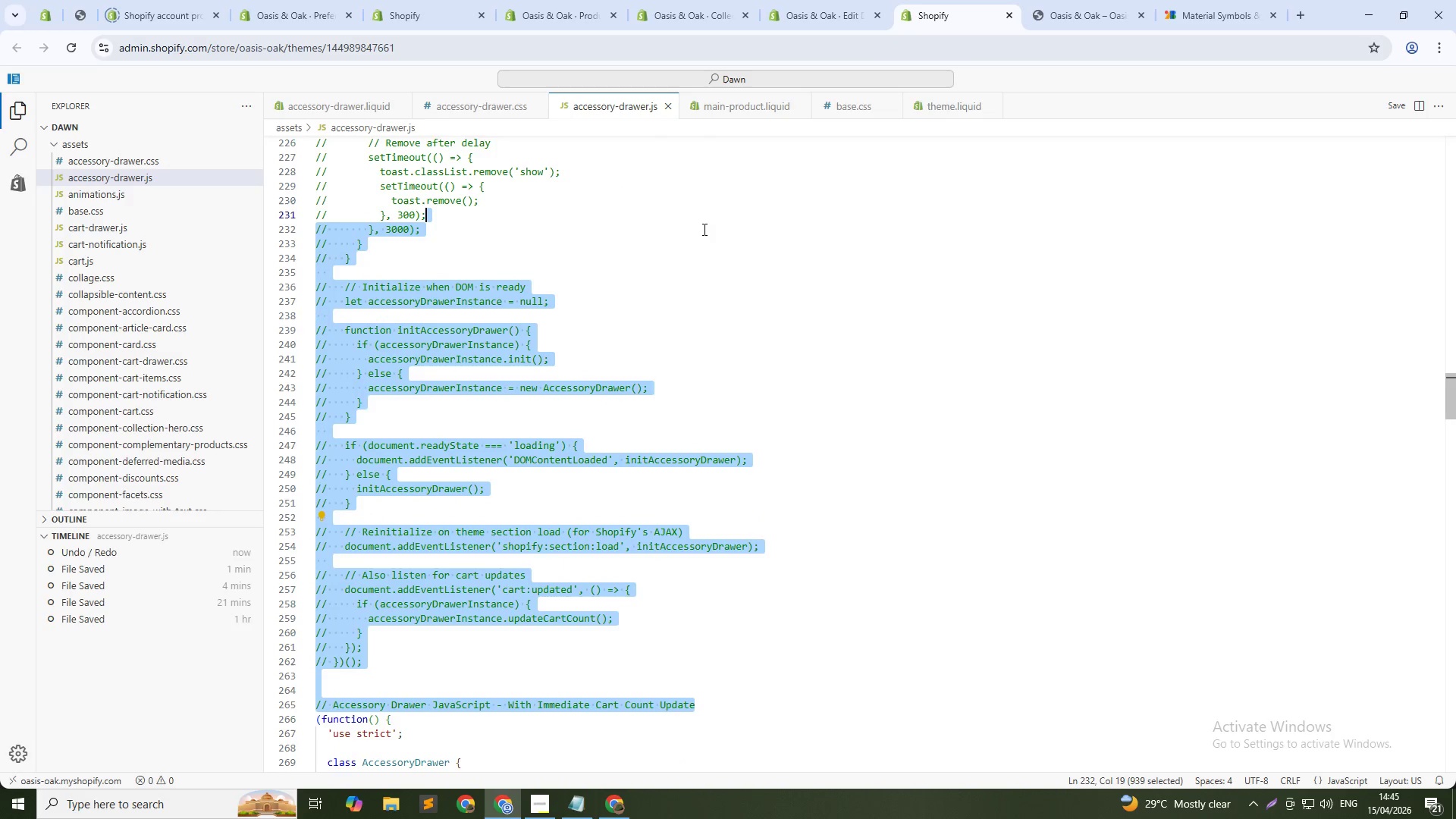 
key(Shift+ArrowUp)
 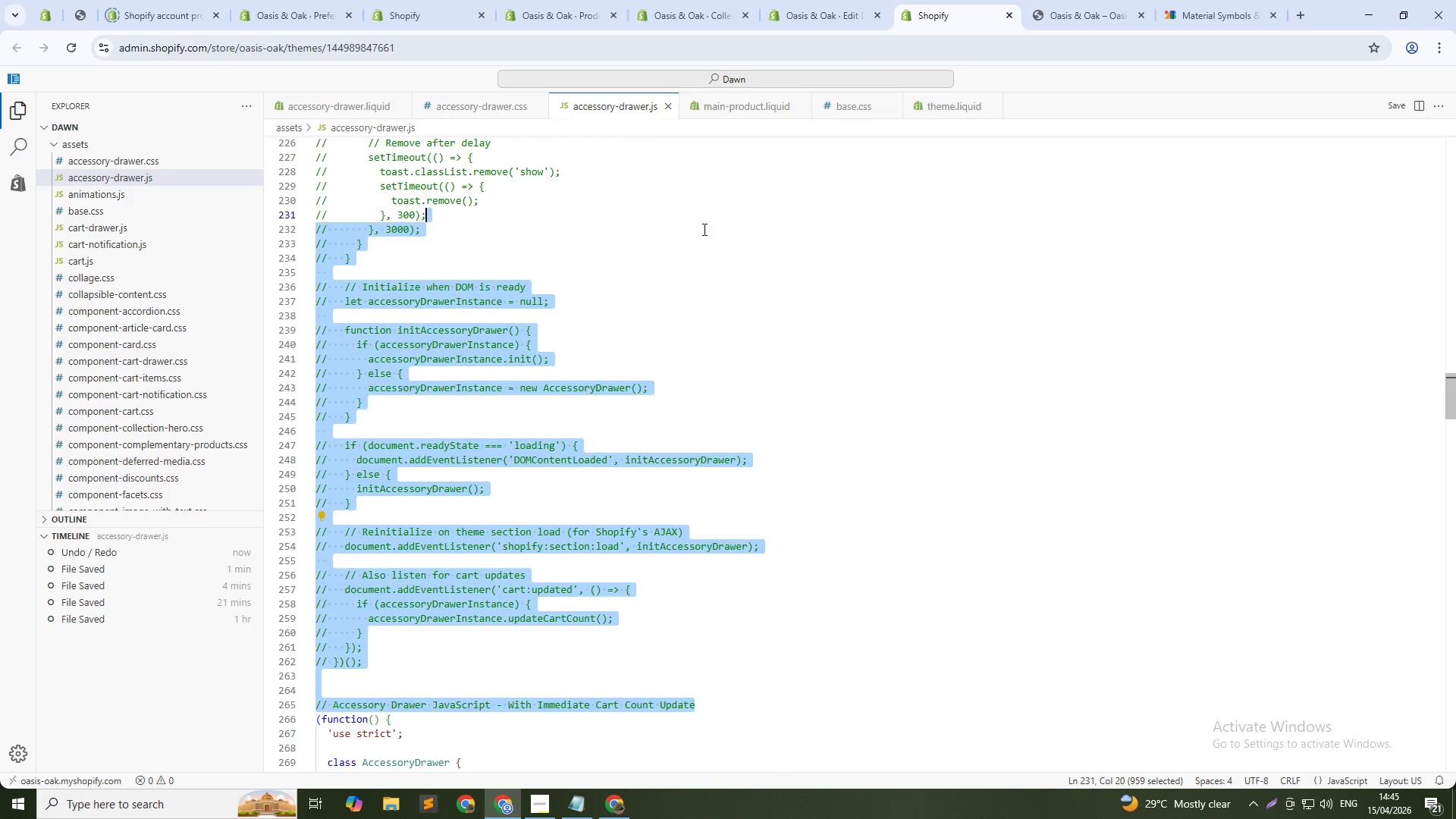 
key(Shift+ArrowUp)
 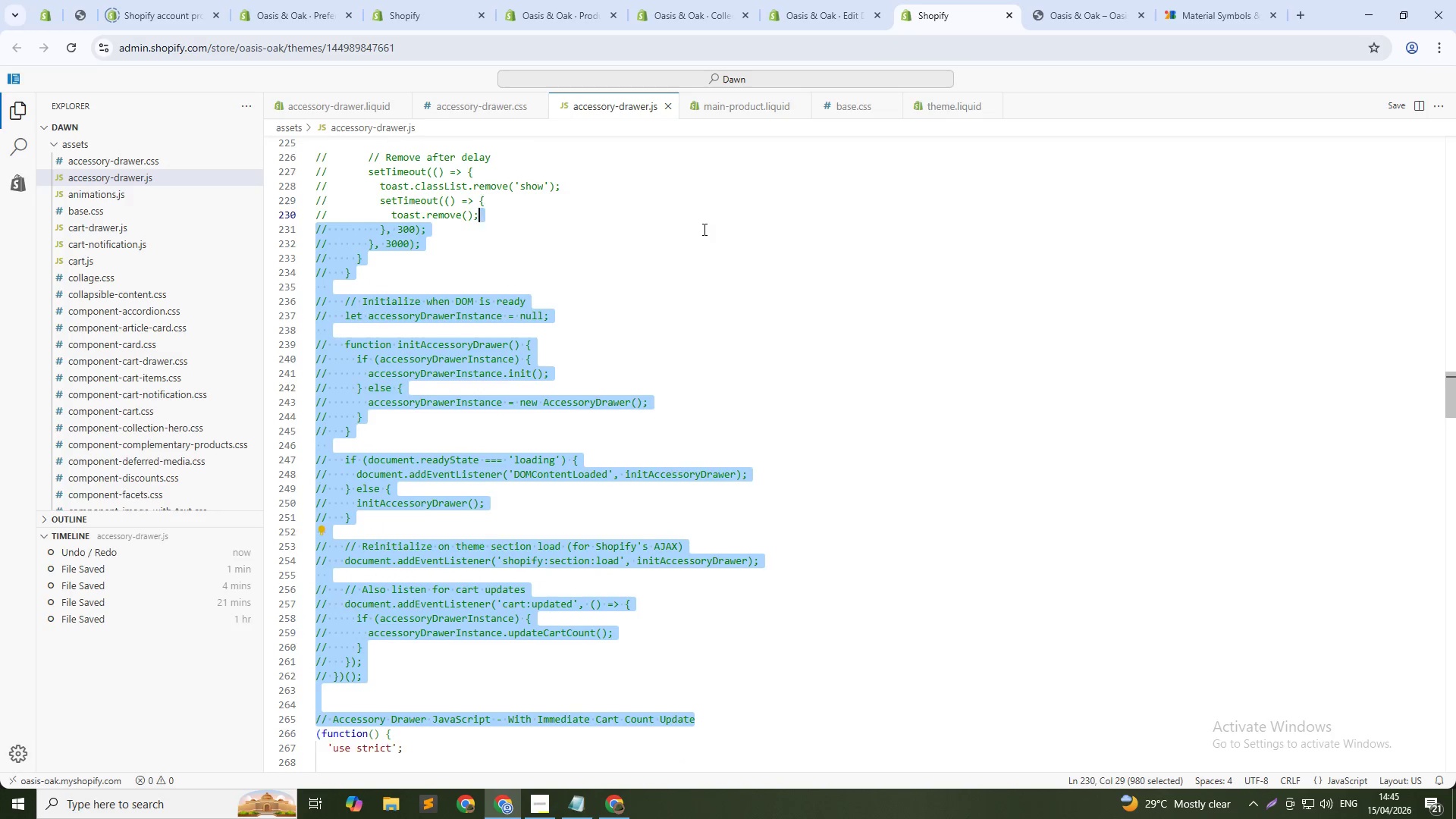 
key(Shift+ArrowUp)
 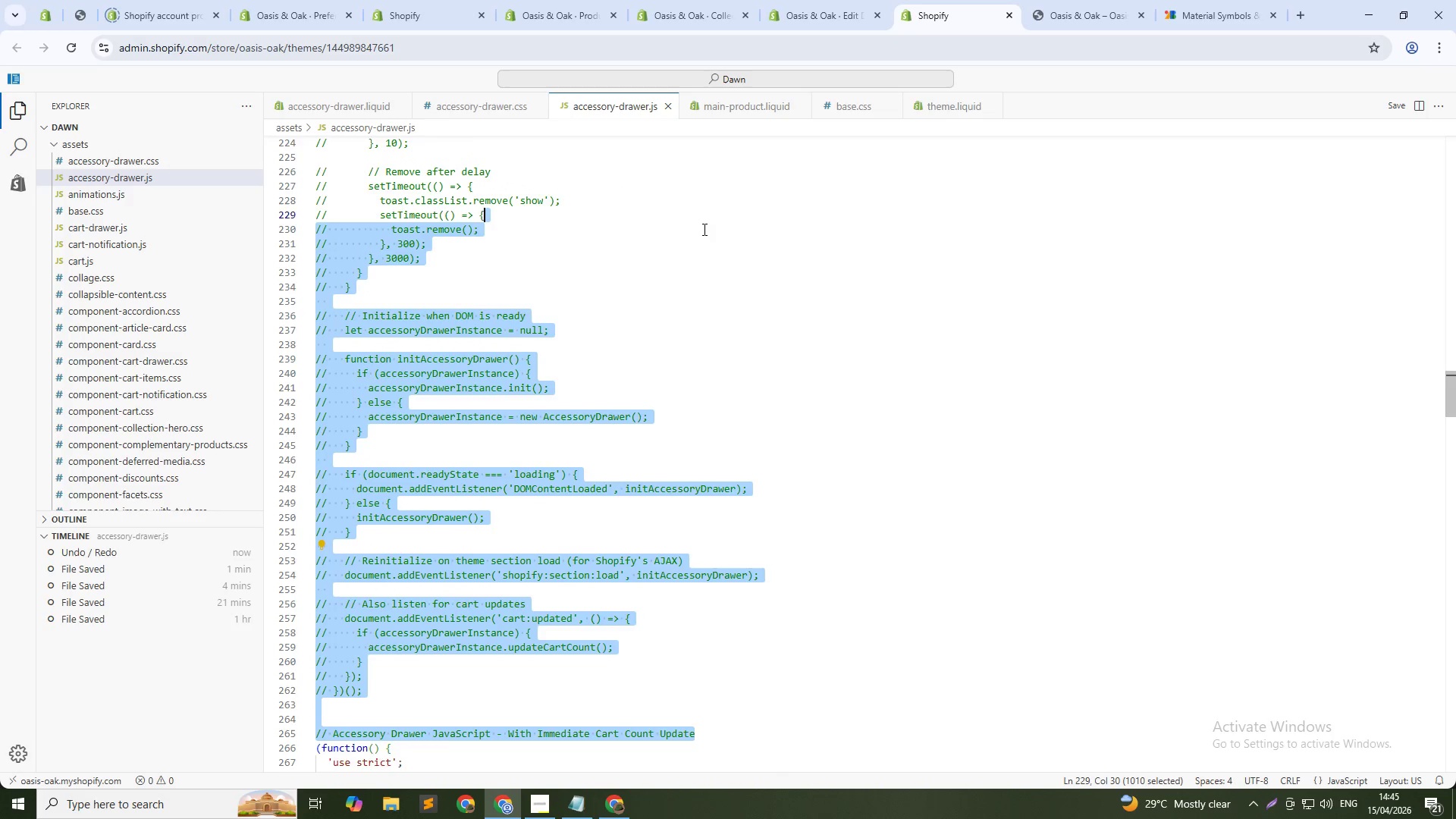 
key(Shift+ArrowUp)
 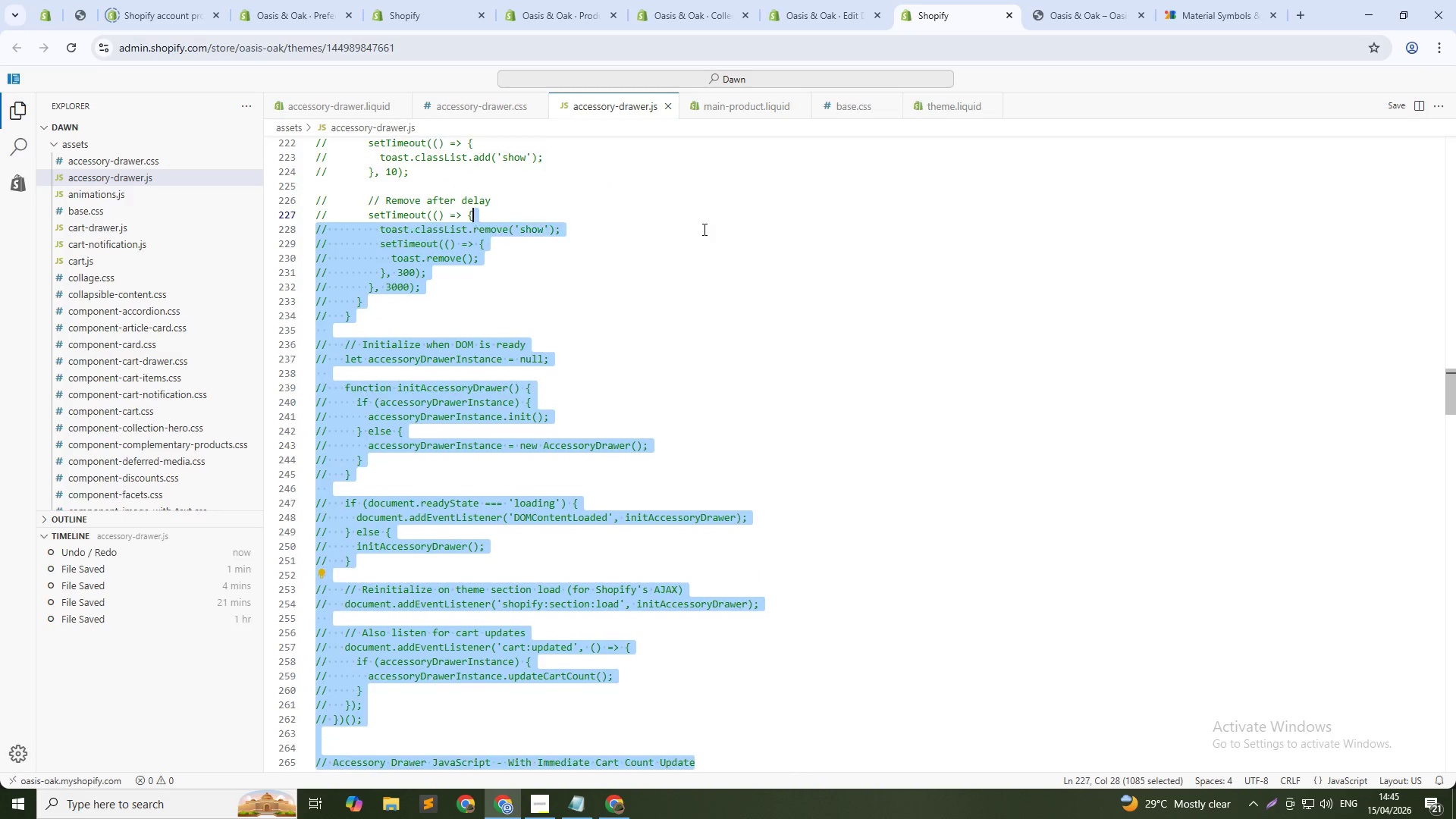 
key(Shift+ArrowUp)
 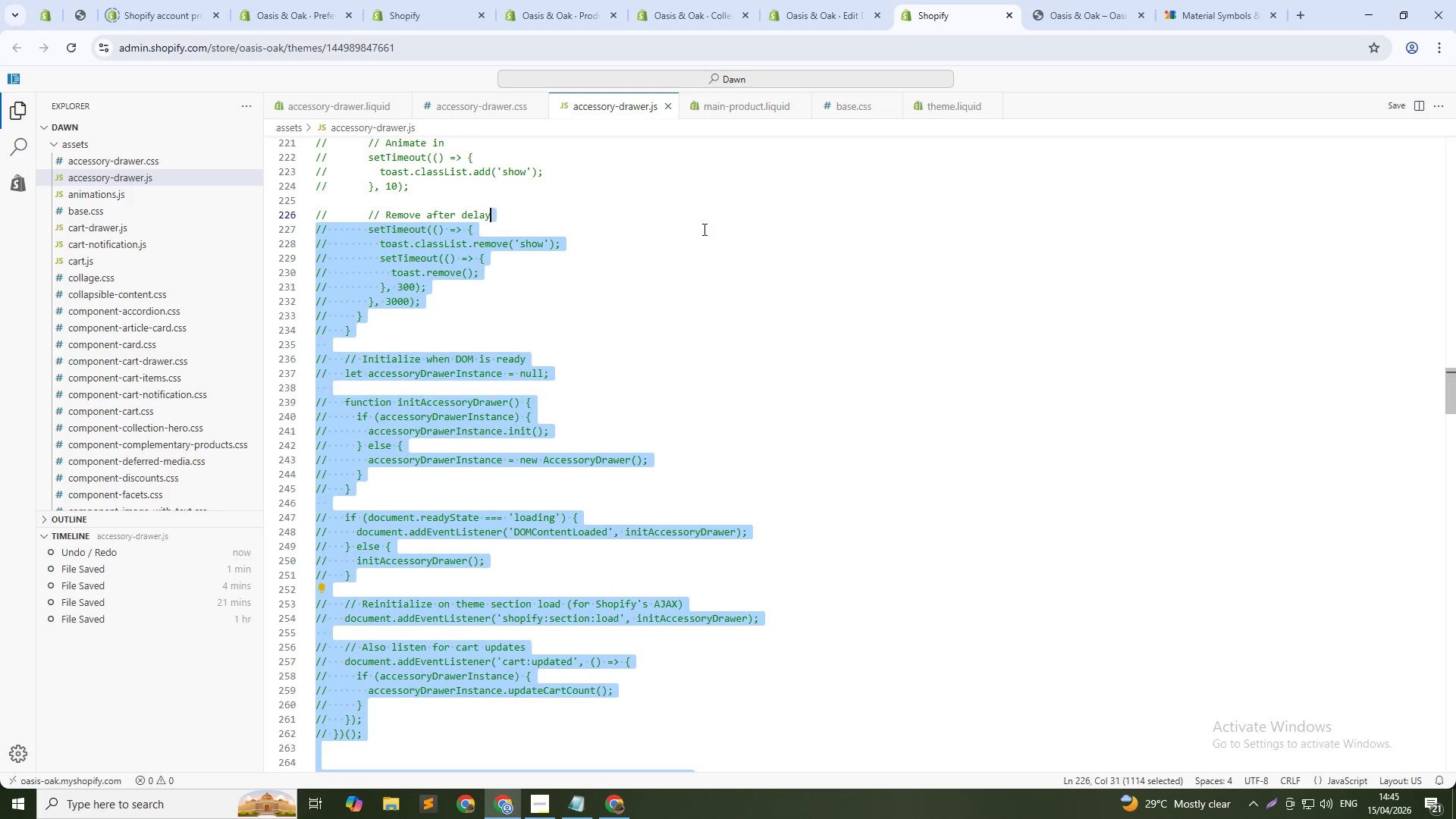 
key(Shift+ArrowUp)
 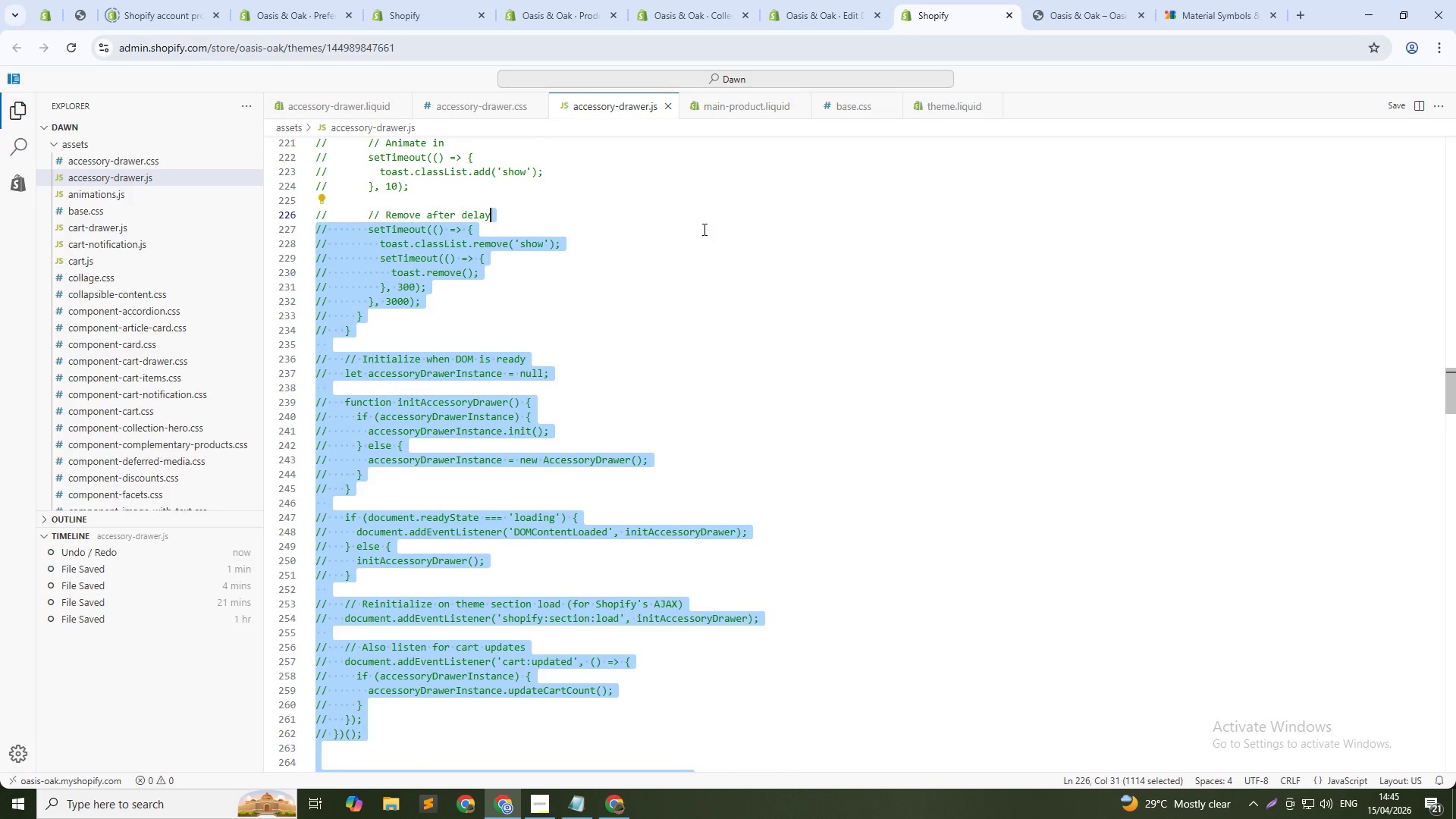 
key(Shift+ArrowUp)
 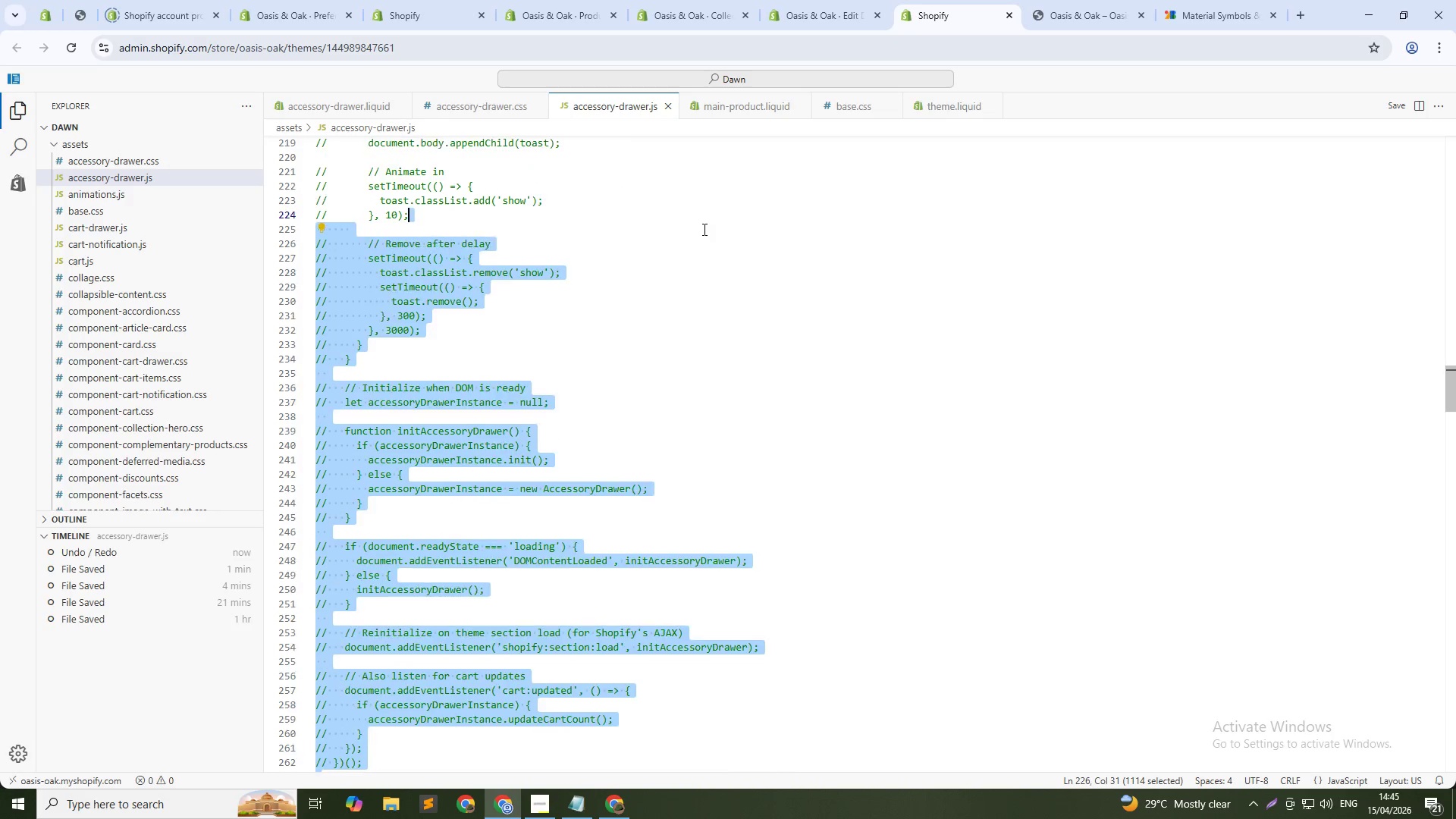 
key(Shift+ArrowUp)
 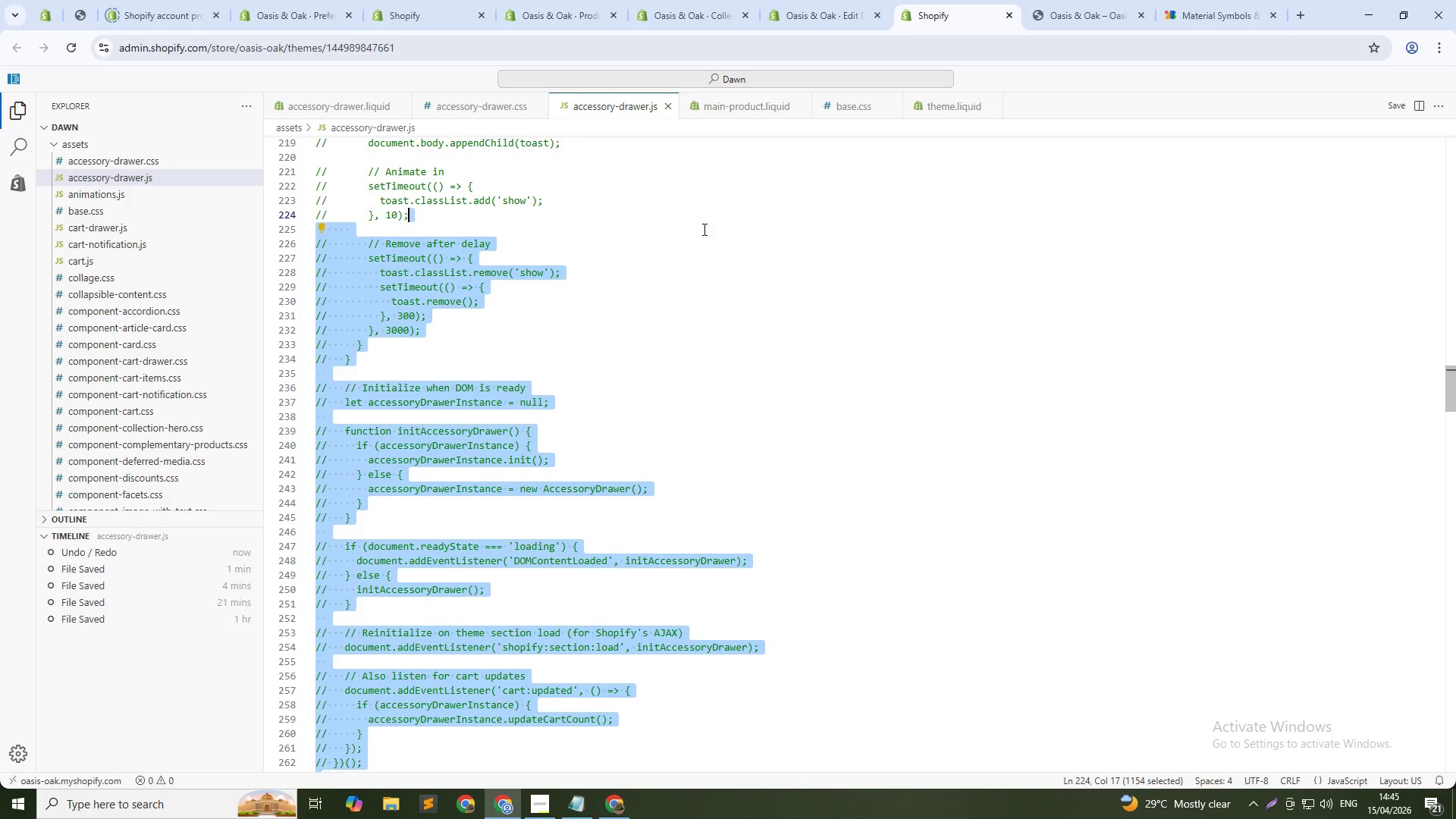 
key(Shift+ArrowUp)
 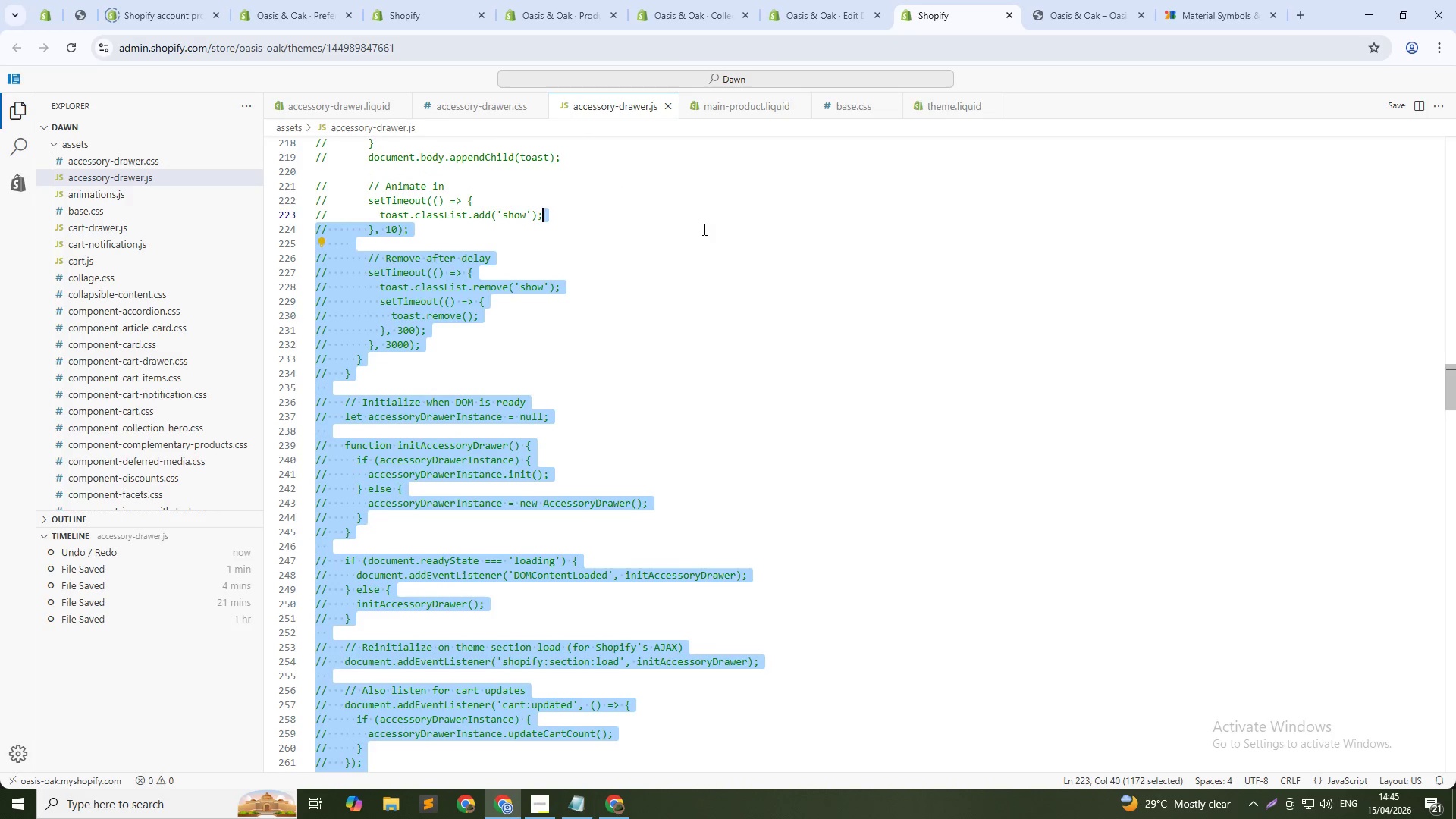 
key(Shift+ArrowUp)
 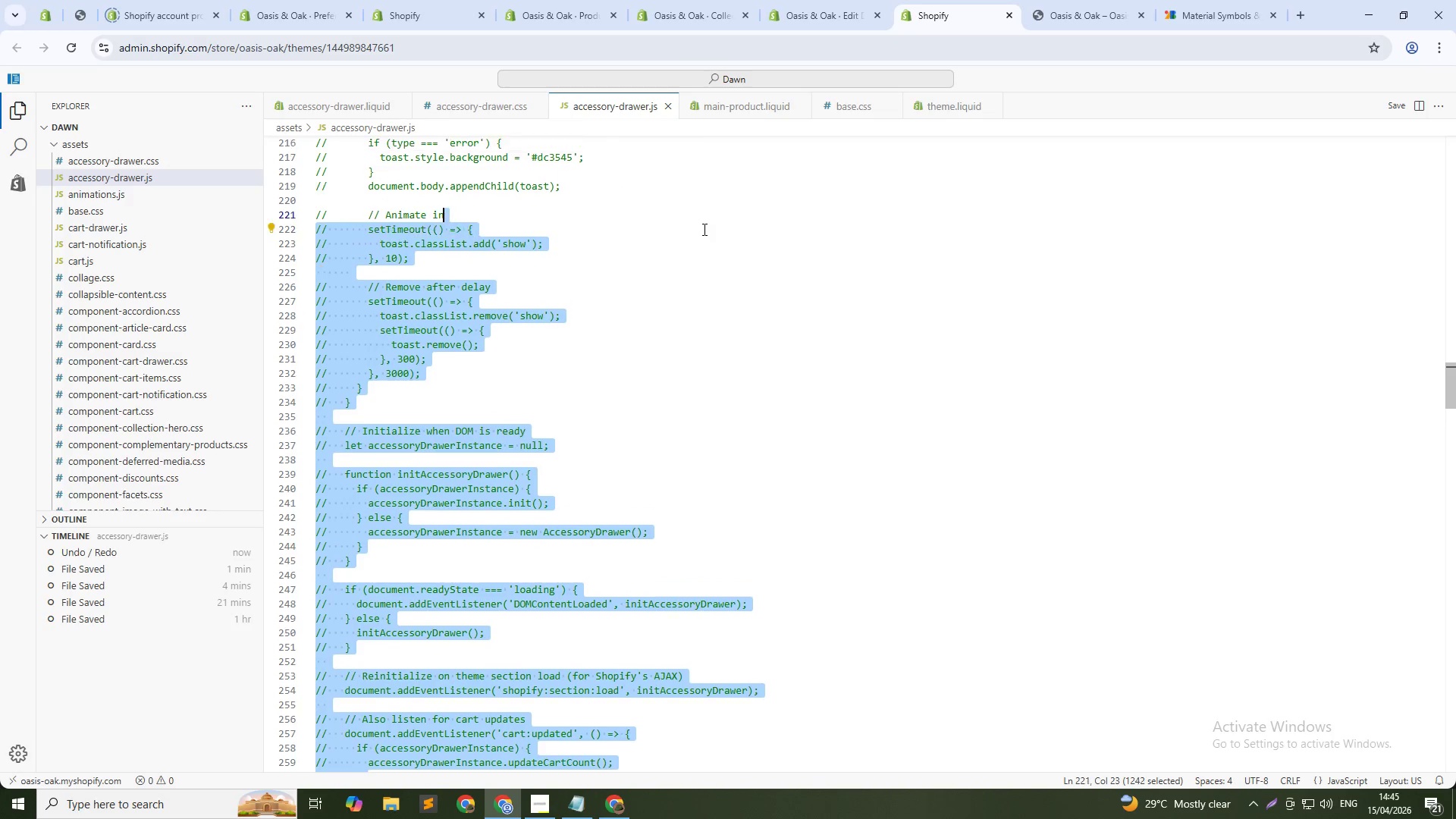 
key(Shift+ArrowUp)
 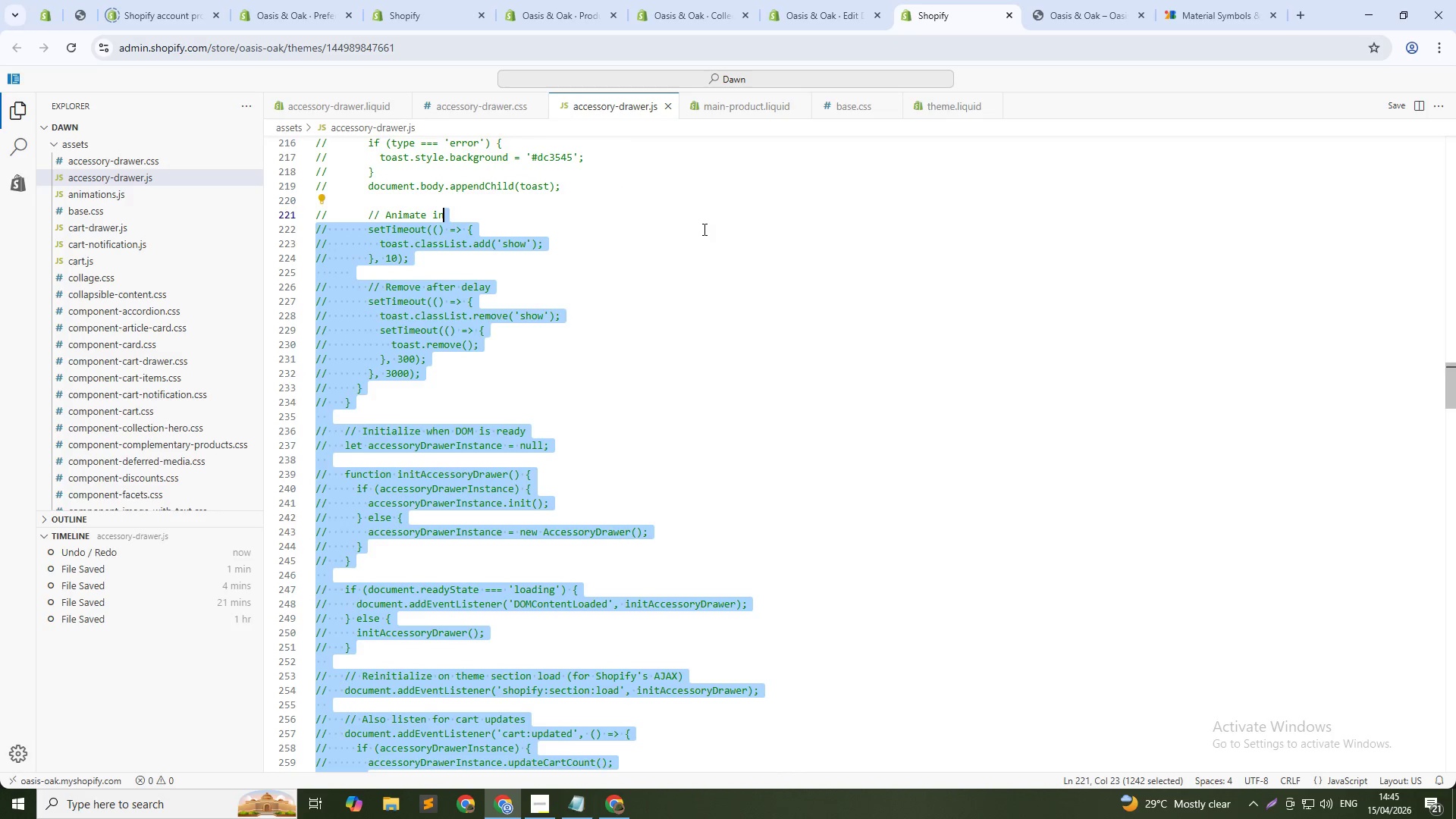 
key(Shift+ArrowUp)
 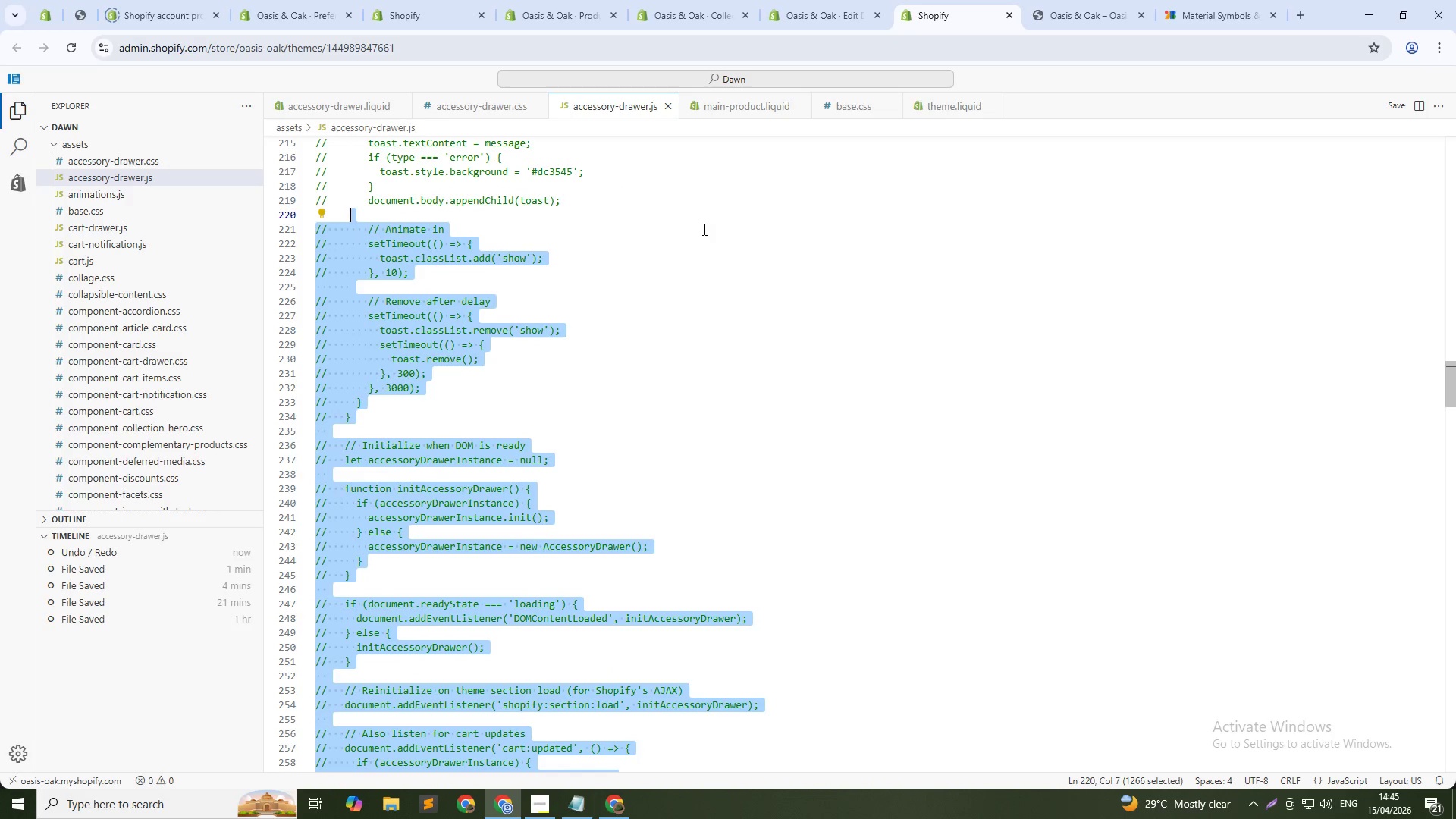 
key(Shift+ArrowUp)
 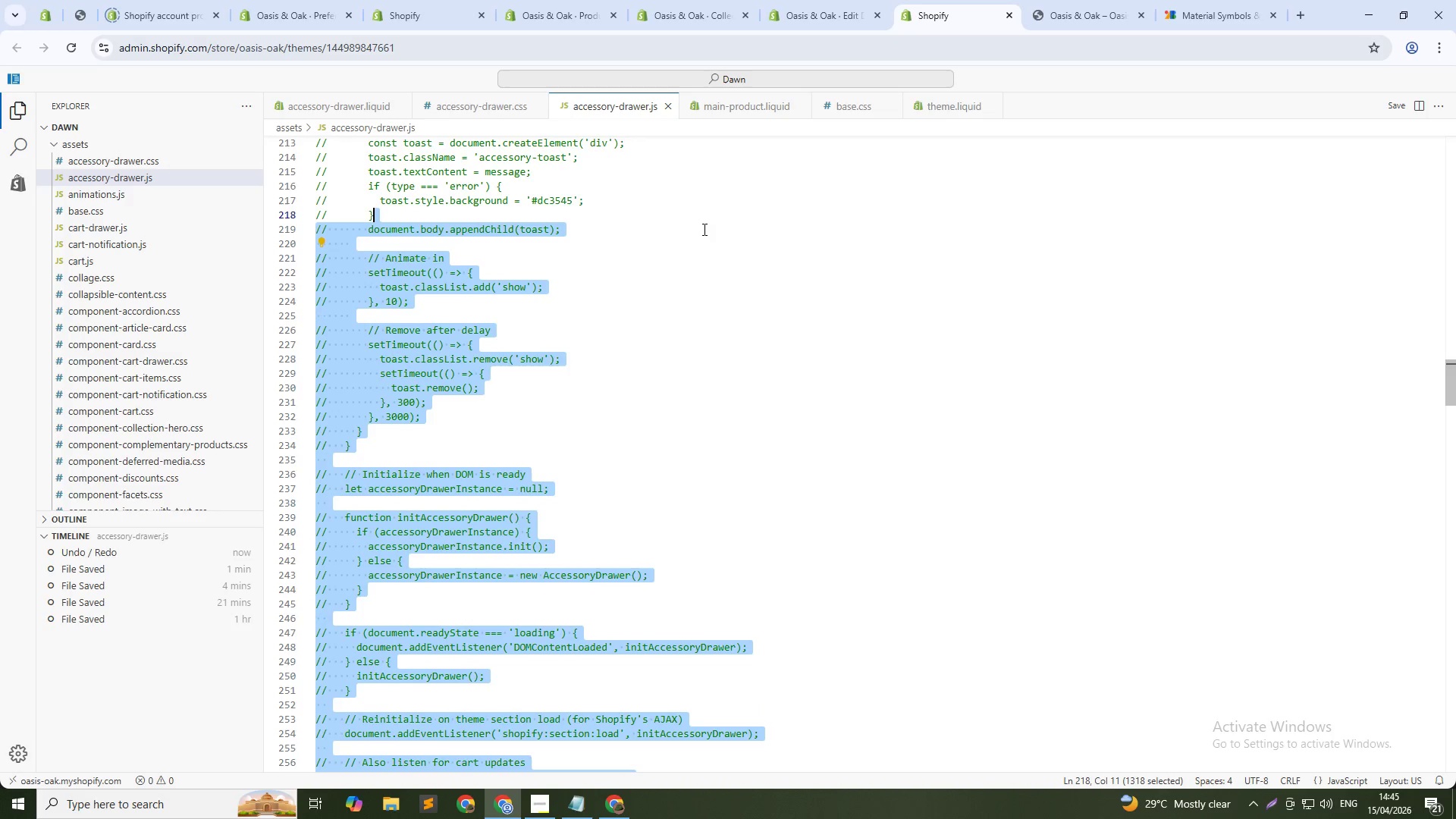 
key(Shift+ArrowUp)
 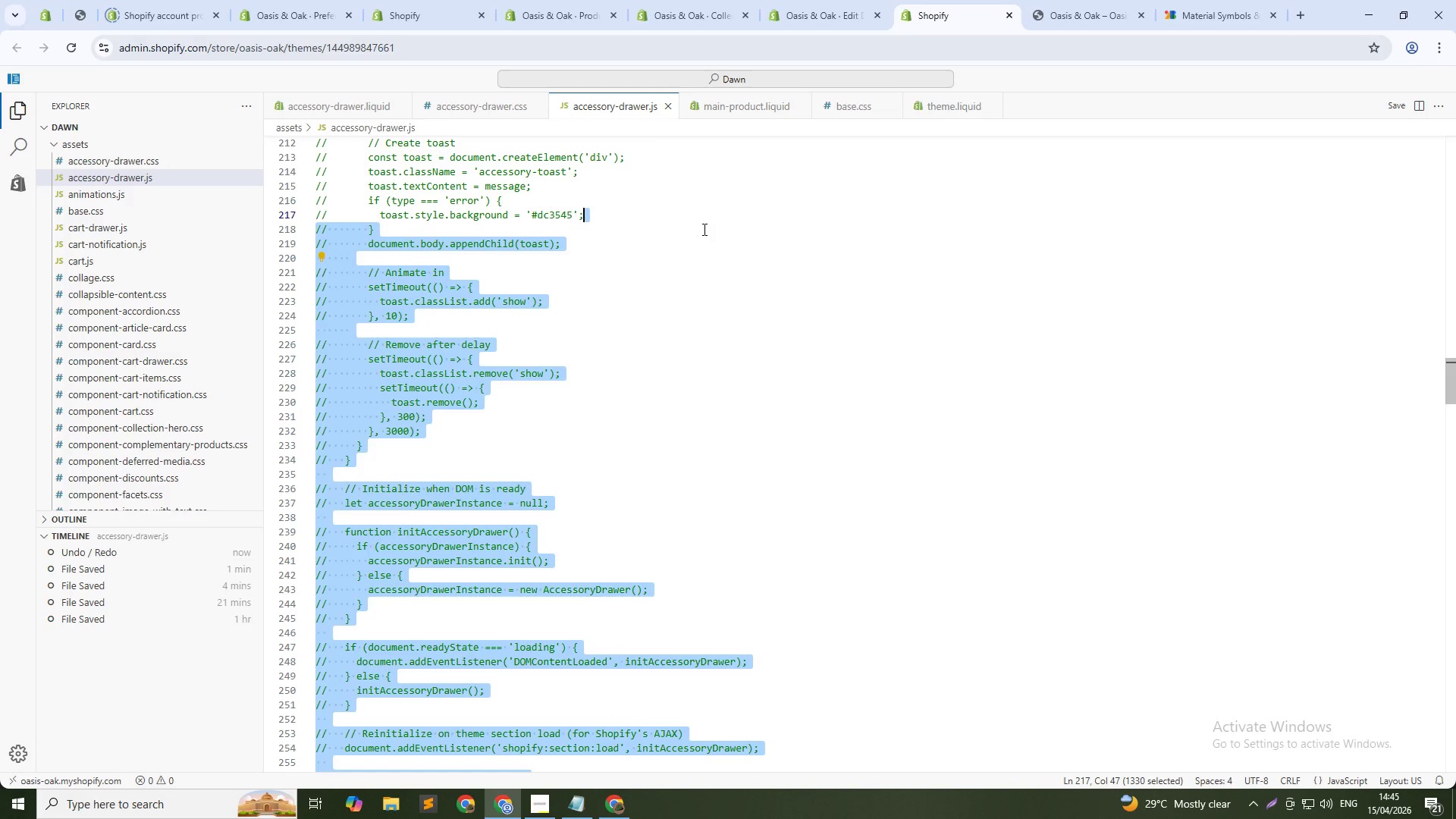 
key(Shift+ArrowUp)
 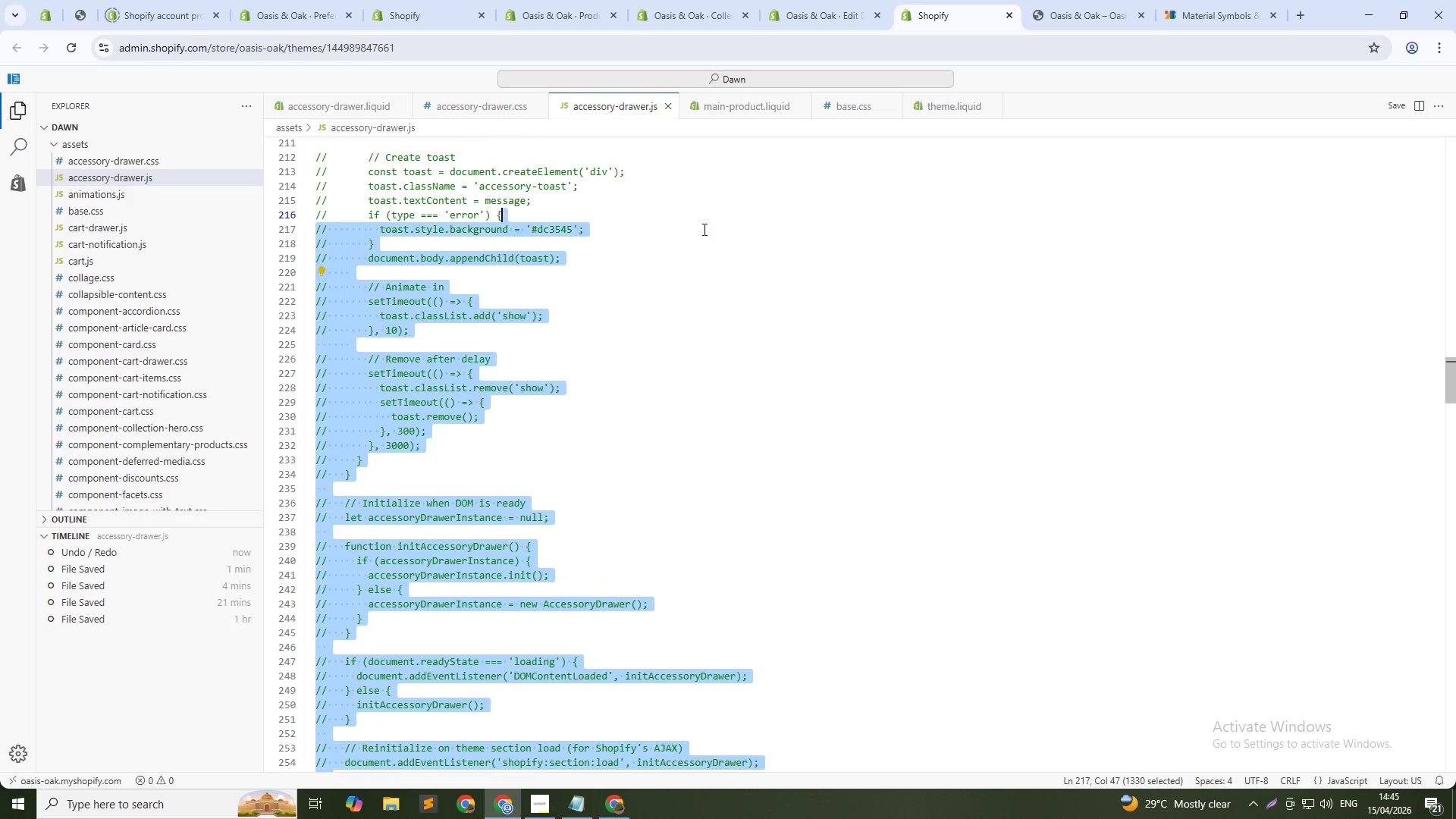 
key(Shift+ArrowUp)
 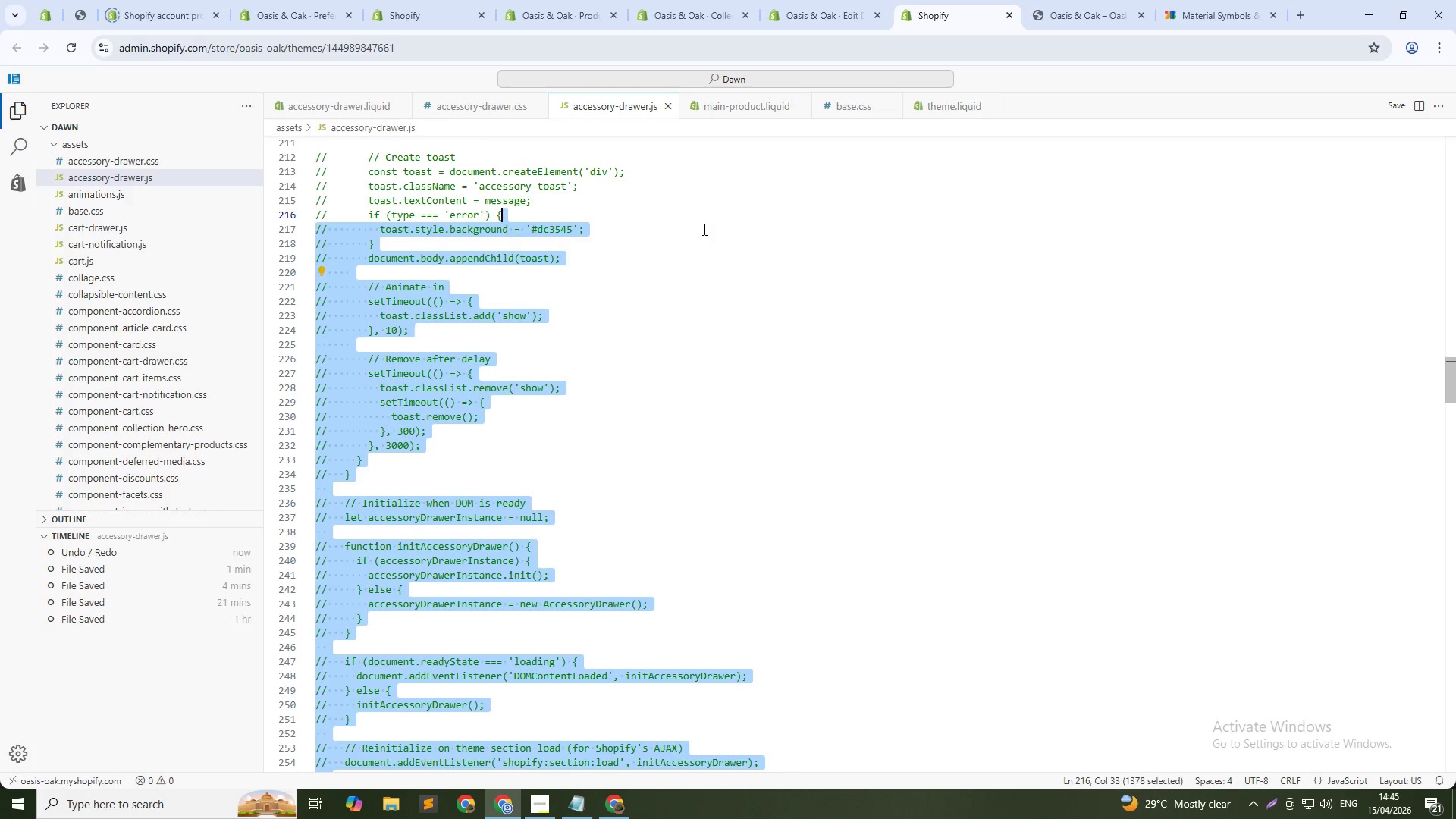 
key(Shift+ArrowUp)
 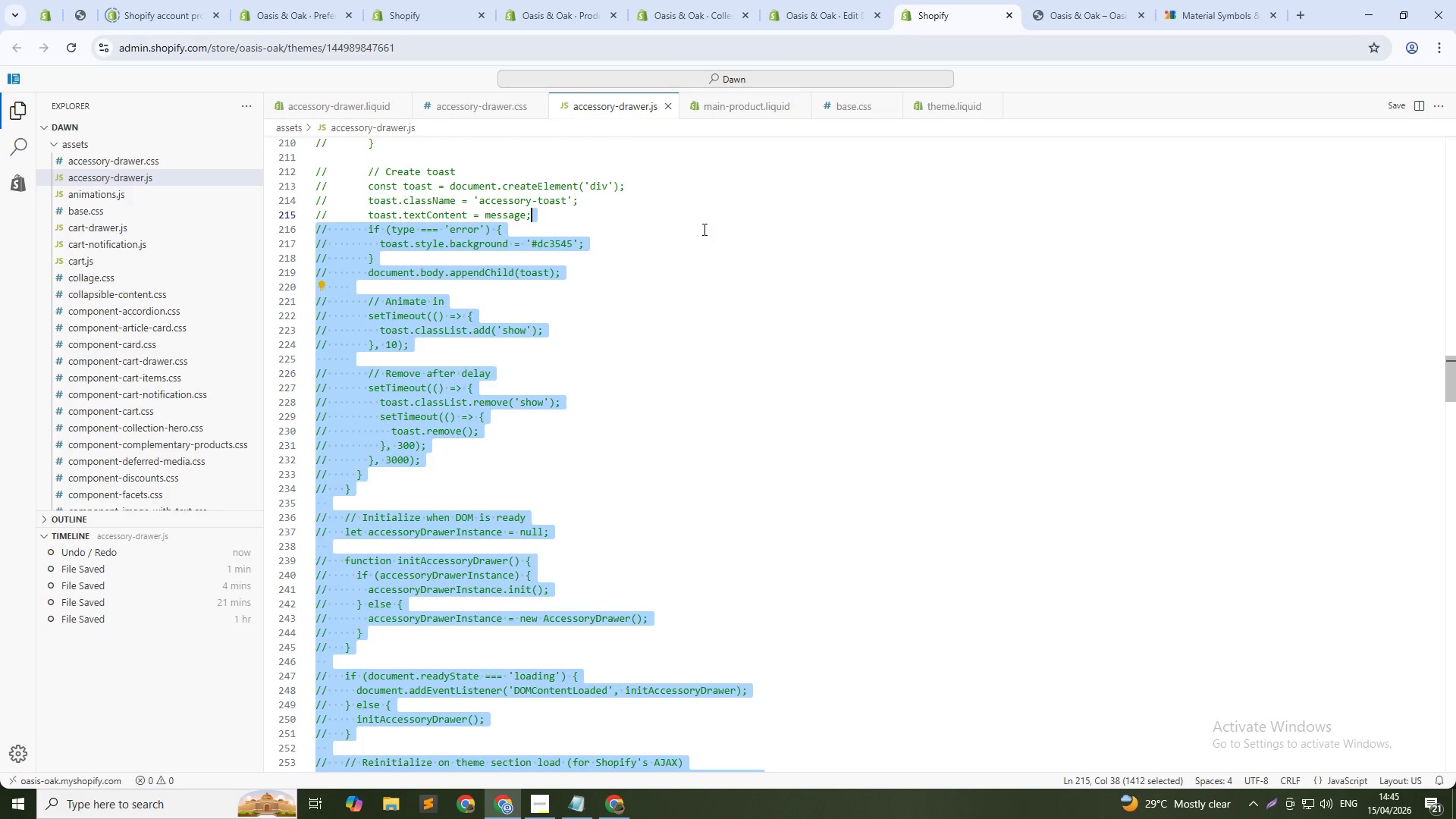 
key(Shift+ArrowUp)
 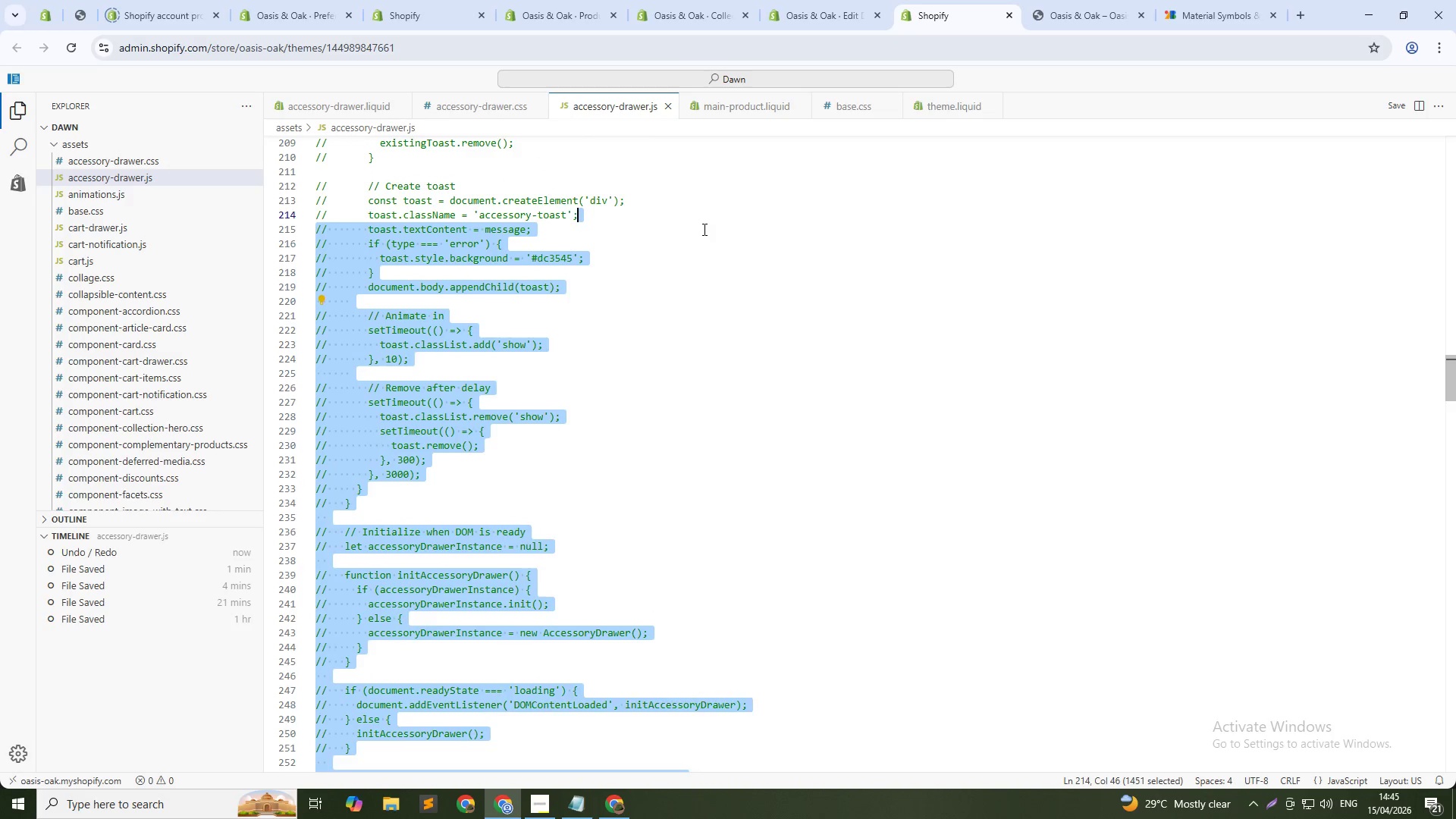 
key(Shift+ArrowUp)
 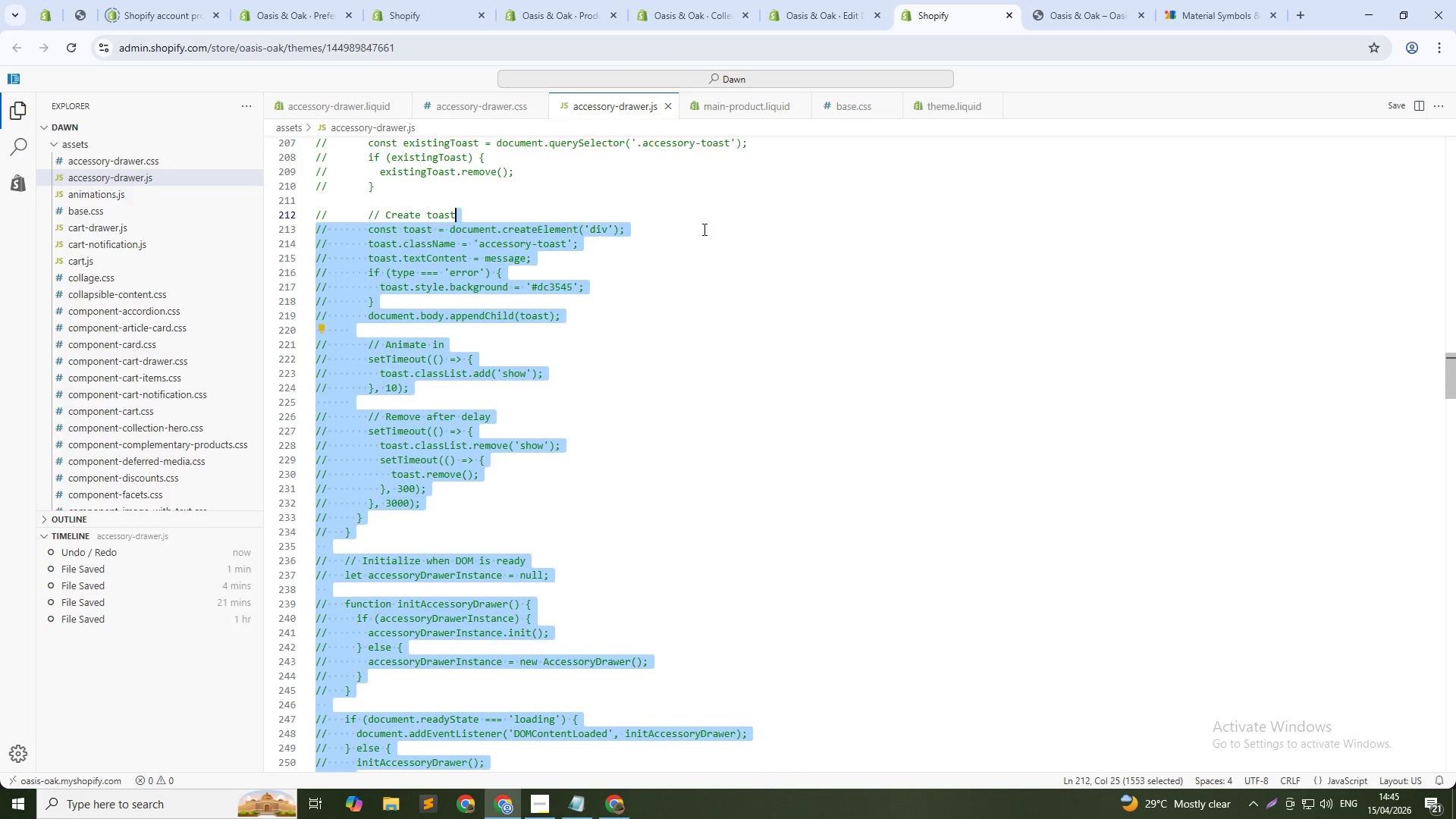 
key(Shift+ArrowUp)
 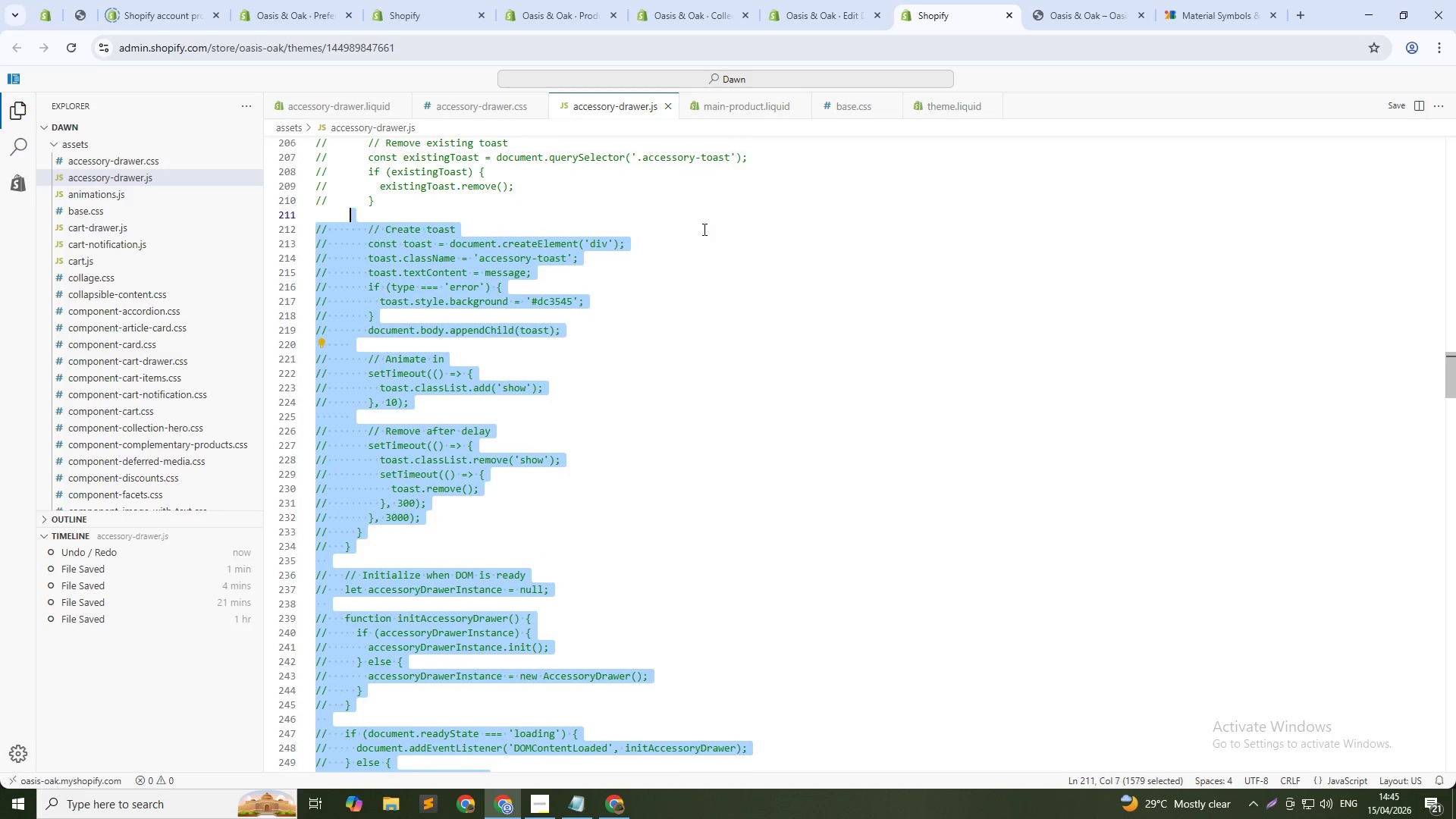 
key(Shift+ArrowUp)
 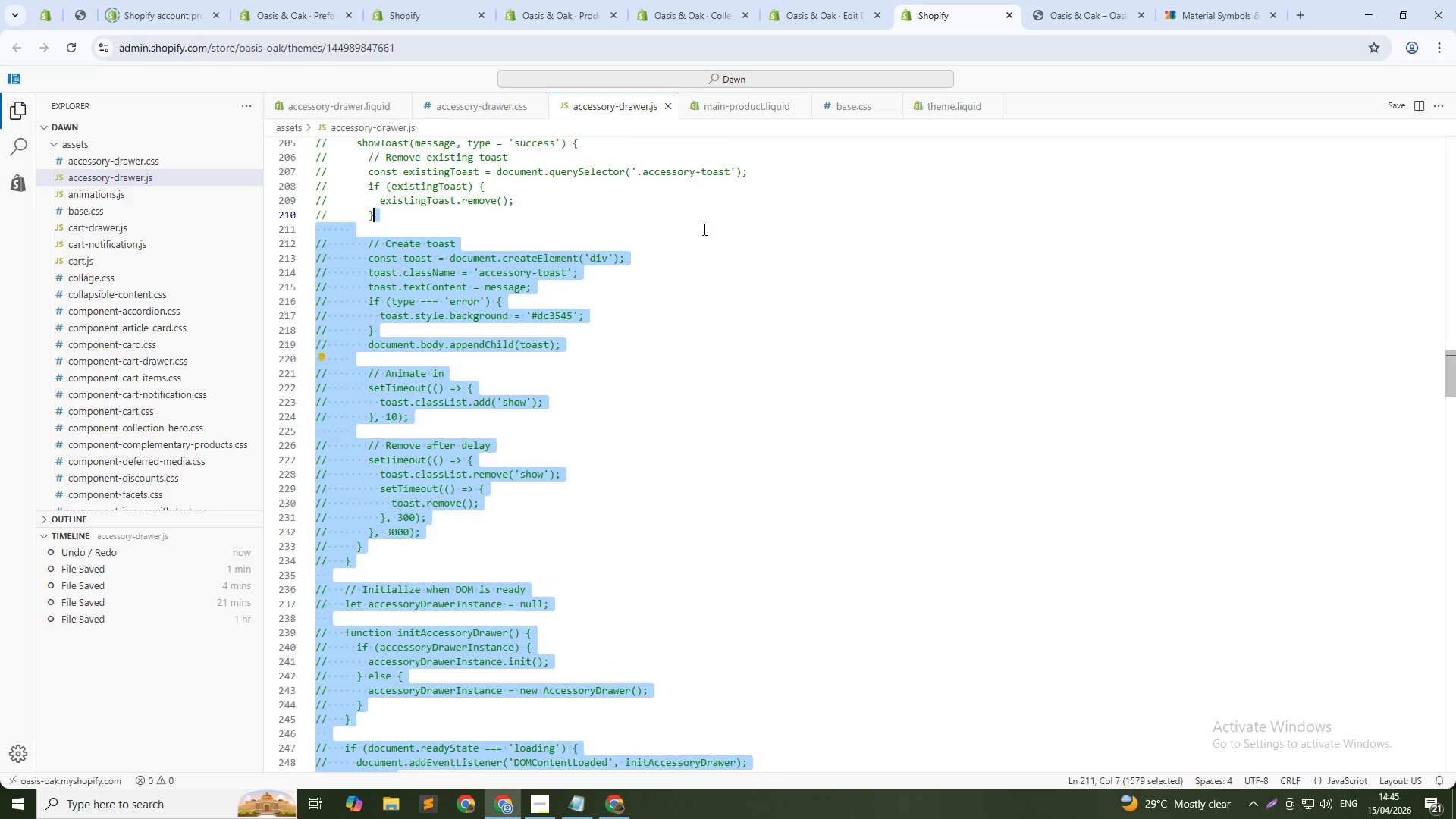 
key(Shift+ArrowUp)
 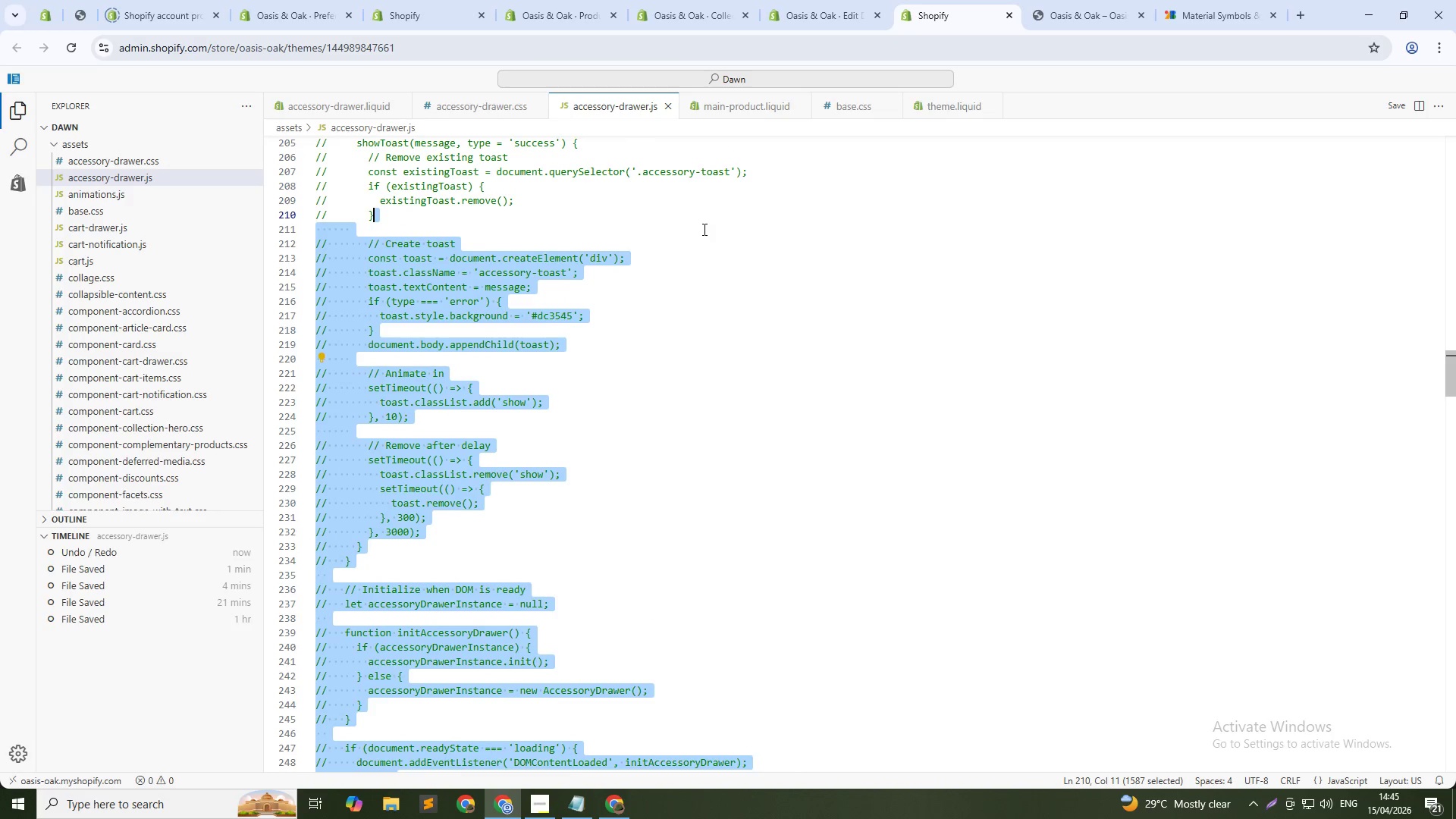 
key(Shift+ArrowUp)
 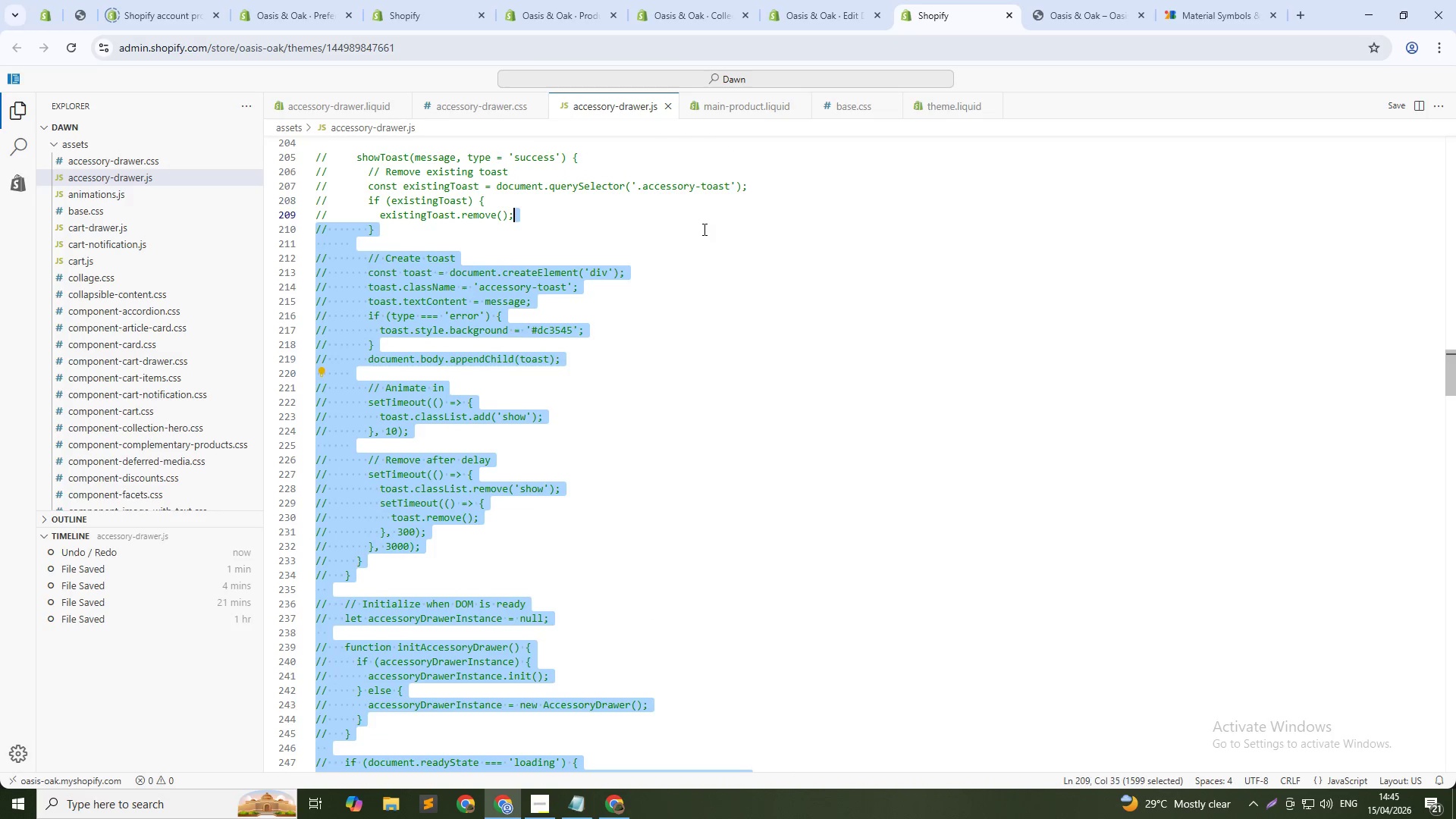 
key(Shift+ArrowUp)
 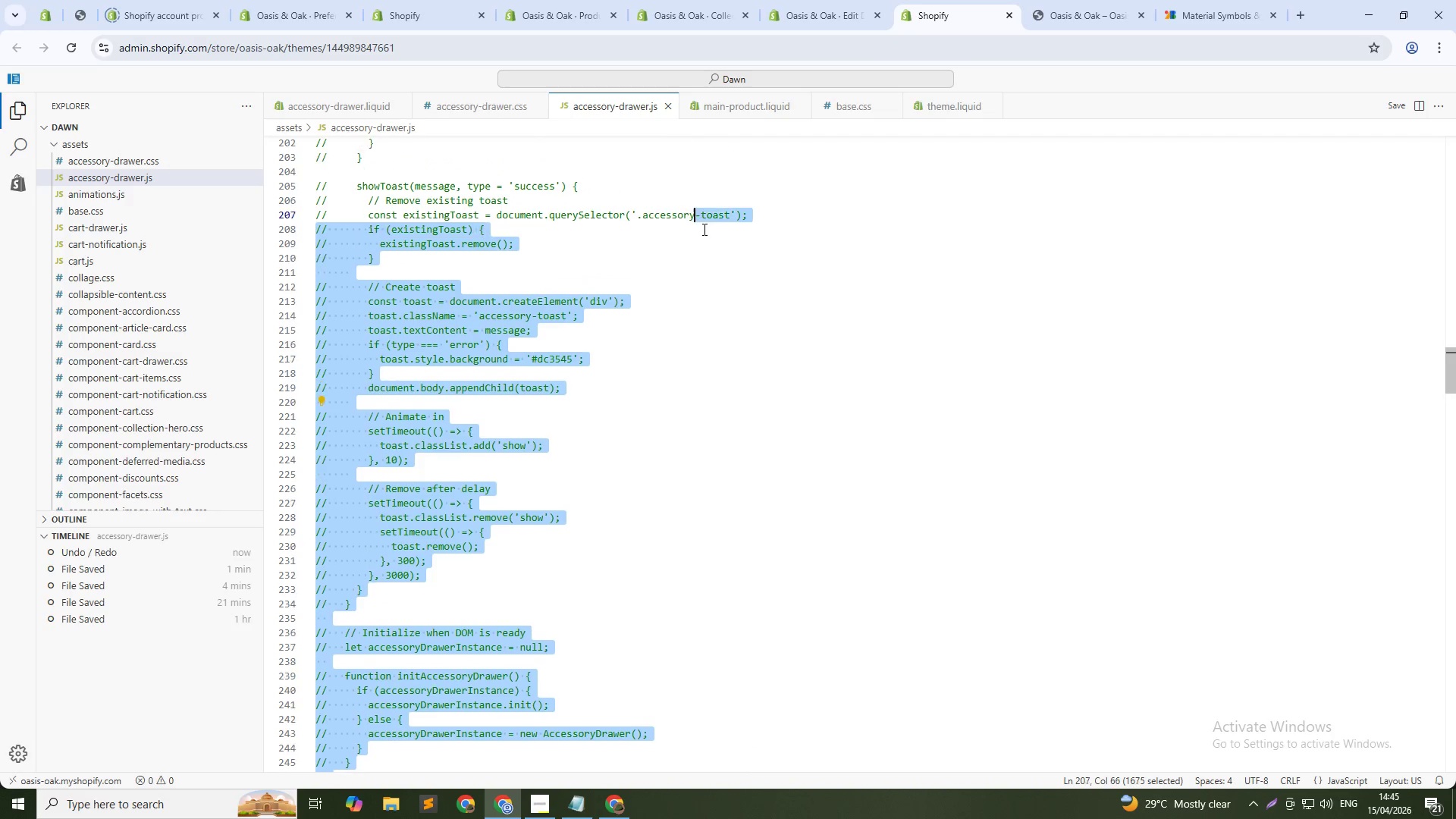 
key(Shift+ArrowUp)
 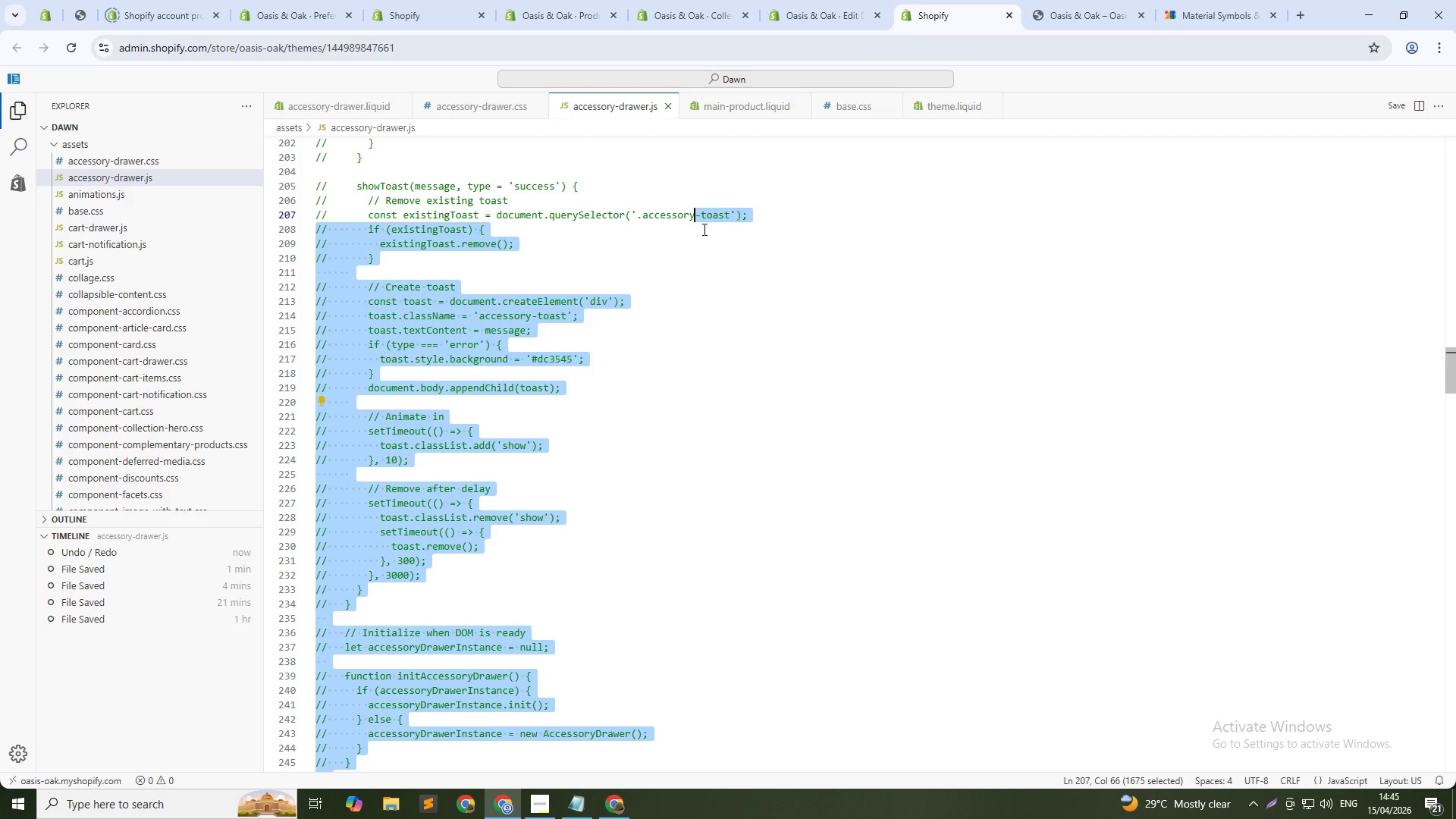 
key(Shift+ArrowUp)
 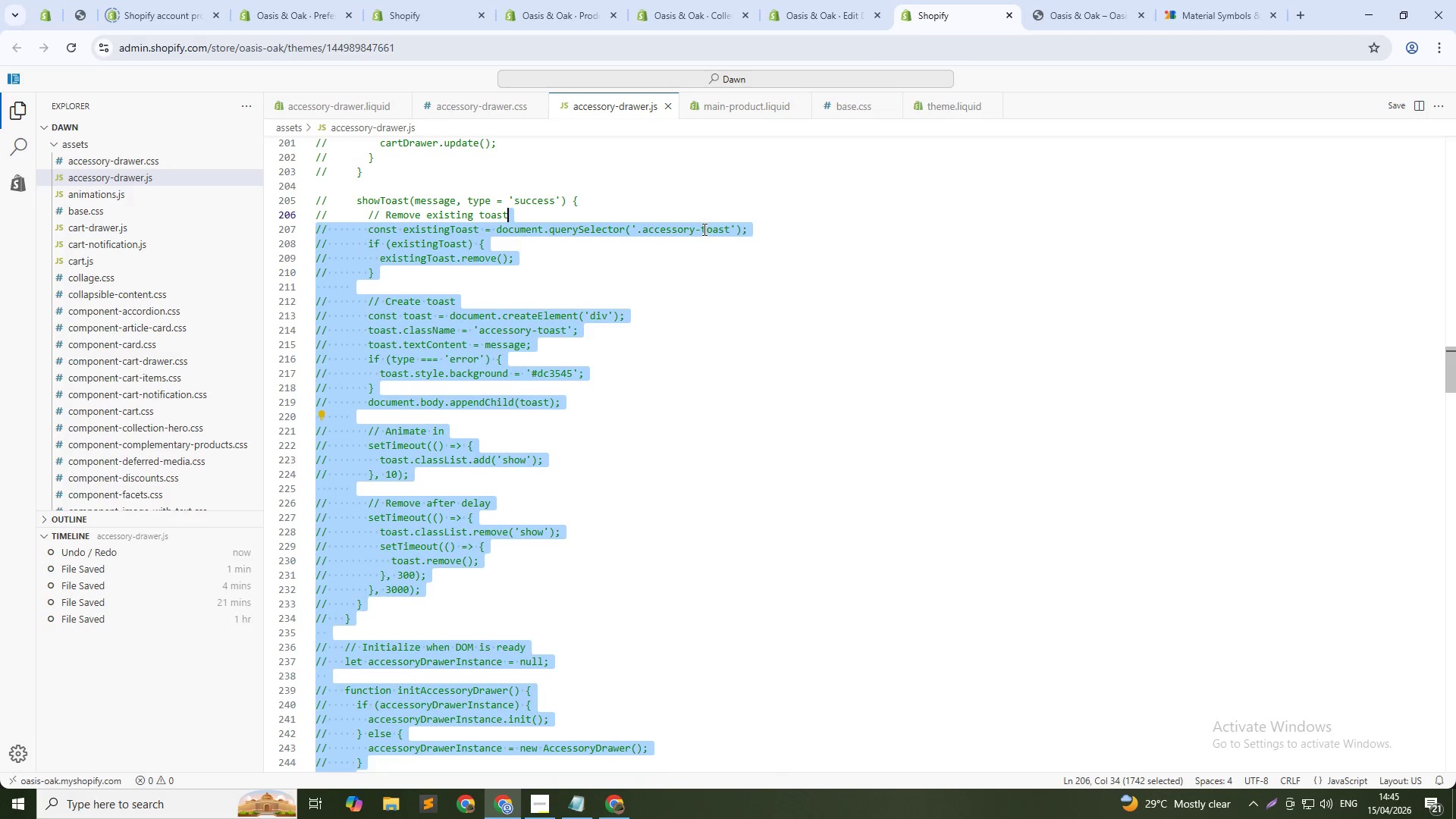 
key(Shift+ArrowUp)
 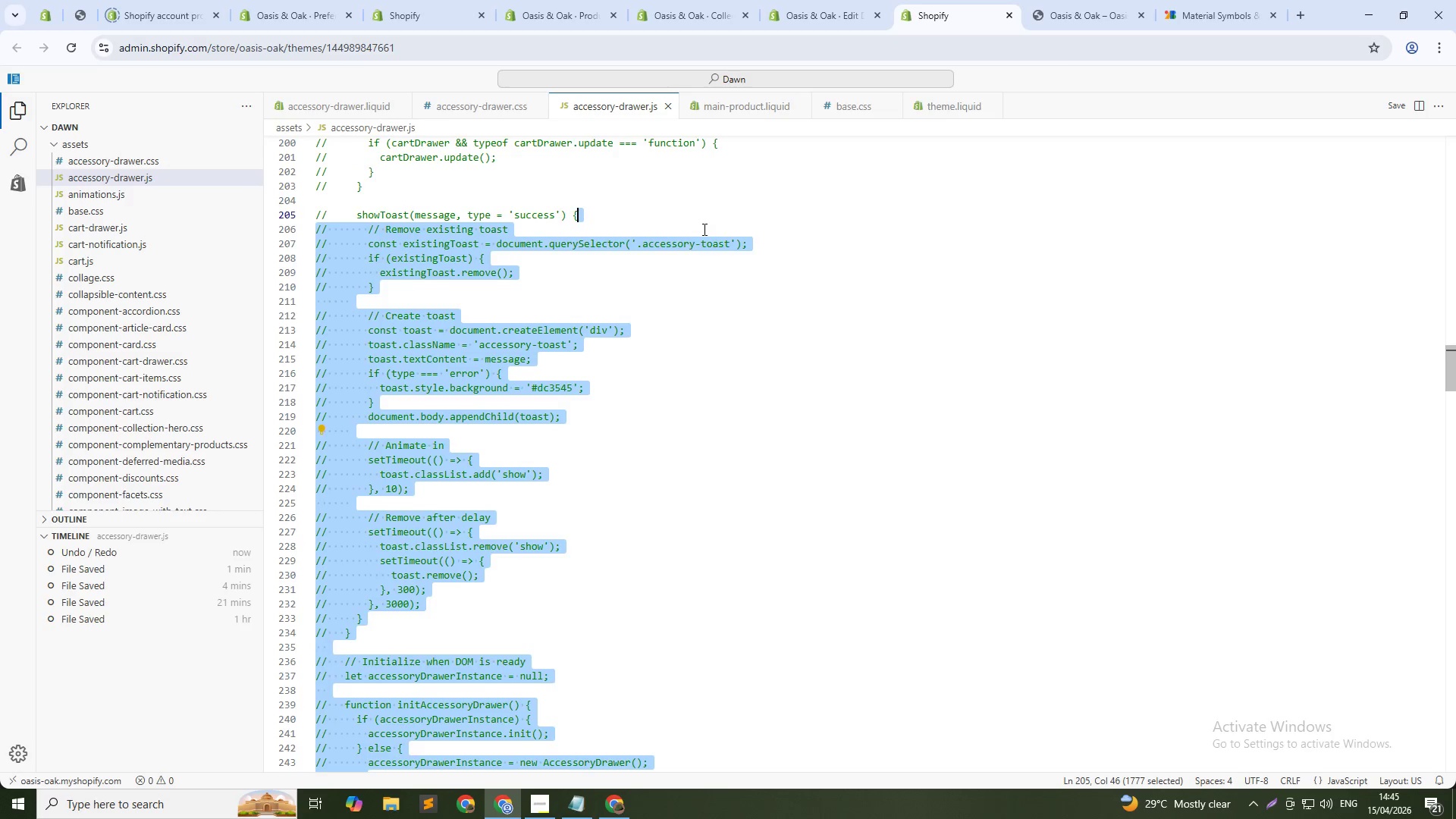 
key(Shift+ArrowUp)
 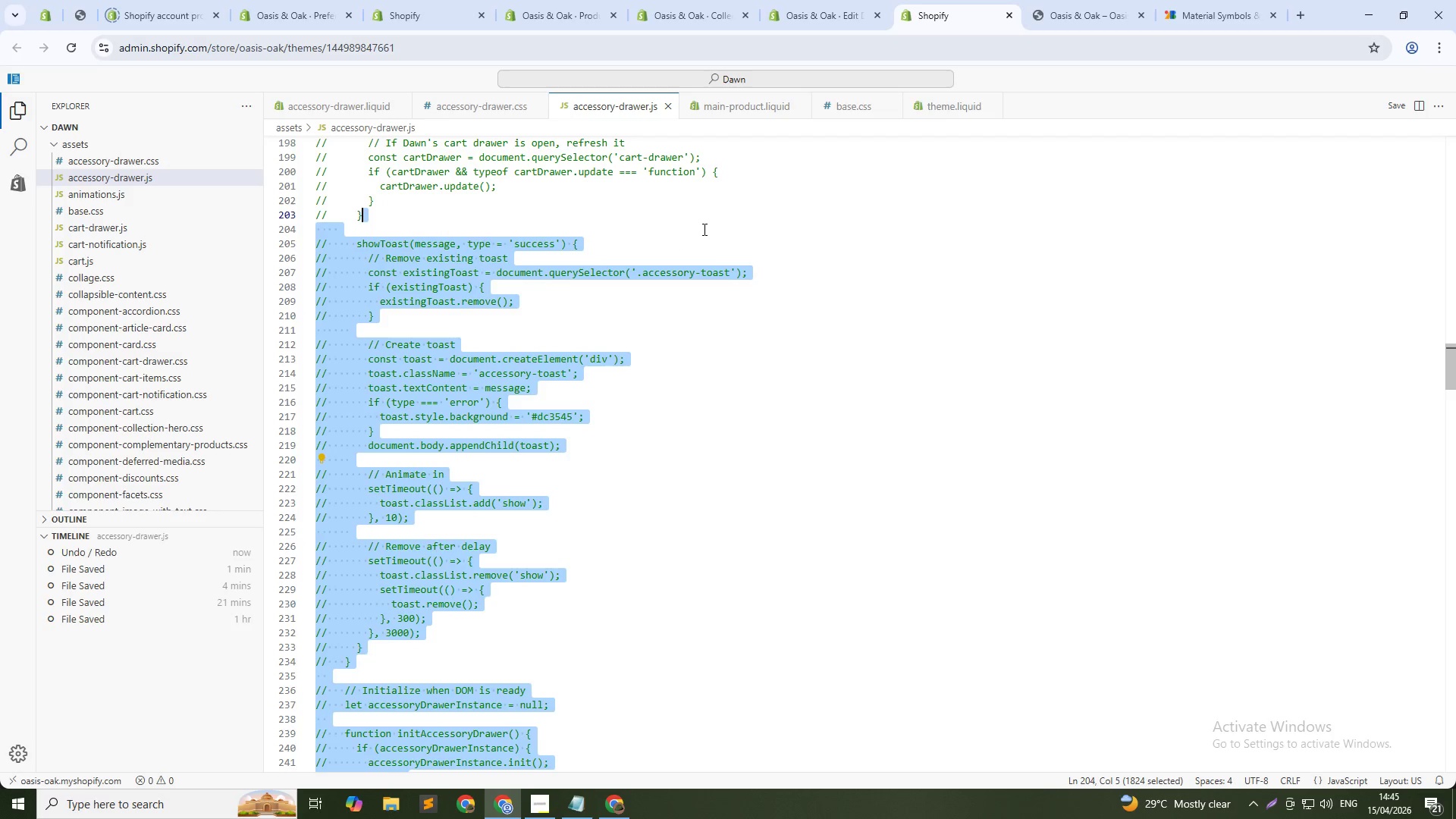 
key(Shift+ArrowUp)
 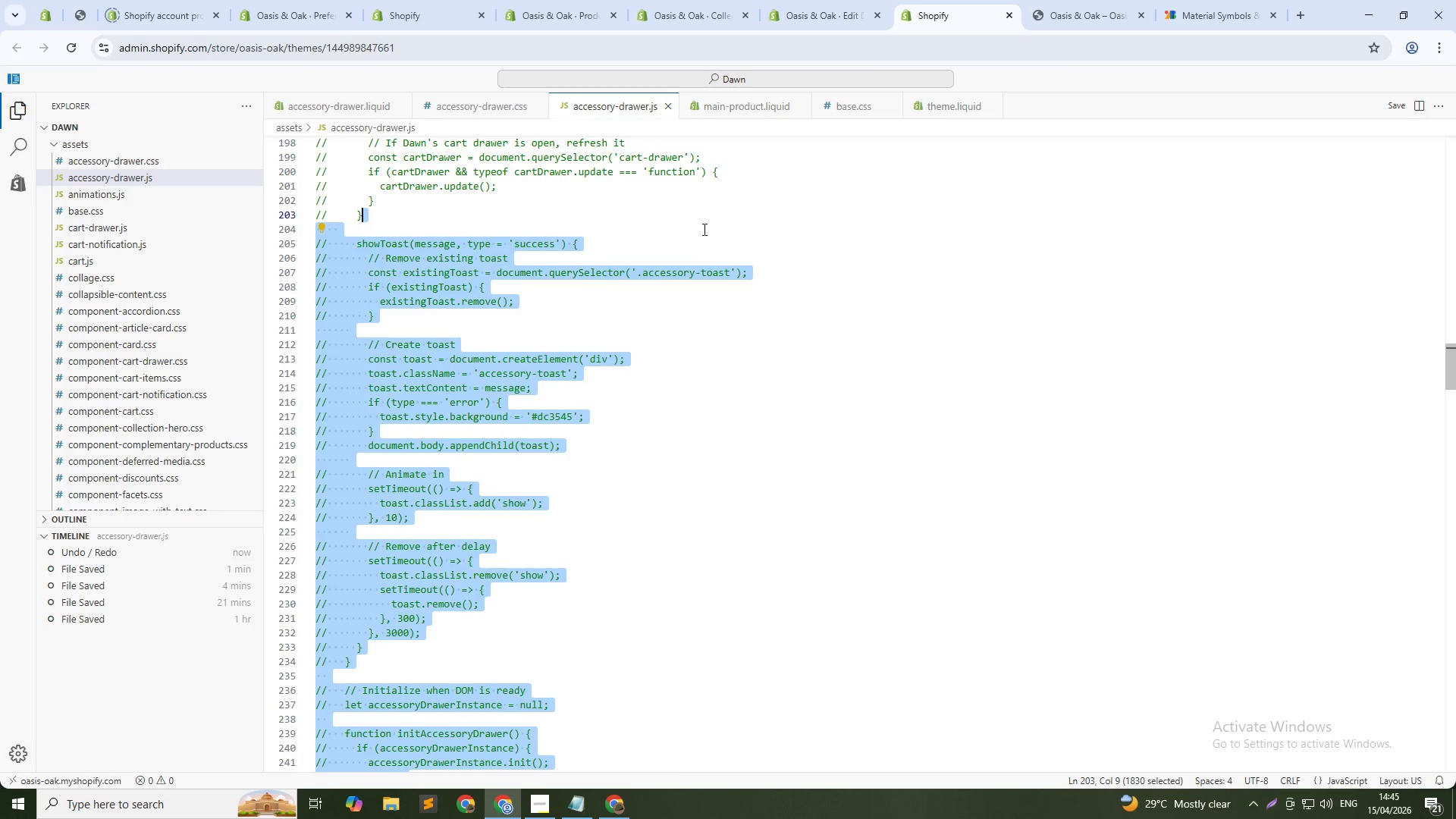 
key(Shift+Home)
 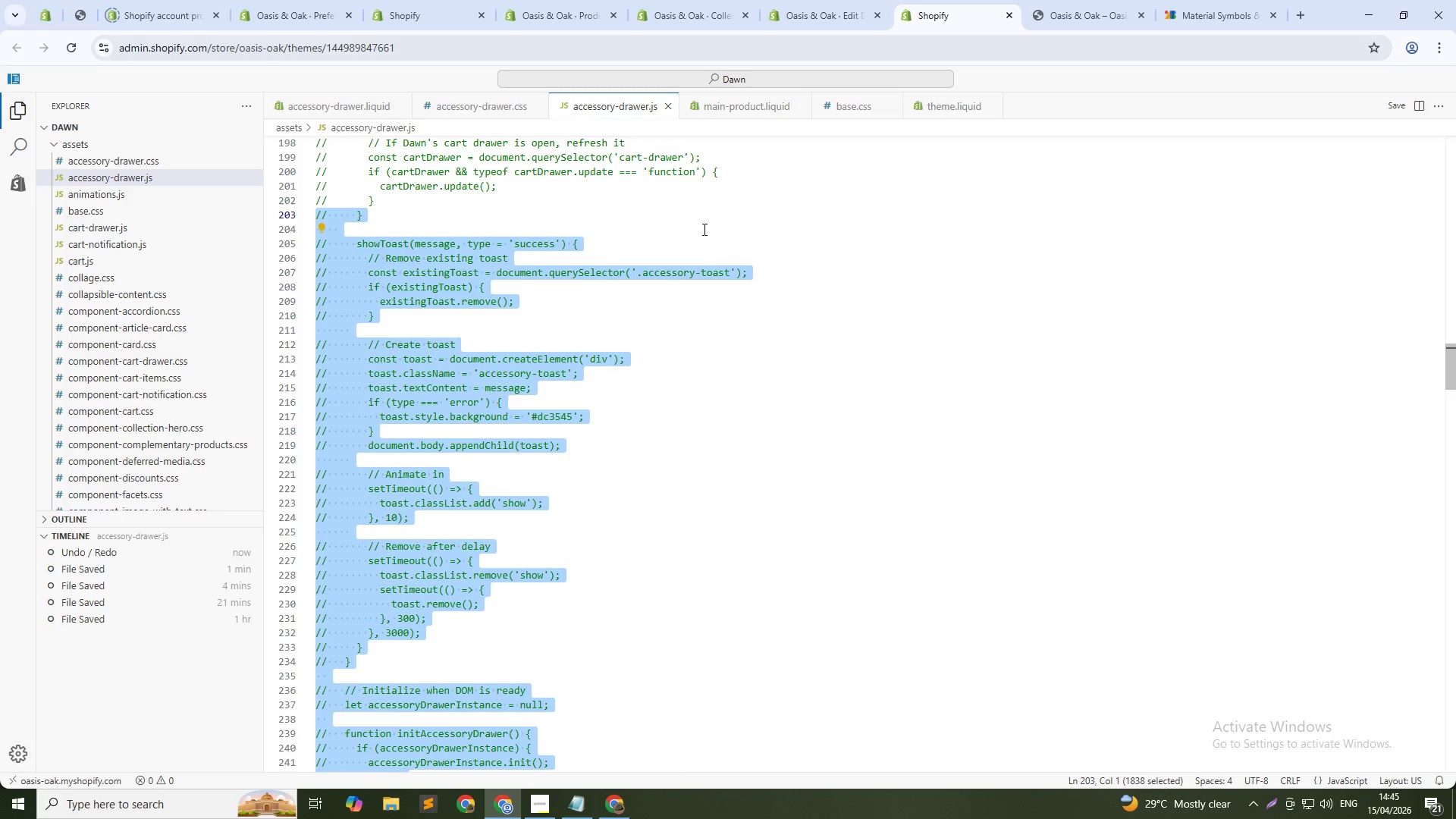 
key(Shift+Home)
 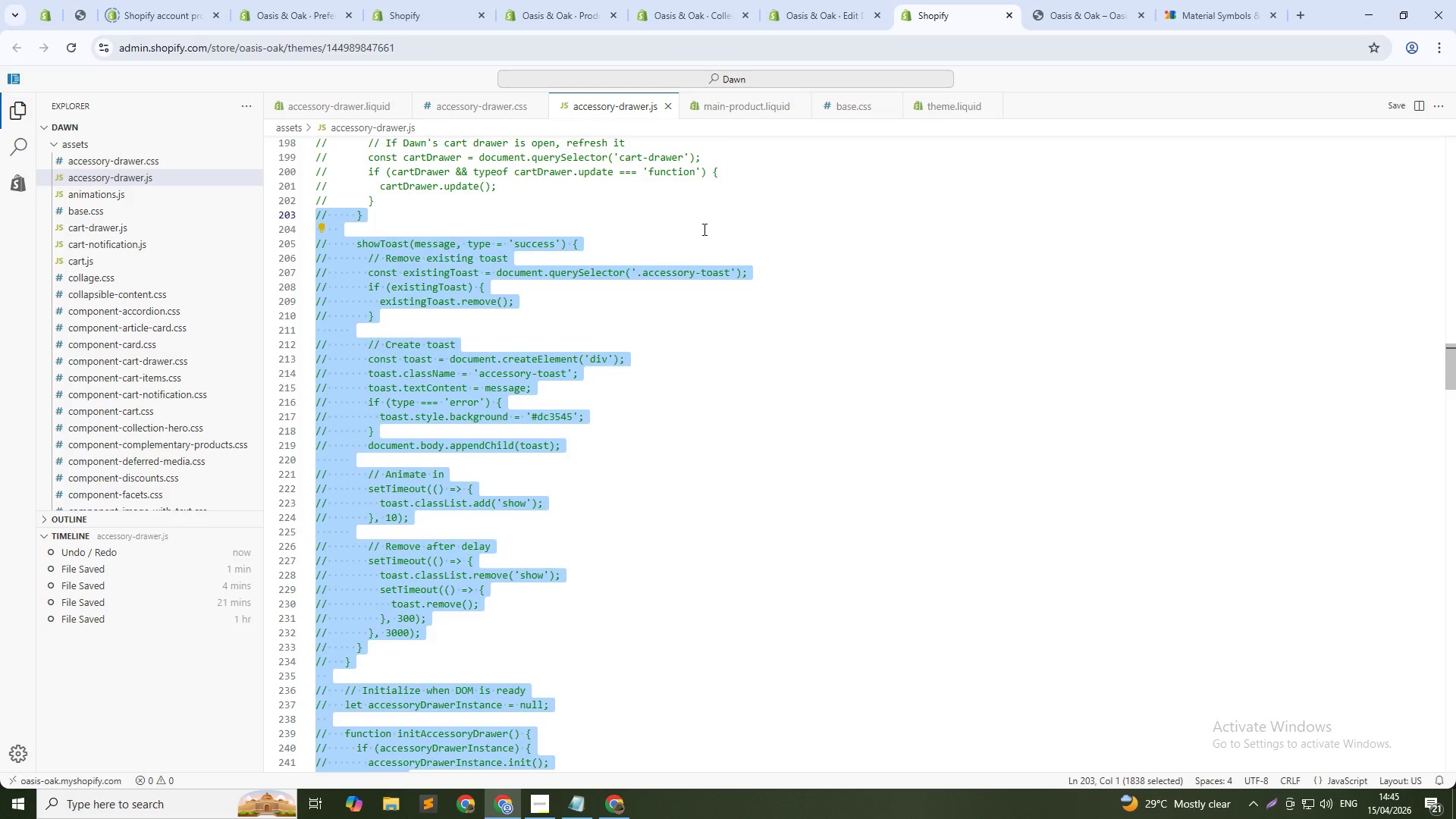 
key(Shift+PageUp)
 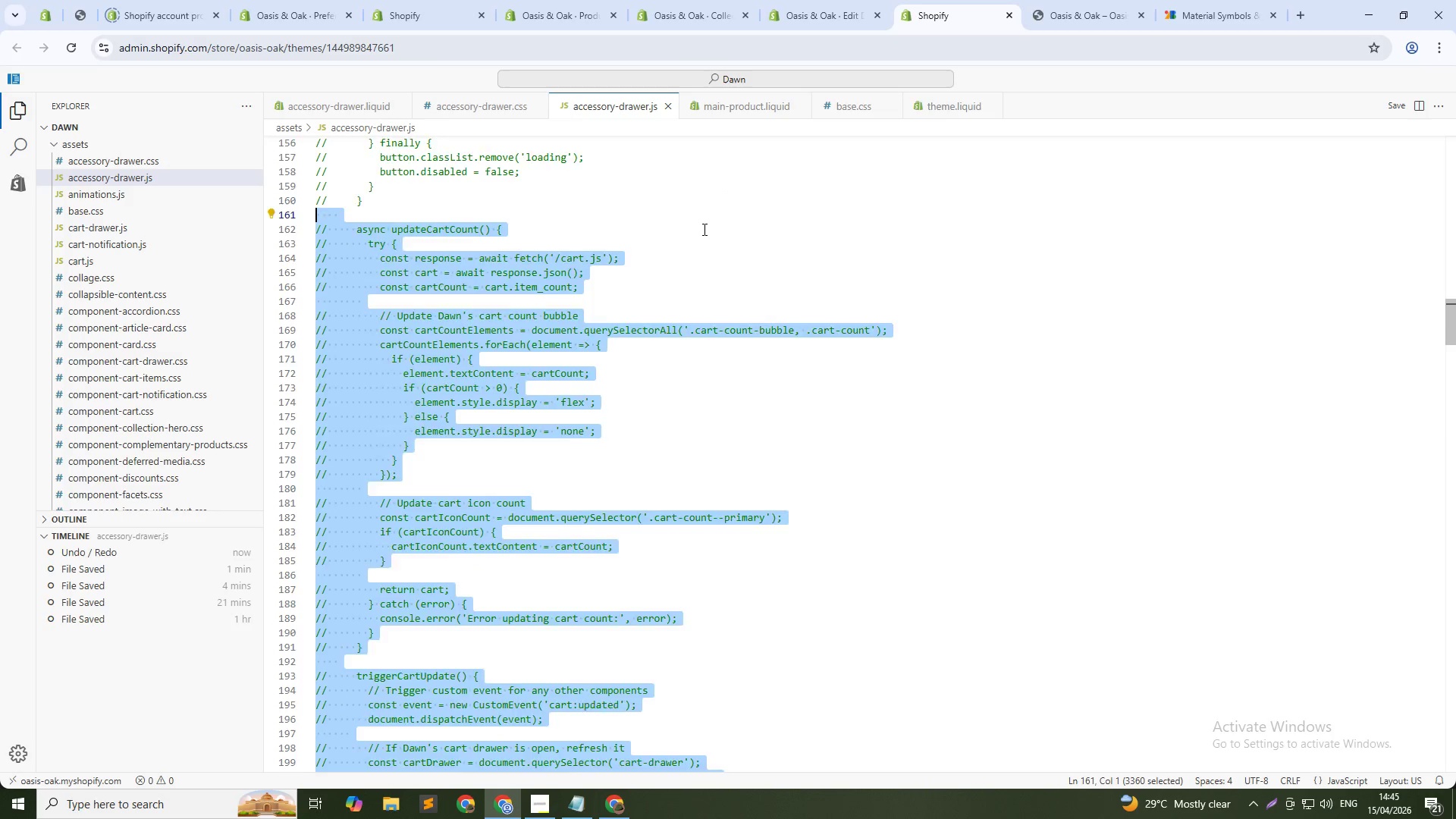 
key(Shift+PageUp)
 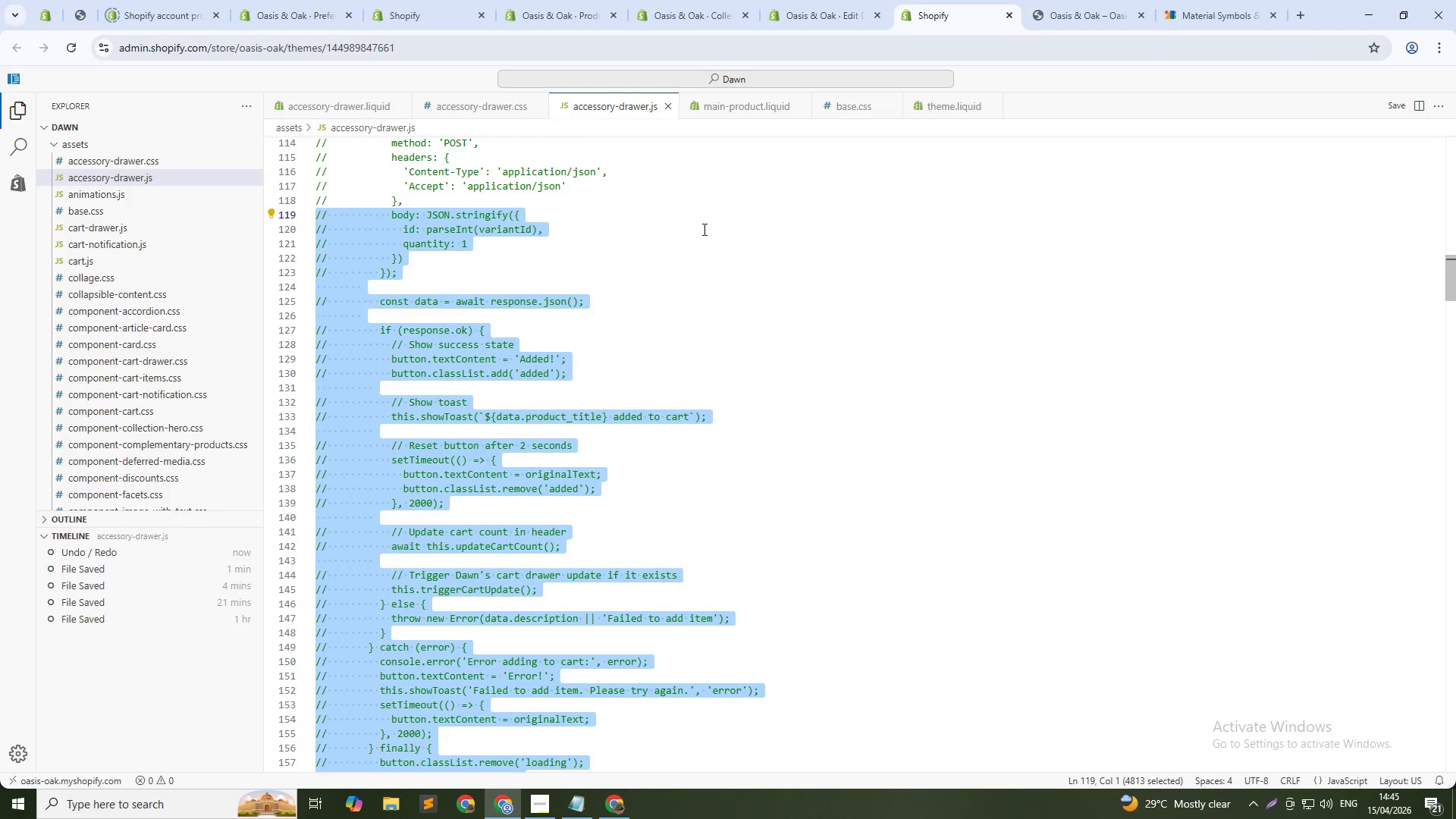 
hold_key(key=ArrowUp, duration=0.62)
 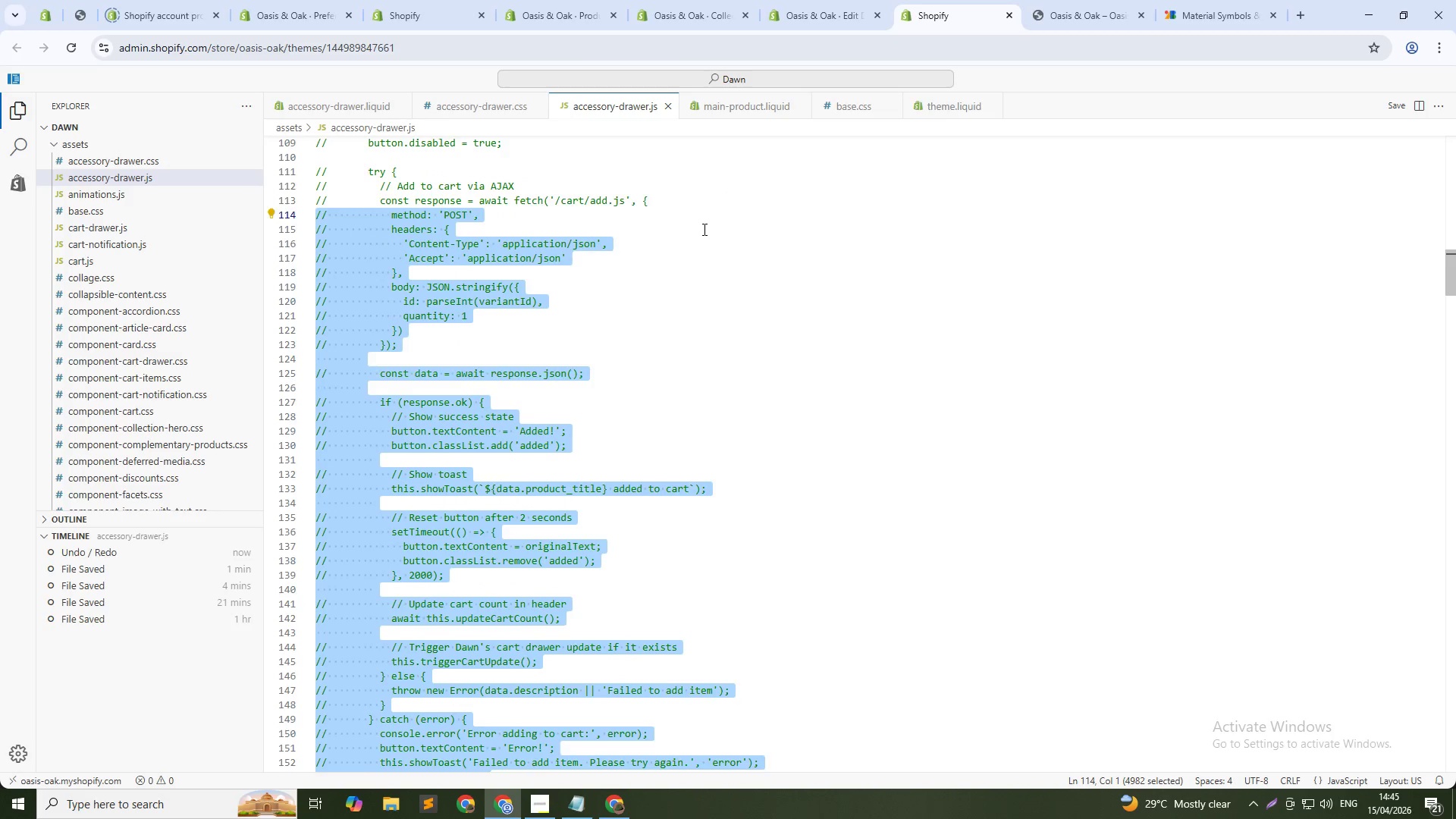 
hold_key(key=ArrowUp, duration=2.05)
 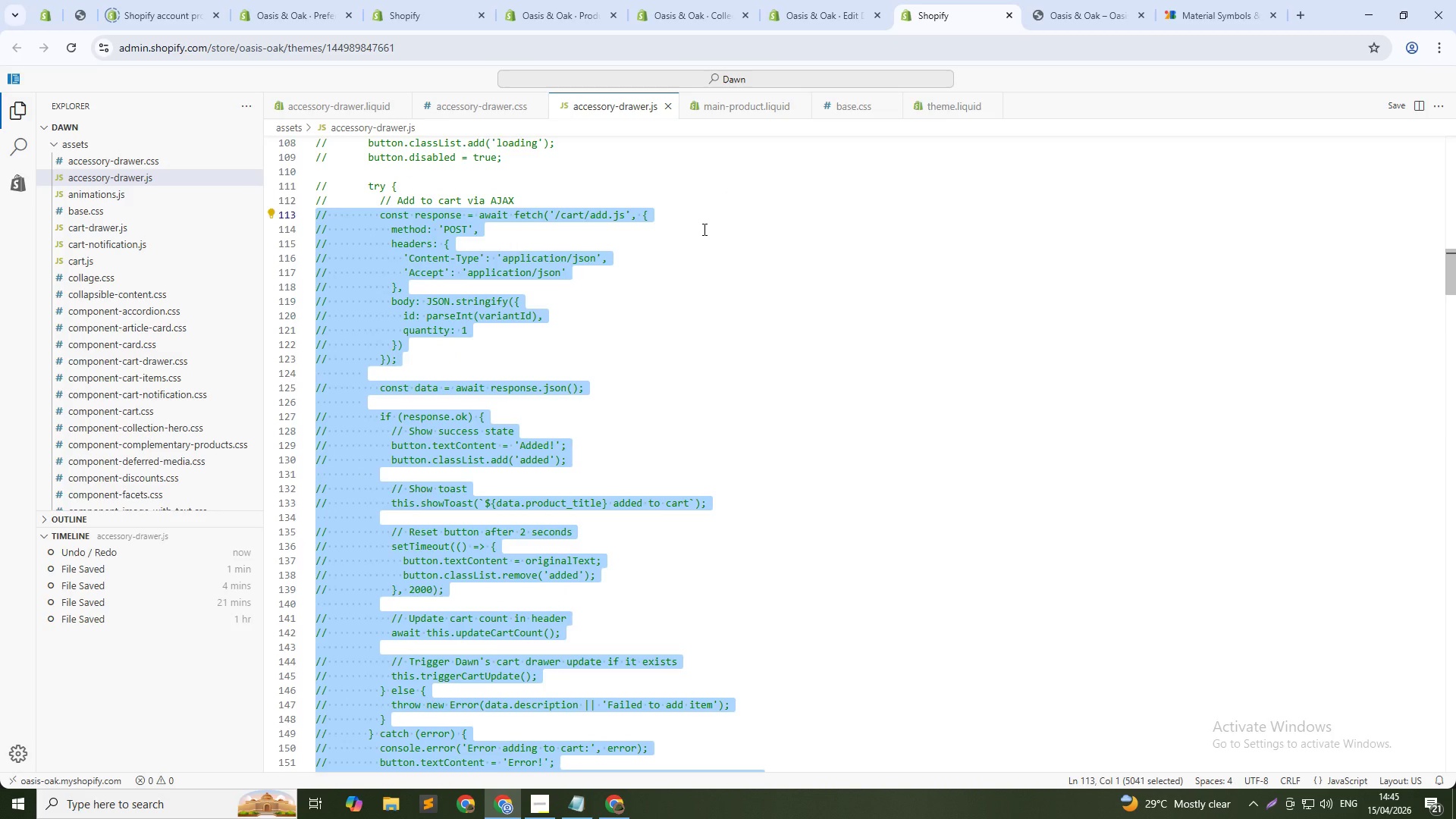 
key(Shift+Home)
 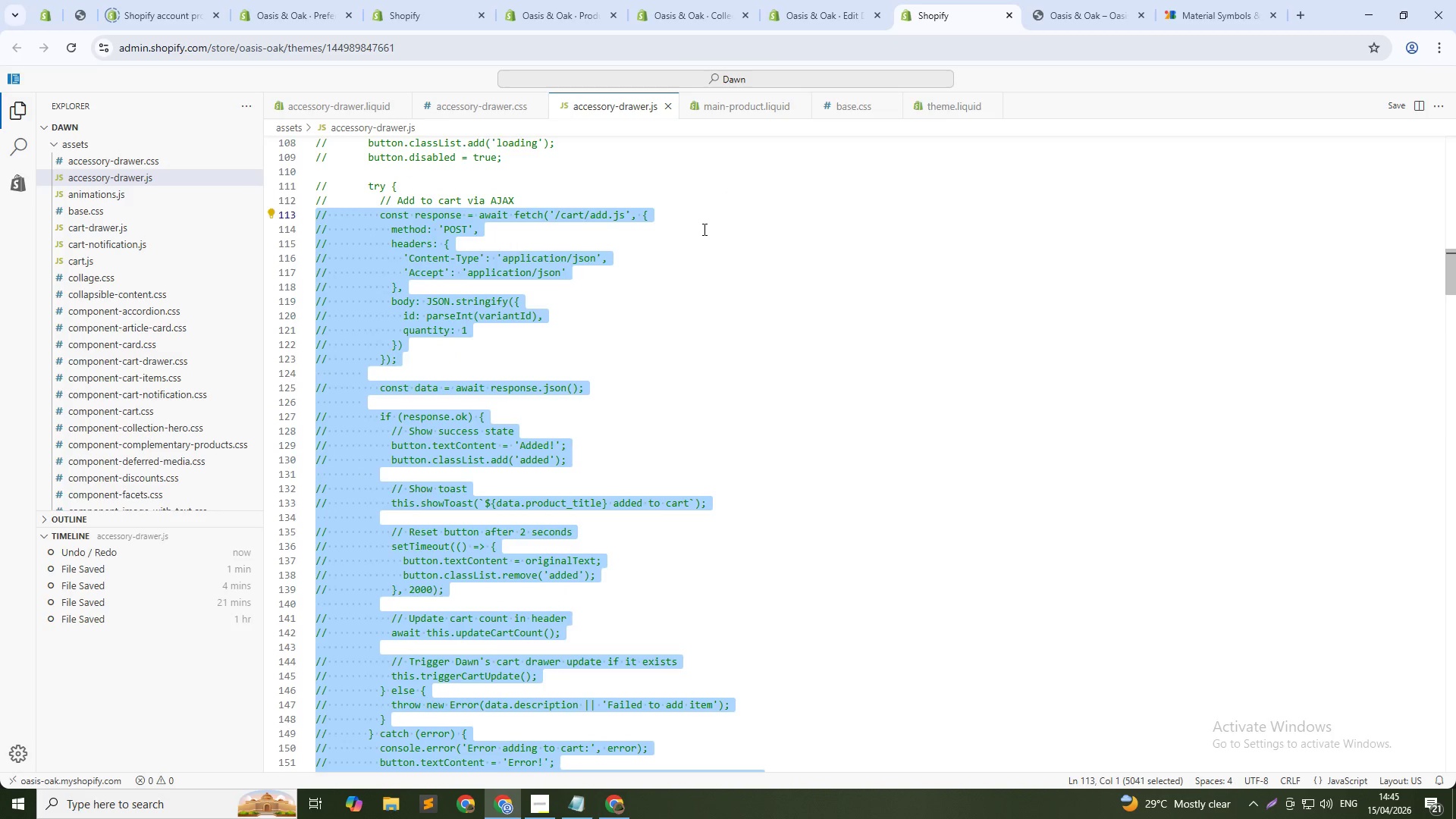 
hold_key(key=ControlRight, duration=0.75)
 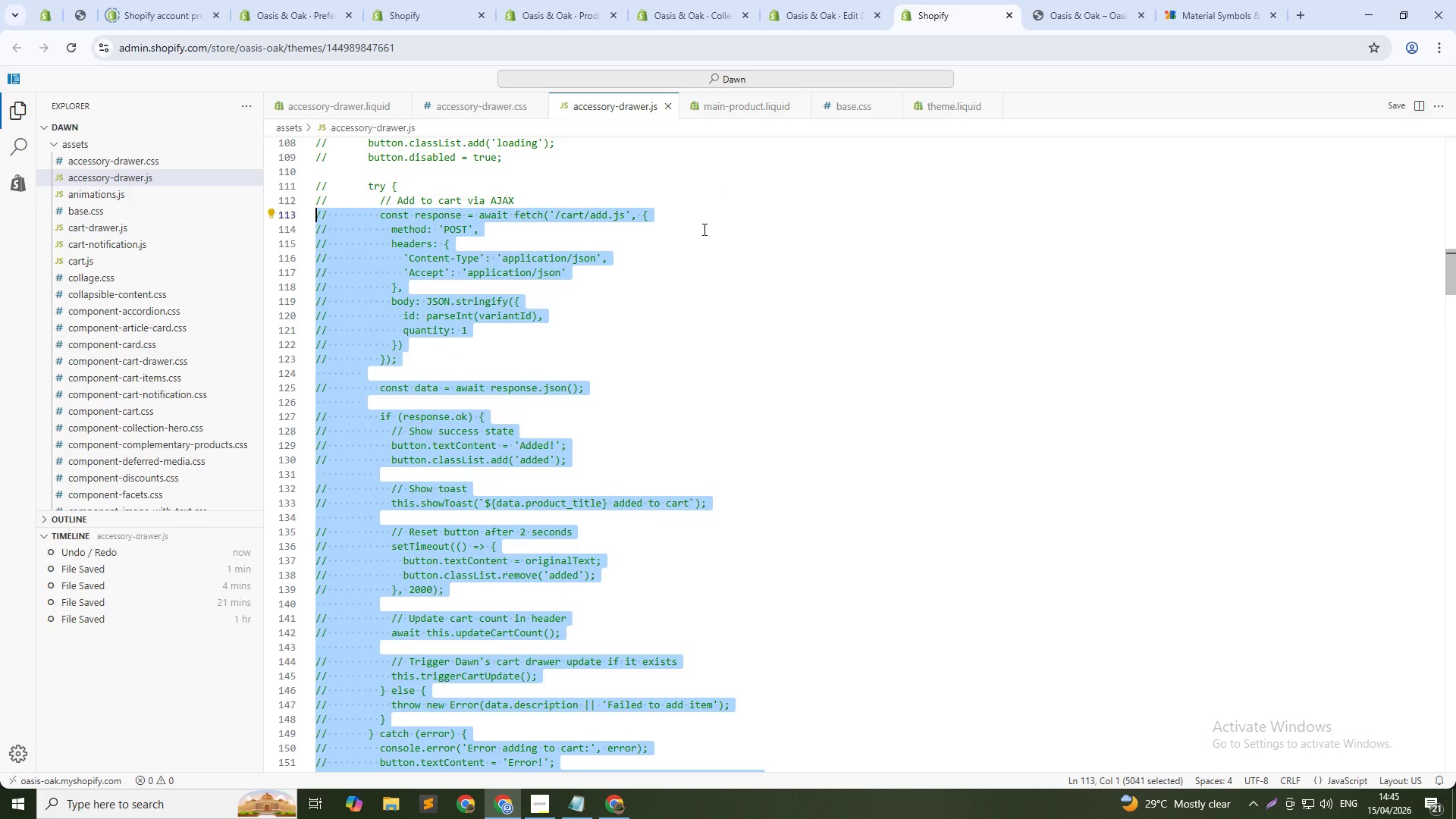 
key(Control+Shift+ArrowUp)
 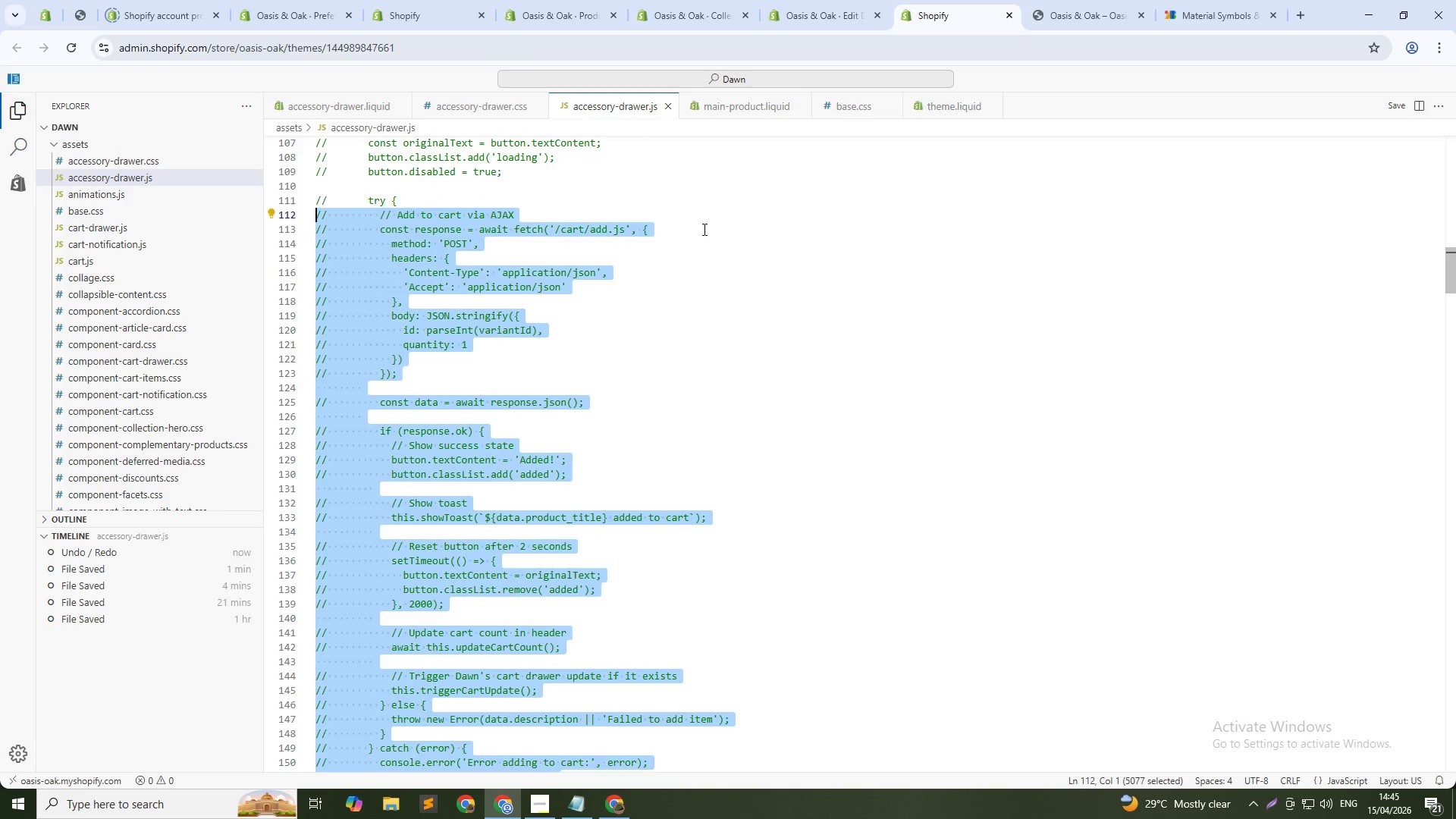 
hold_key(key=ArrowUp, duration=1.5)
 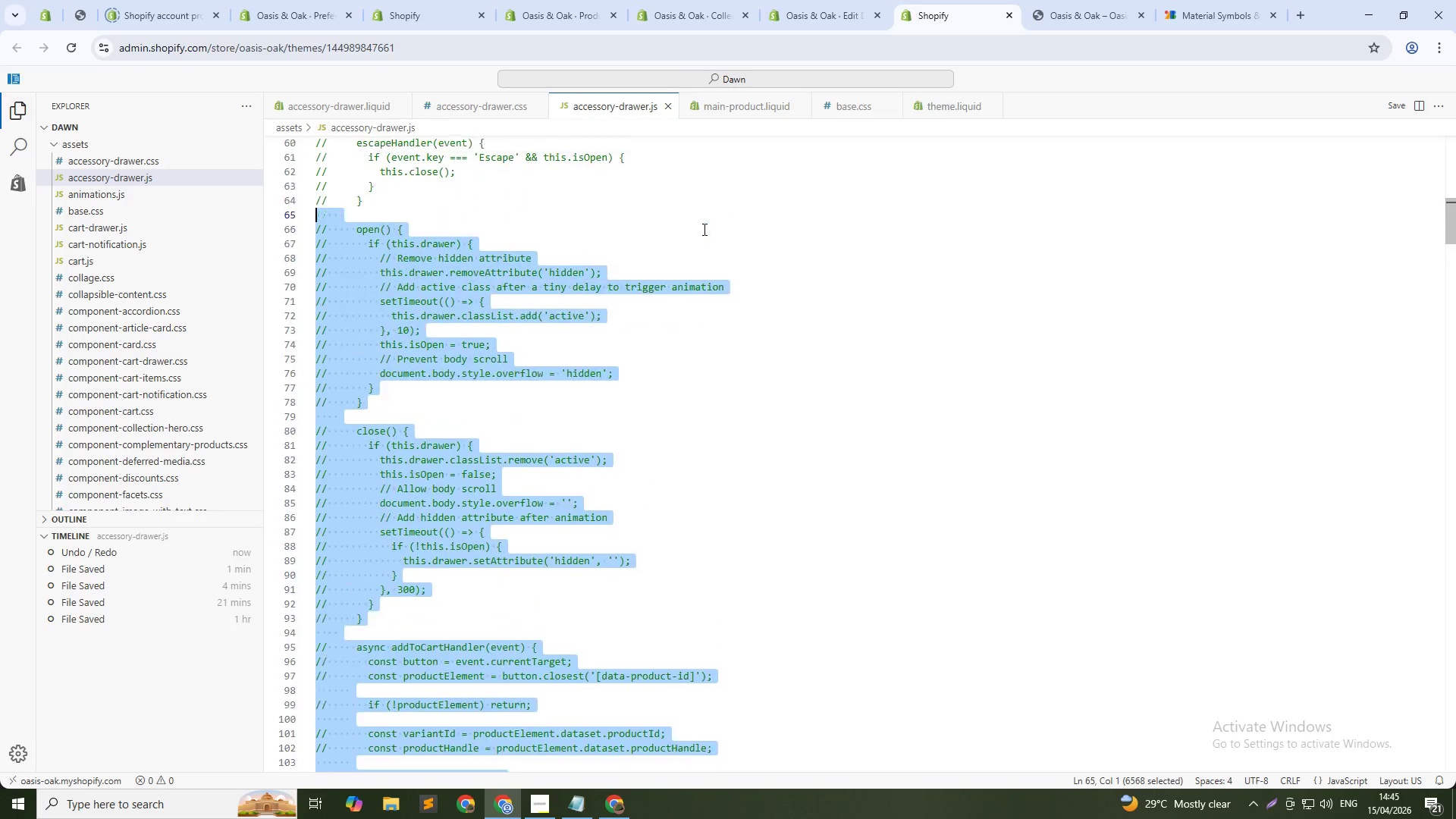 
hold_key(key=ArrowUp, duration=1.5)
 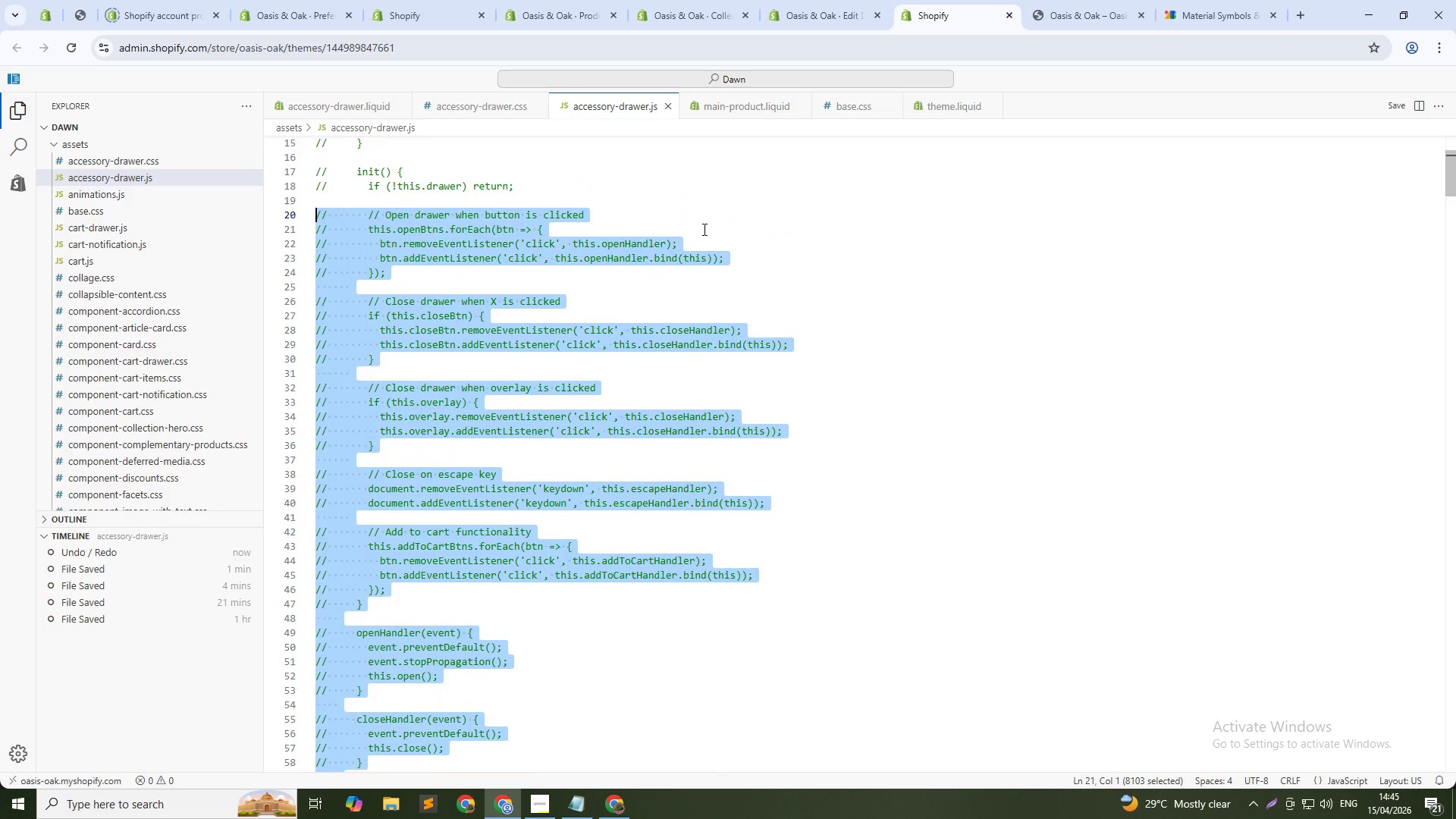 
hold_key(key=ArrowUp, duration=1.5)
 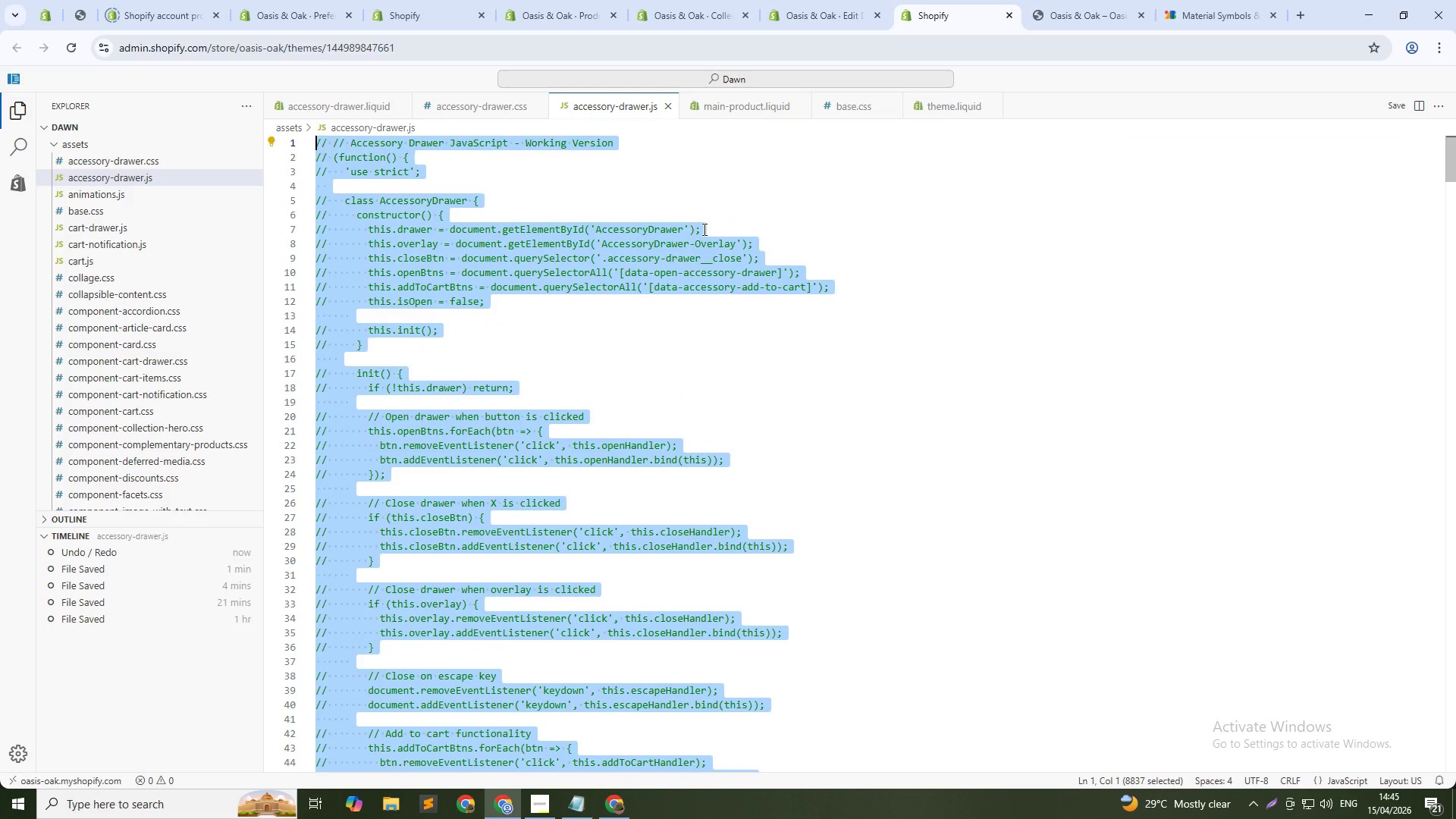 
key(Control+Shift+ArrowUp)
 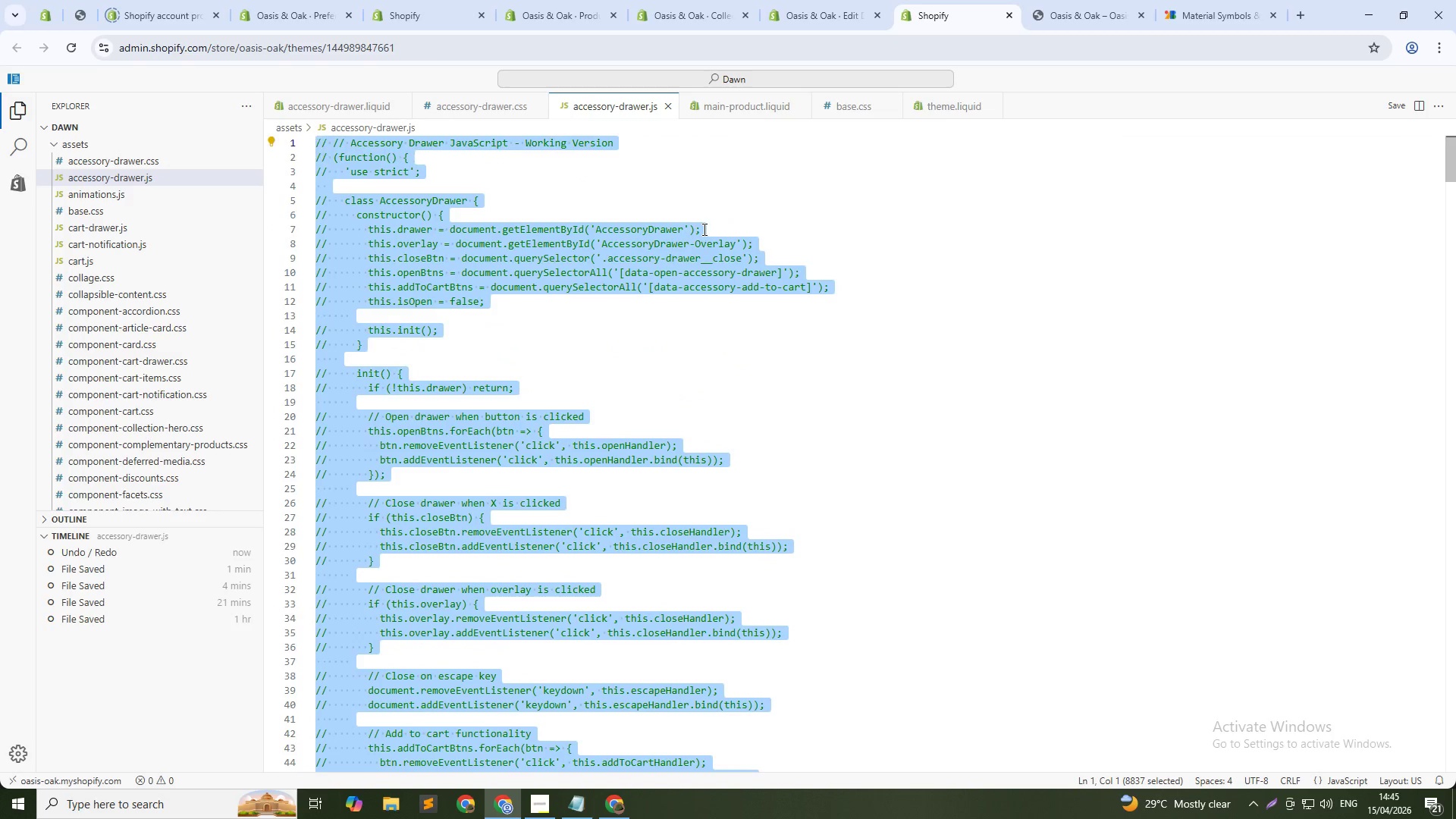 
key(Control+Shift+ArrowUp)
 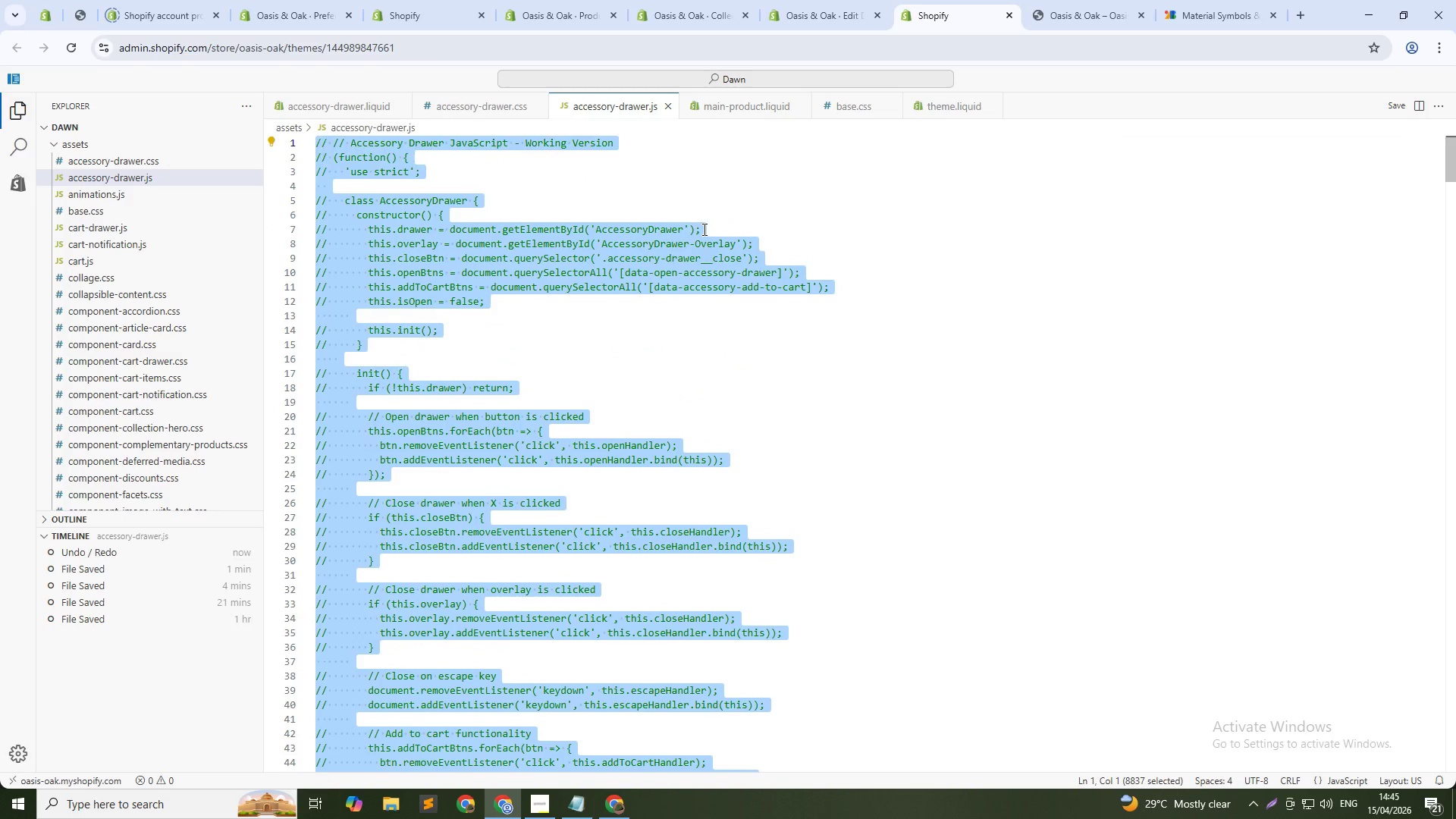 
key(Control+Shift+ArrowUp)
 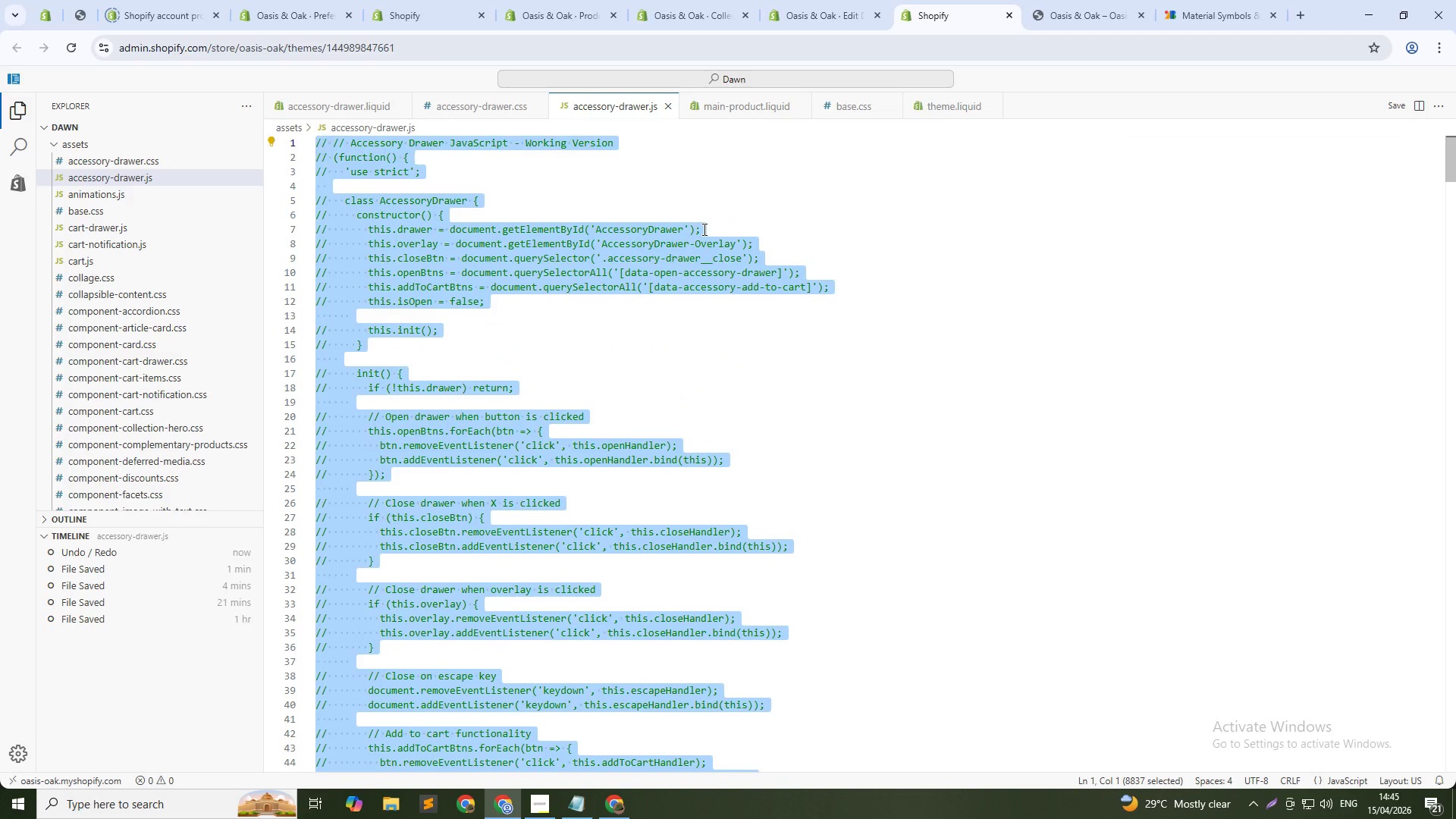 
key(Control+Shift+ArrowUp)
 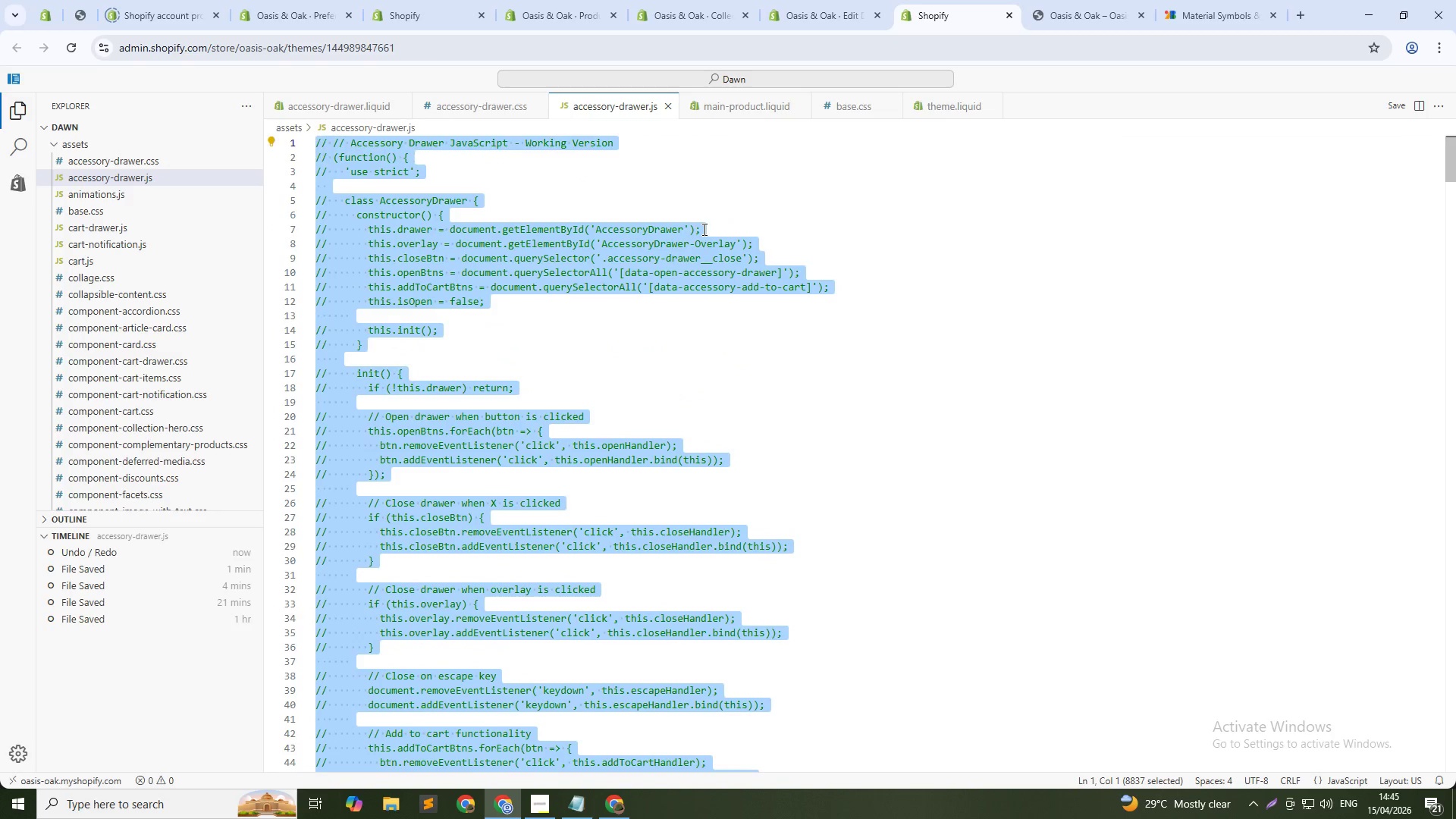 
key(Control+Shift+ArrowUp)
 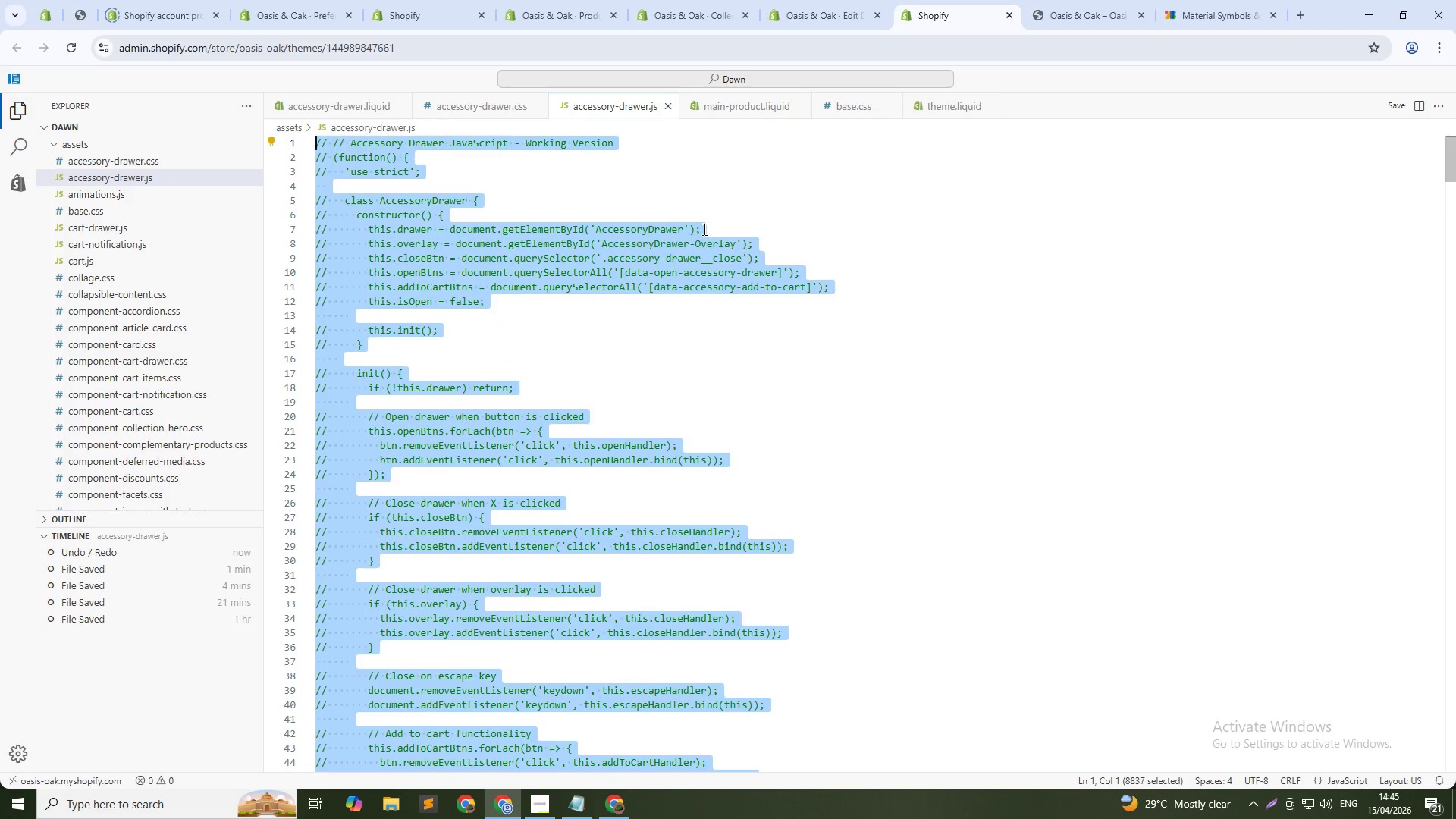 
key(Backspace)
 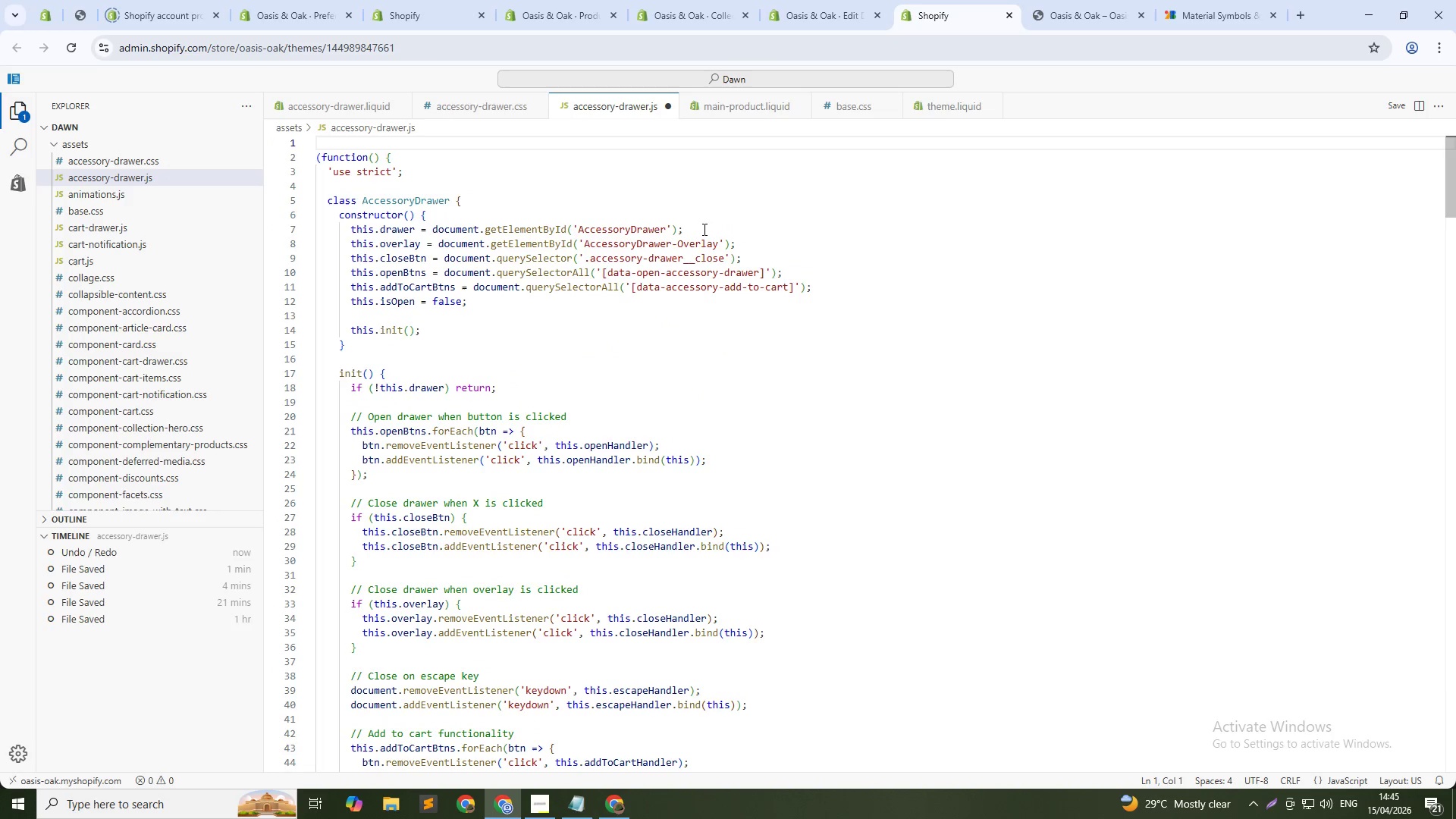 
key(ArrowDown)
 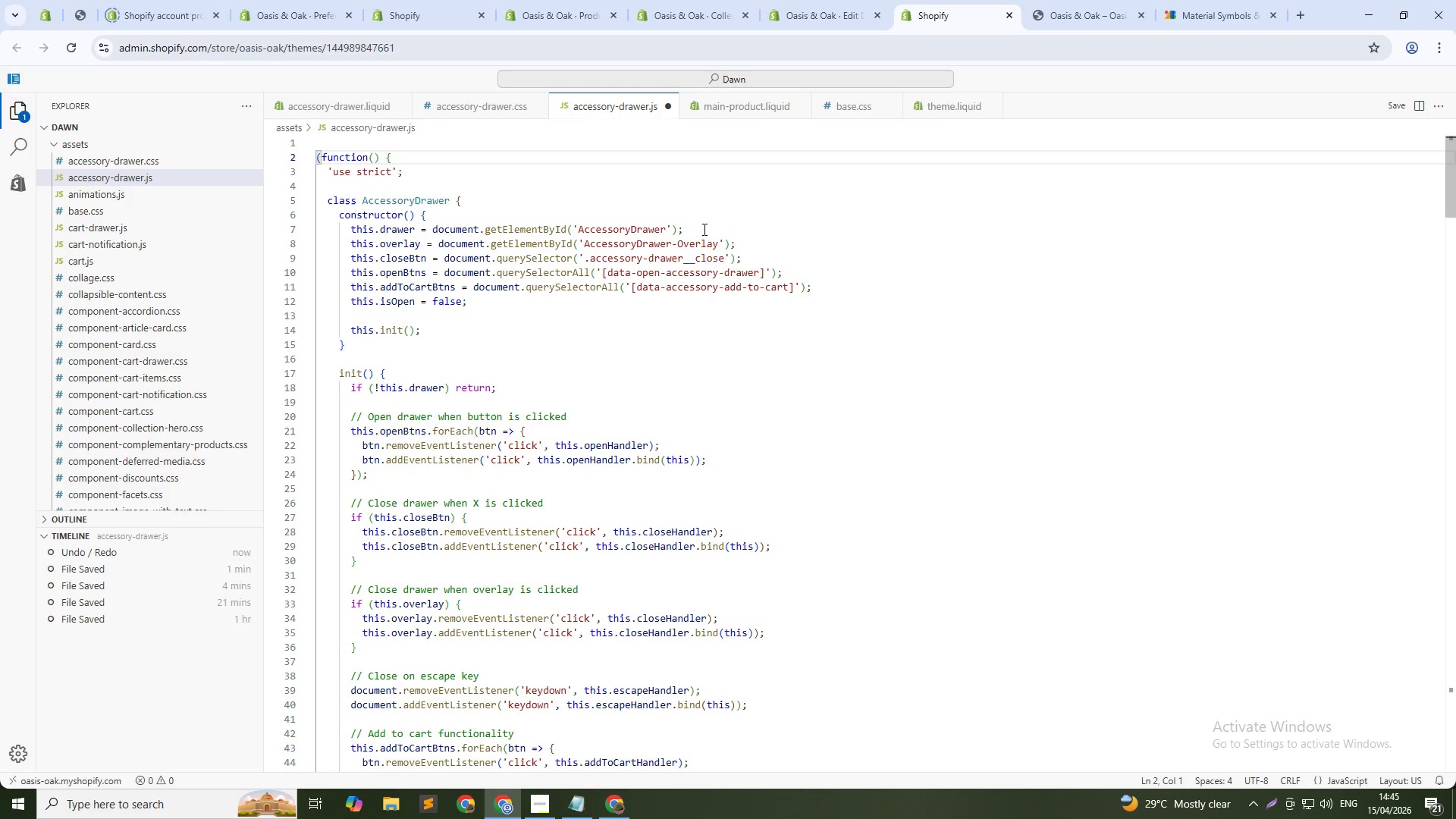 
key(Backspace)
 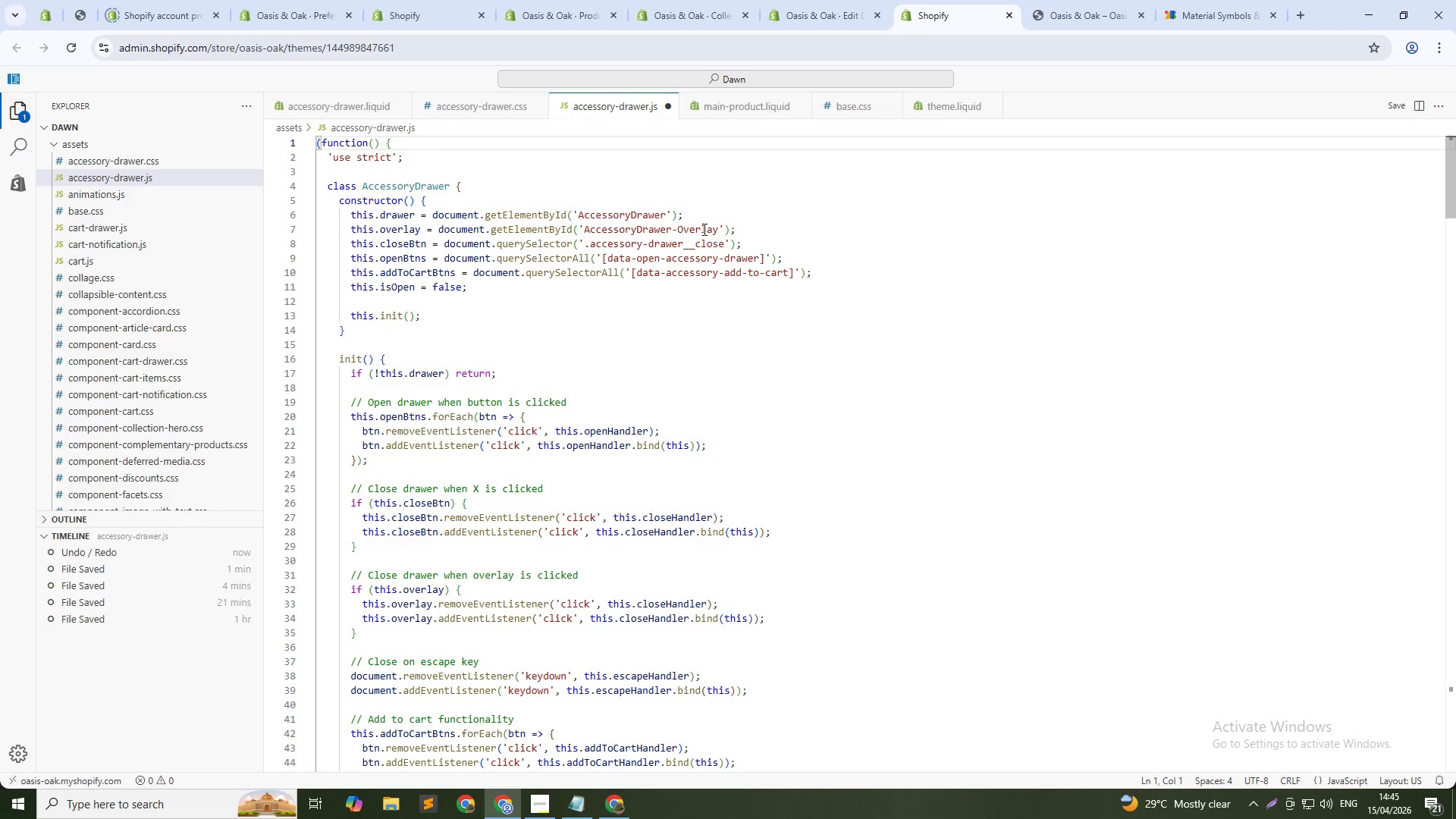 
key(End)
 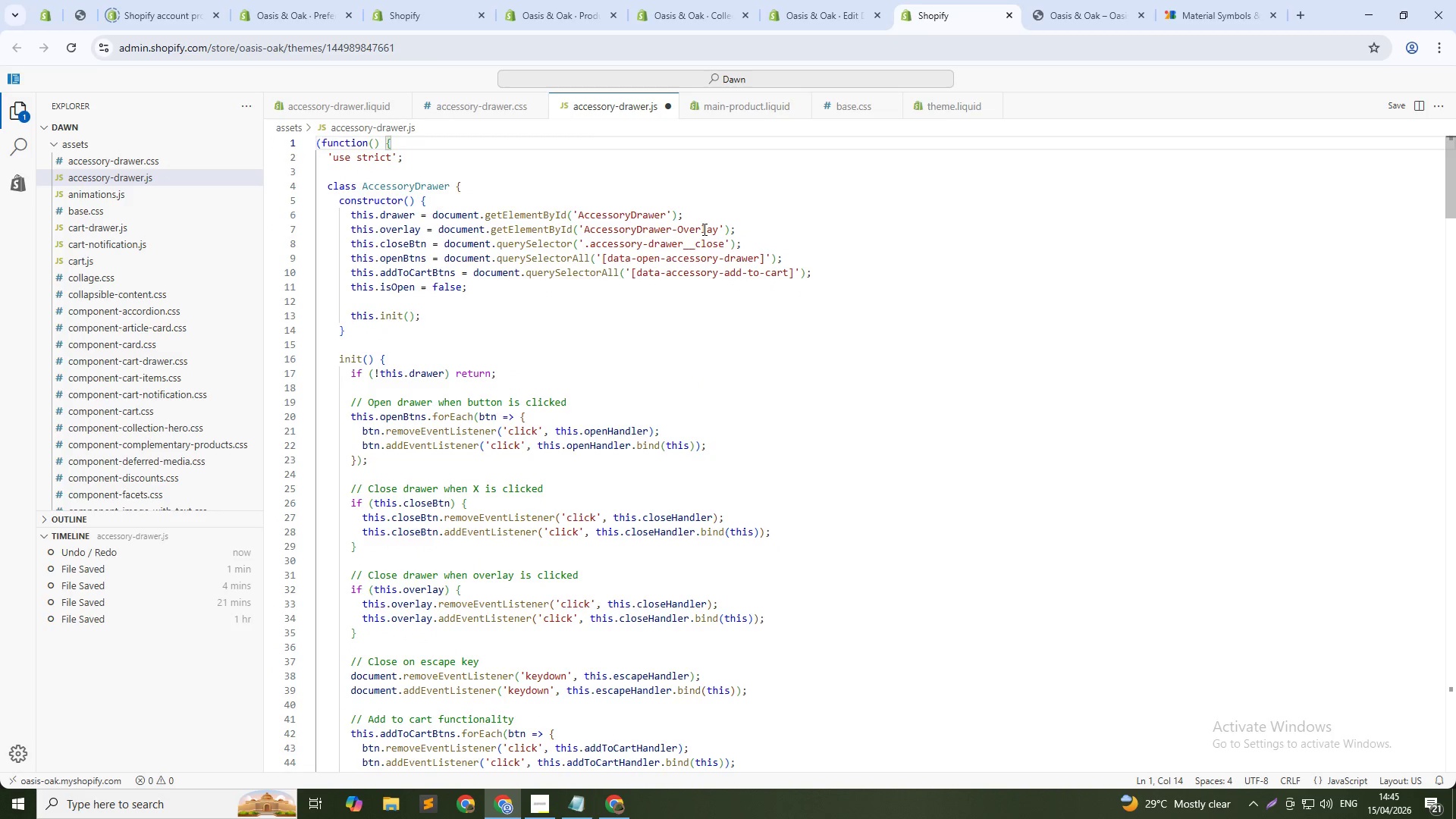 
hold_key(key=End, duration=0.5)
 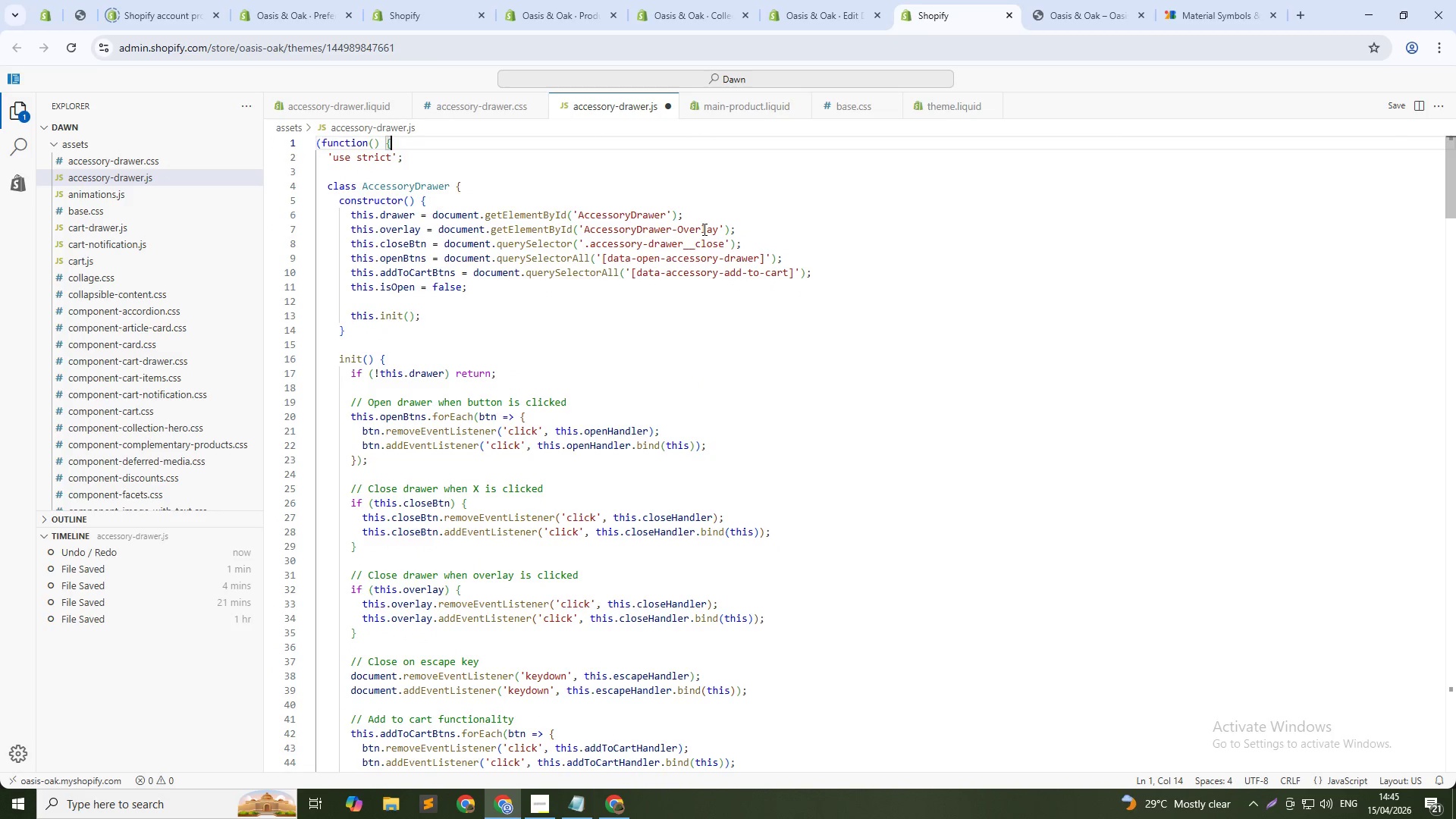 
key(Control+End)
 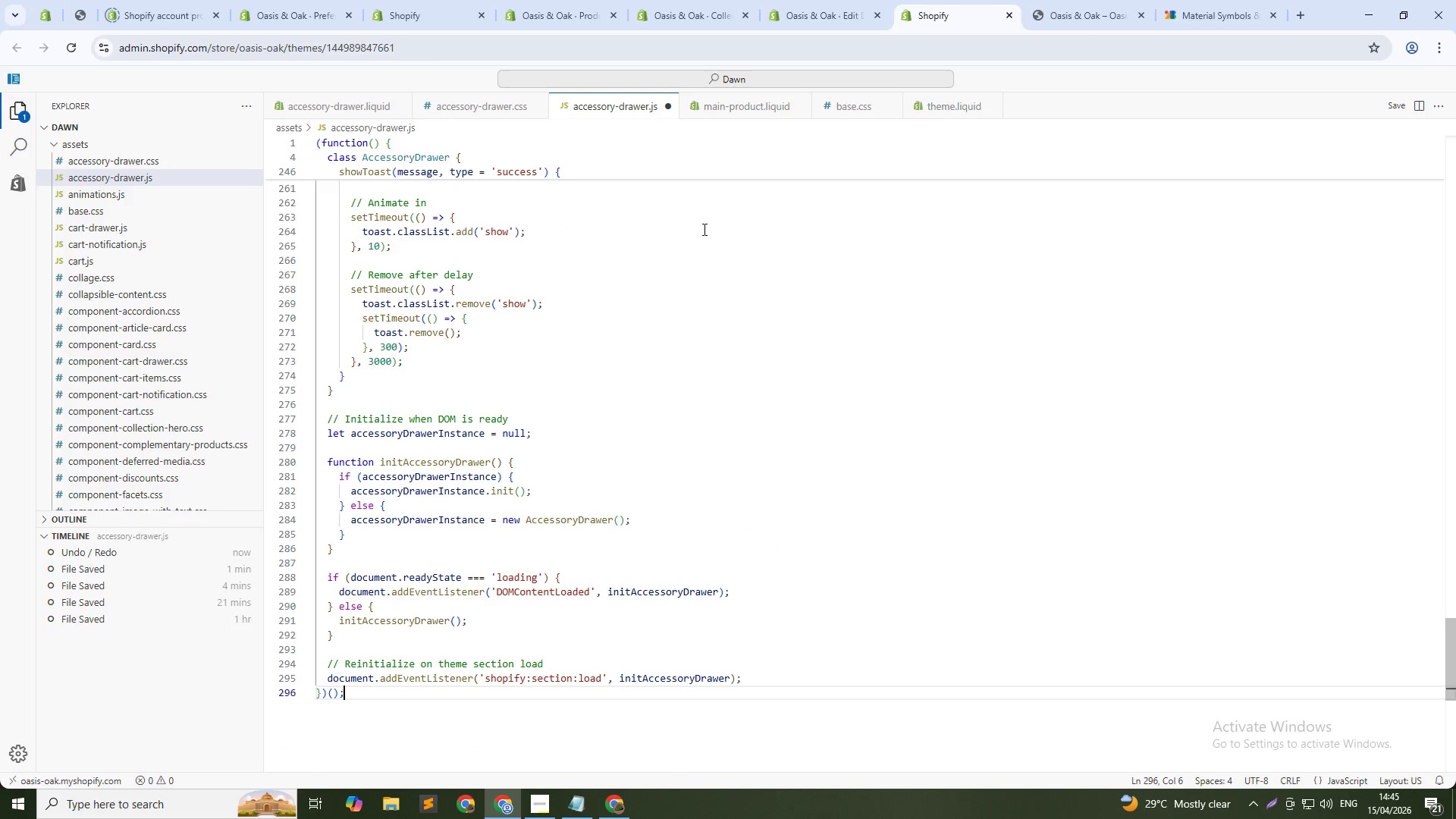 
key(Control+End)
 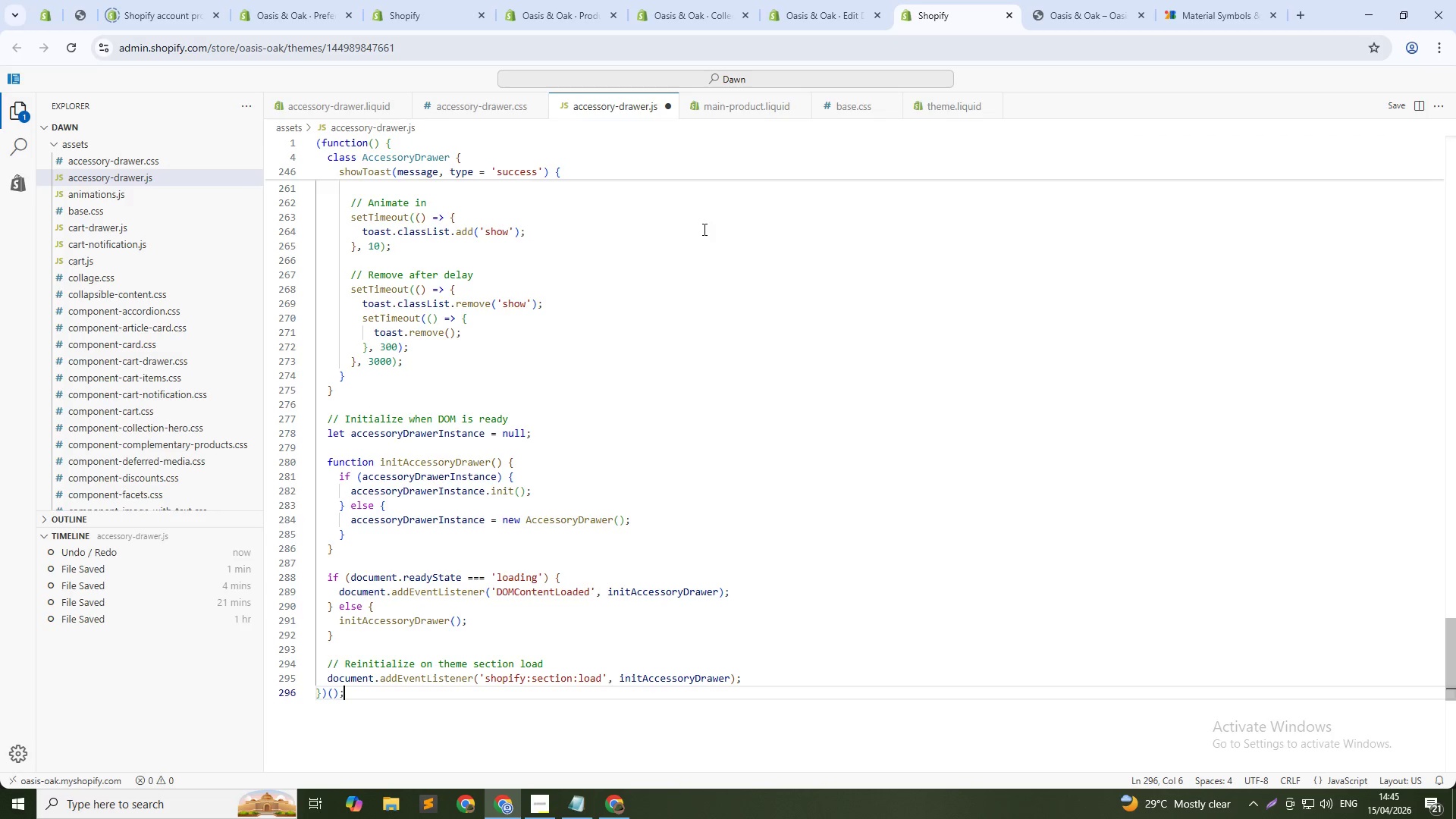 
key(Control+S)
 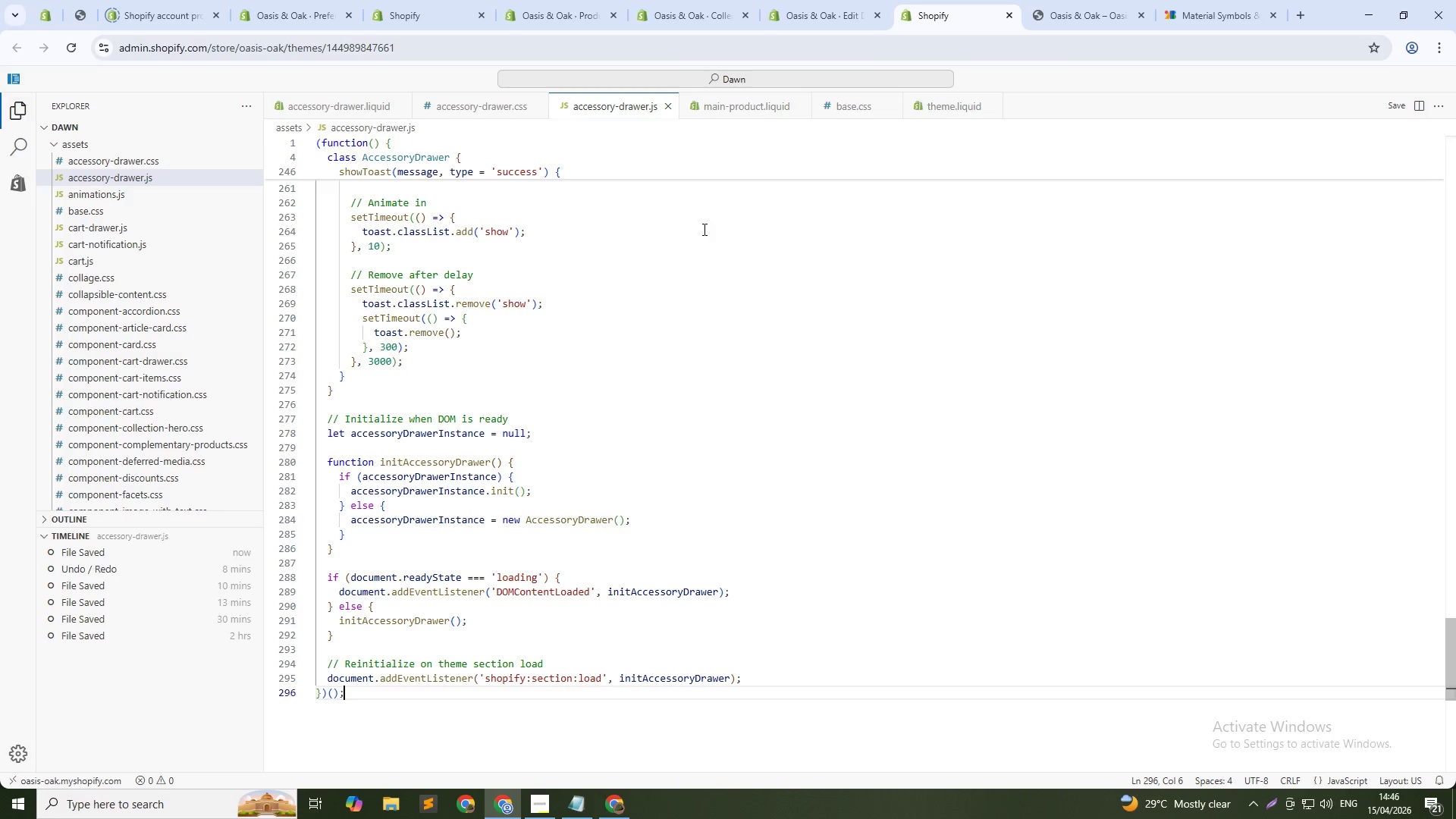 
wait(51.11)
 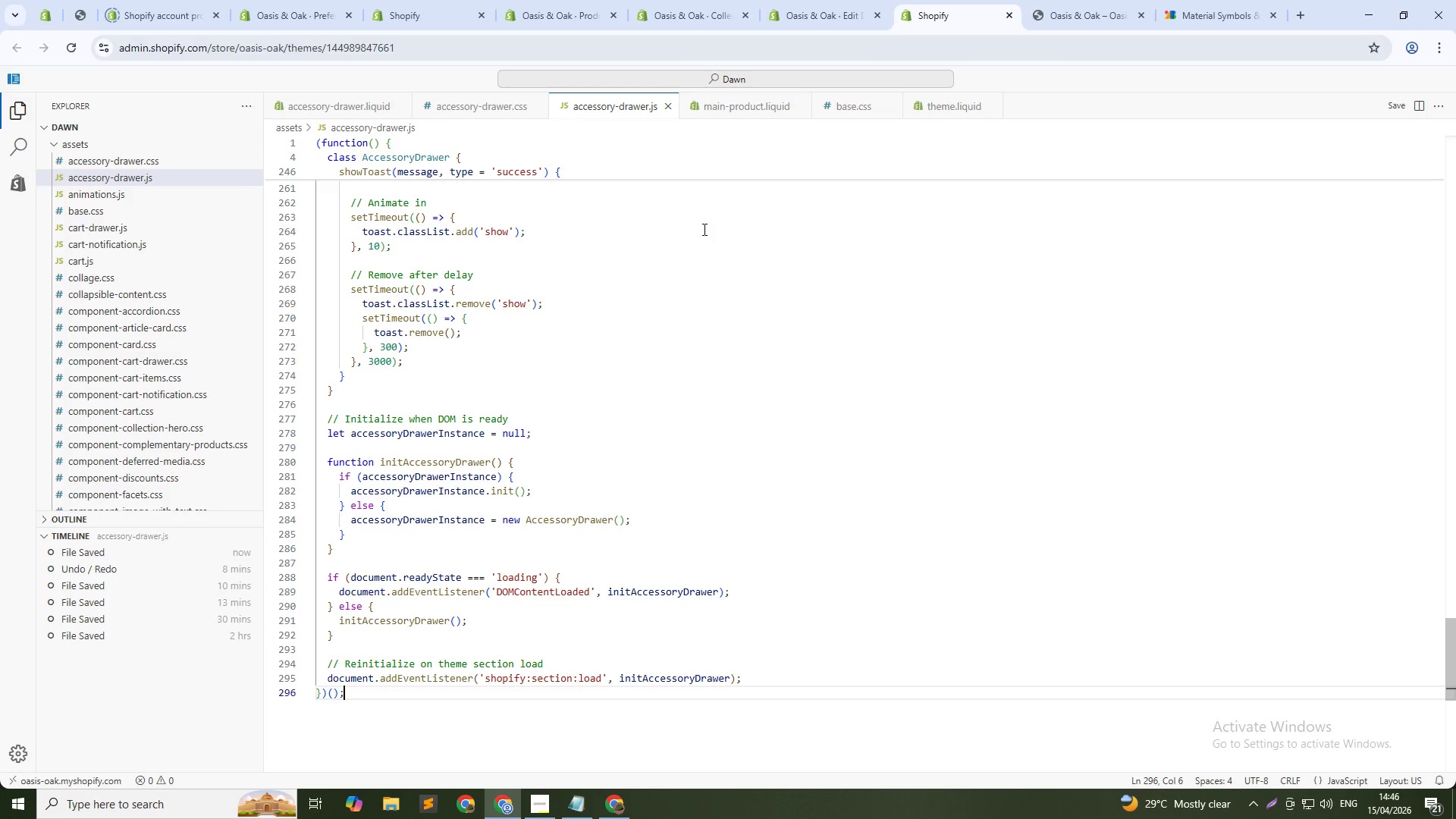 
key(Alt+AltLeft)
 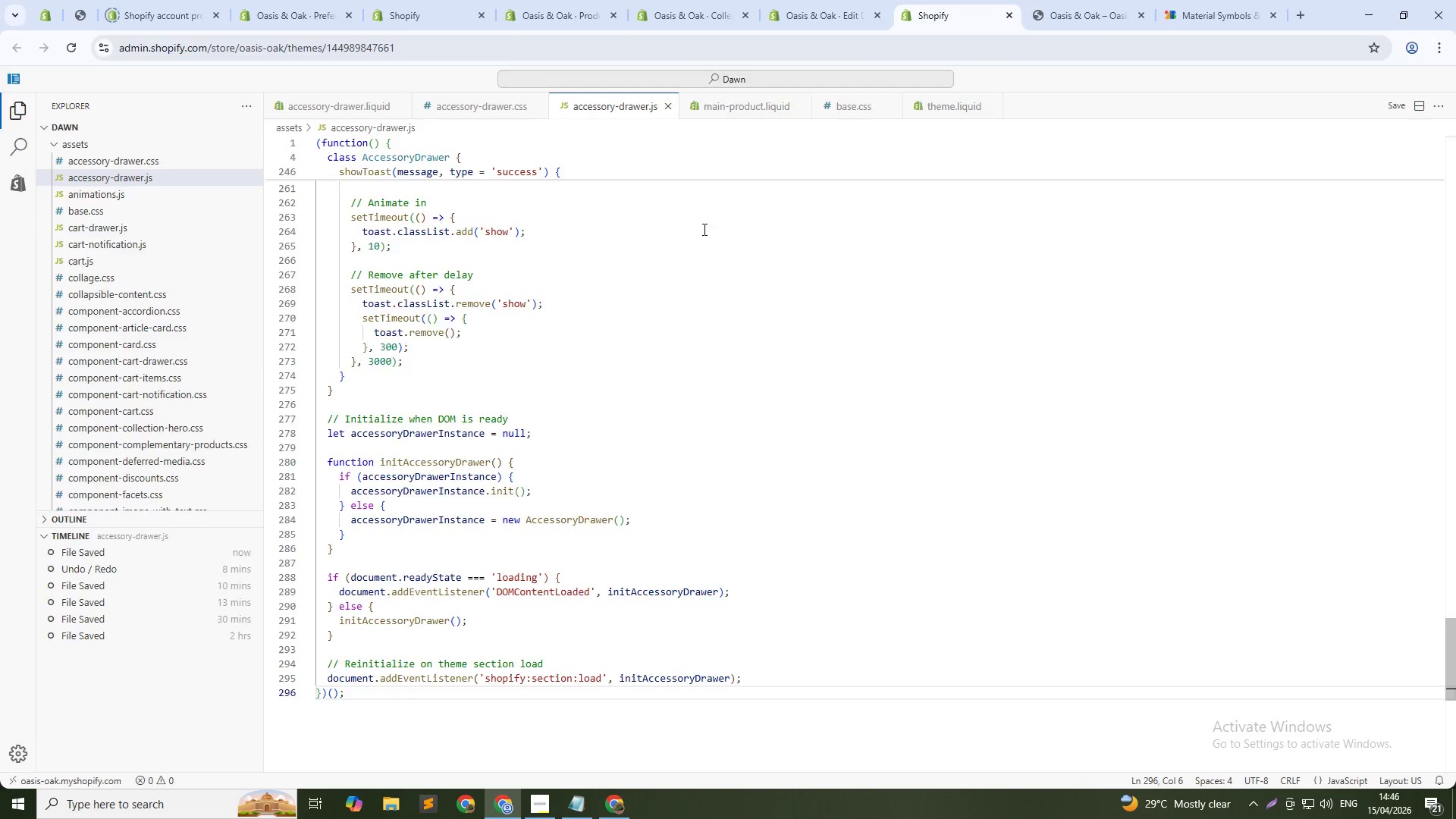 
key(Alt+Tab)